 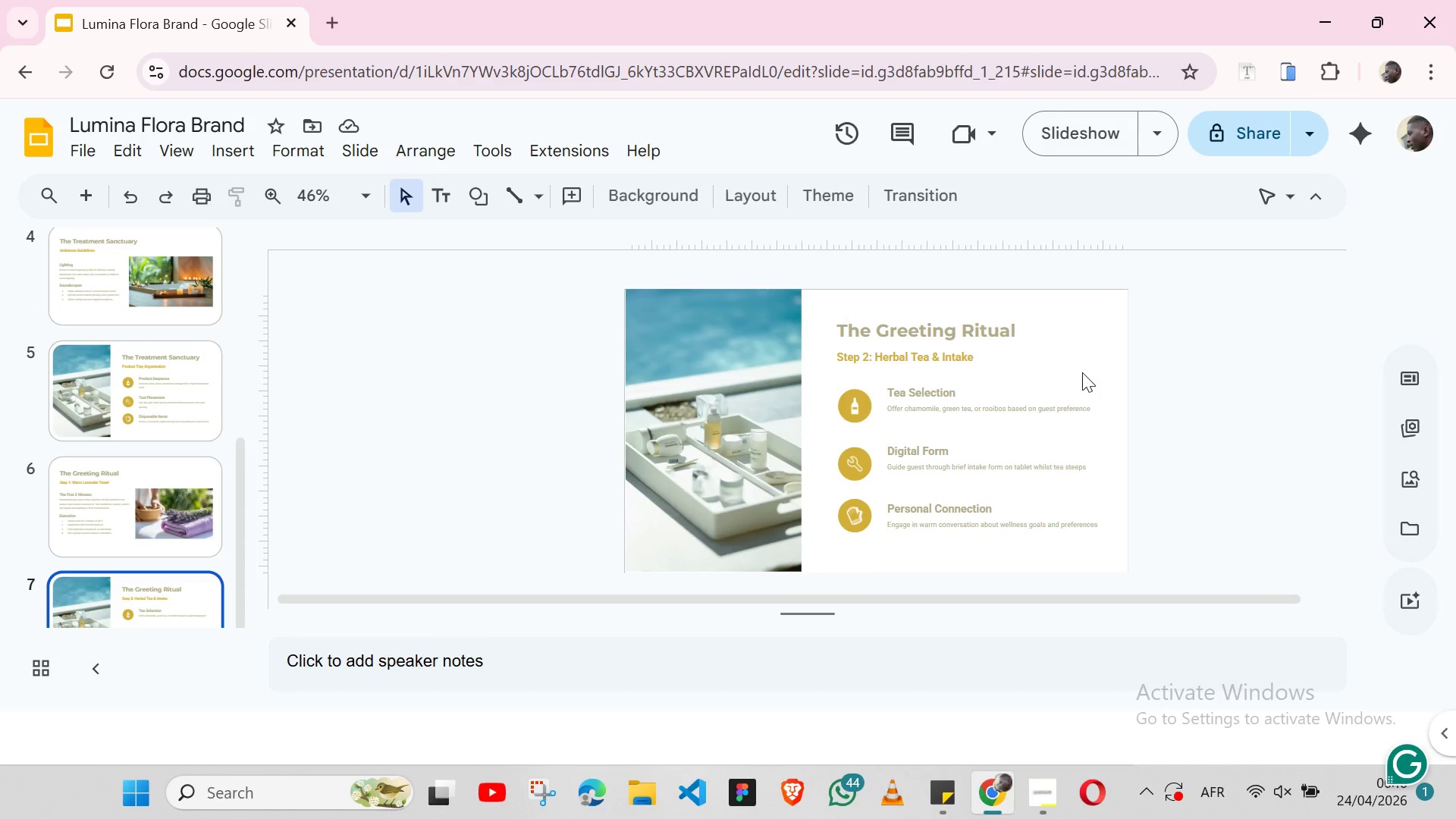 
left_click([1113, 386])
 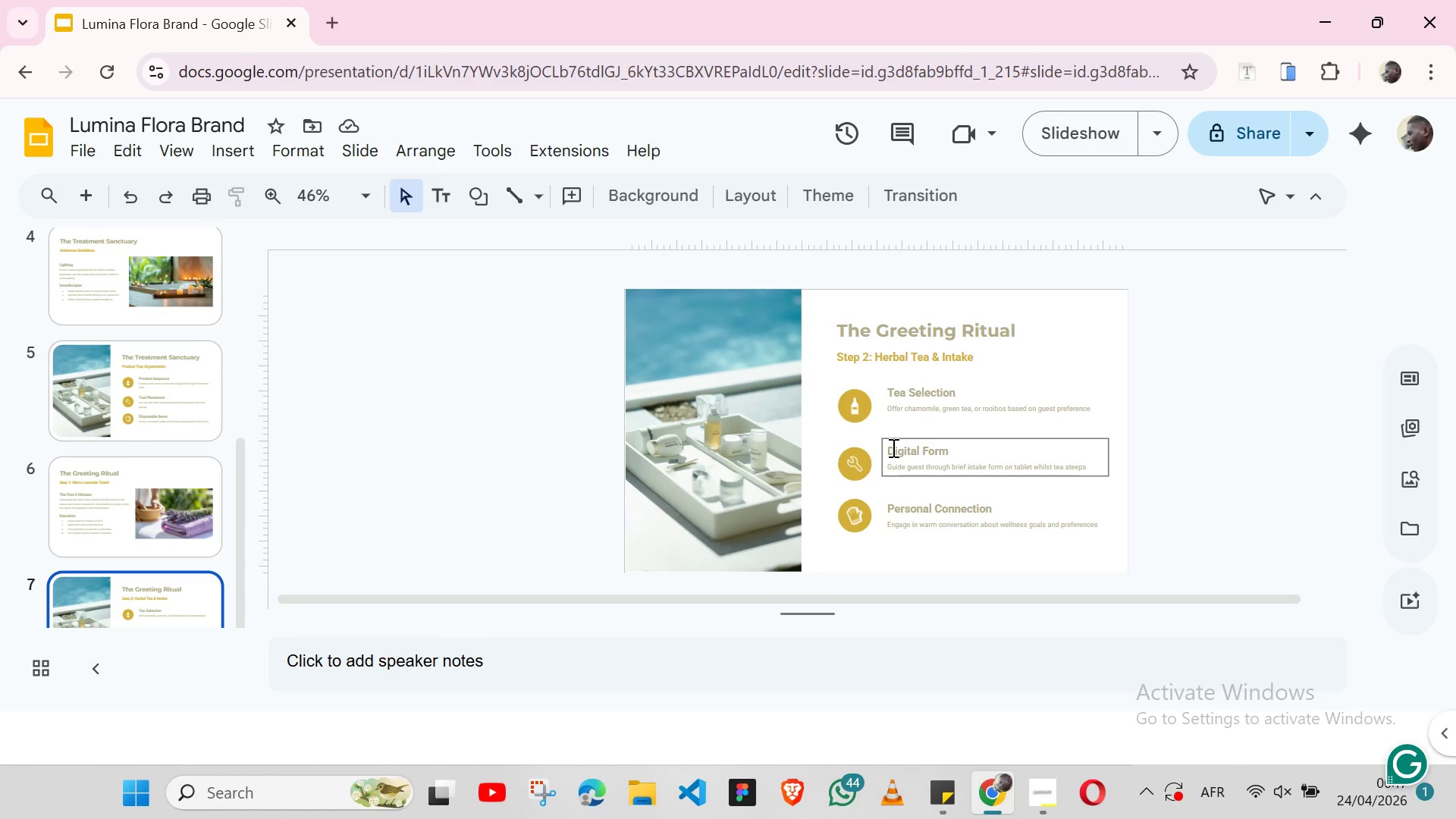 
wait(47.14)
 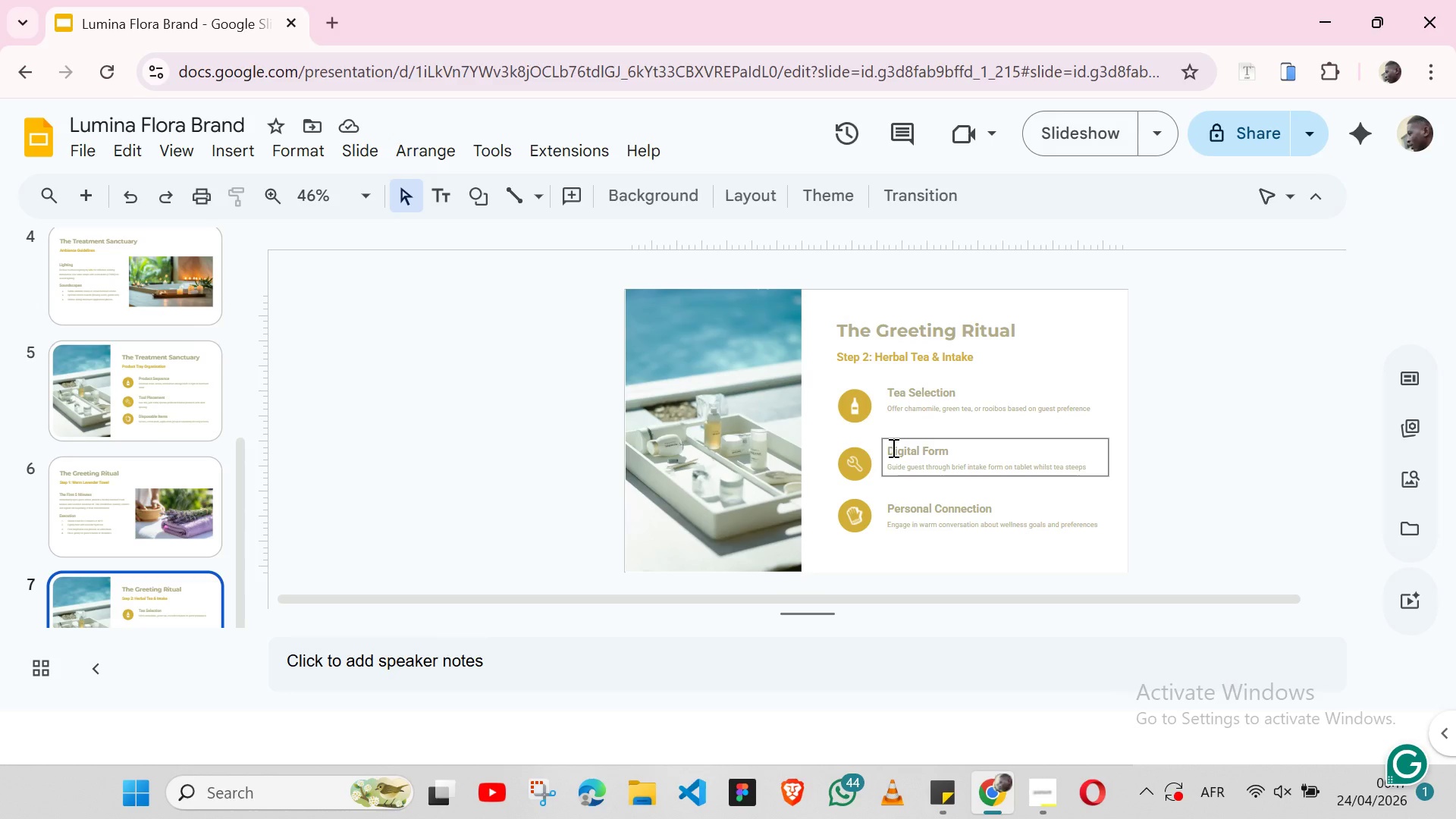 
left_click([491, 205])
 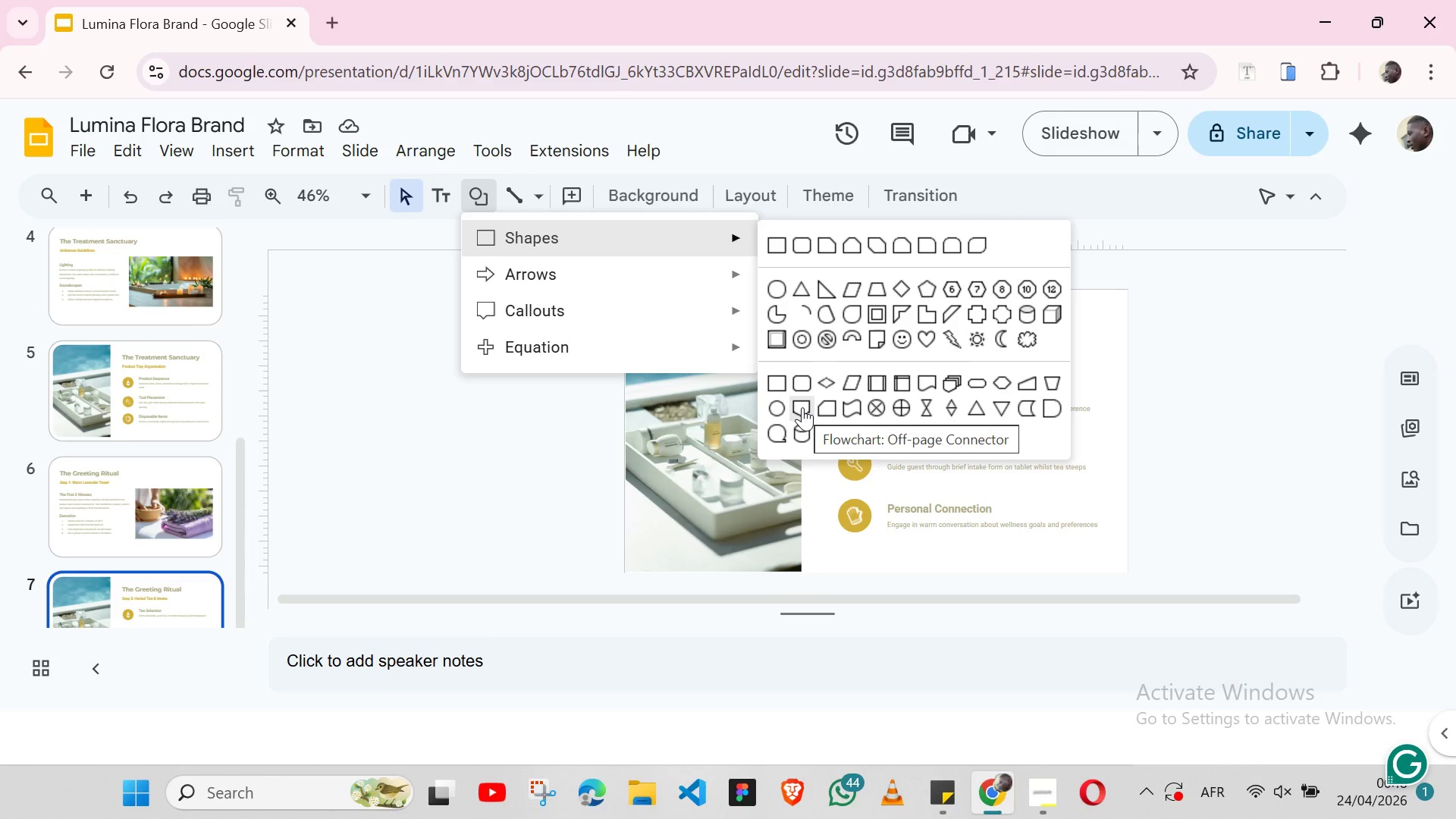 
wait(33.95)
 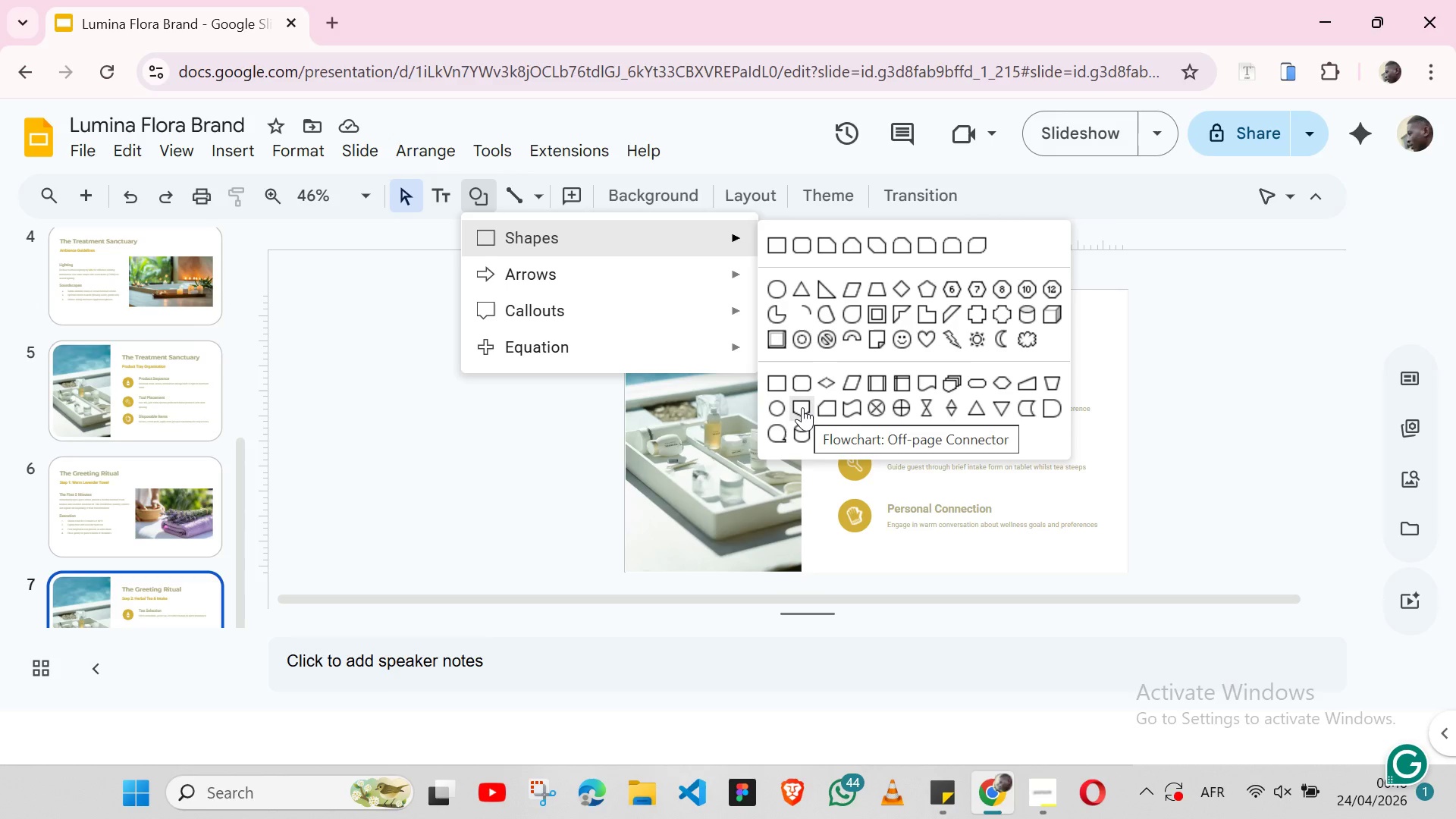 
left_click([802, 407])
 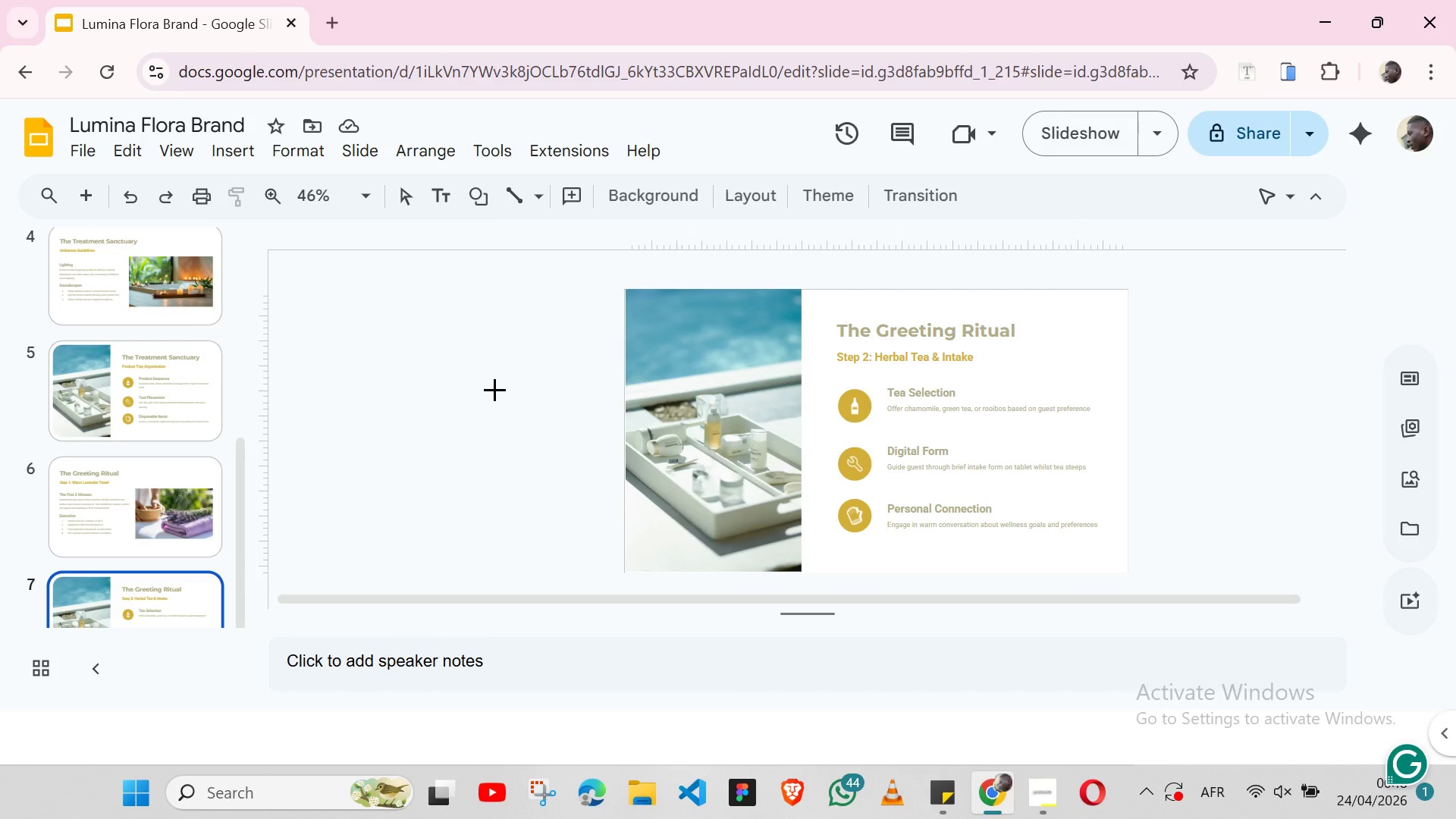 
left_click([494, 389])
 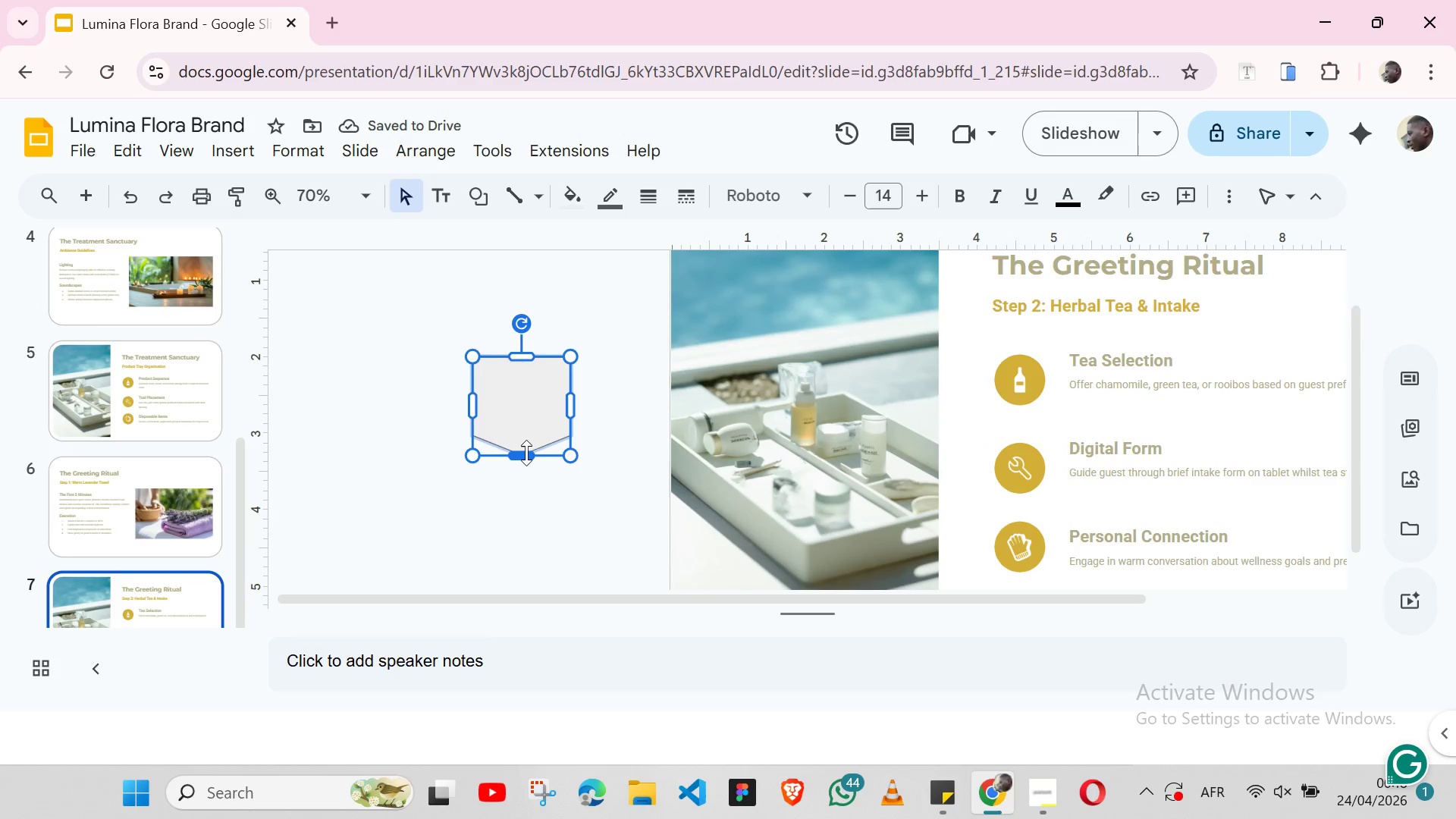 
left_click([522, 458])
 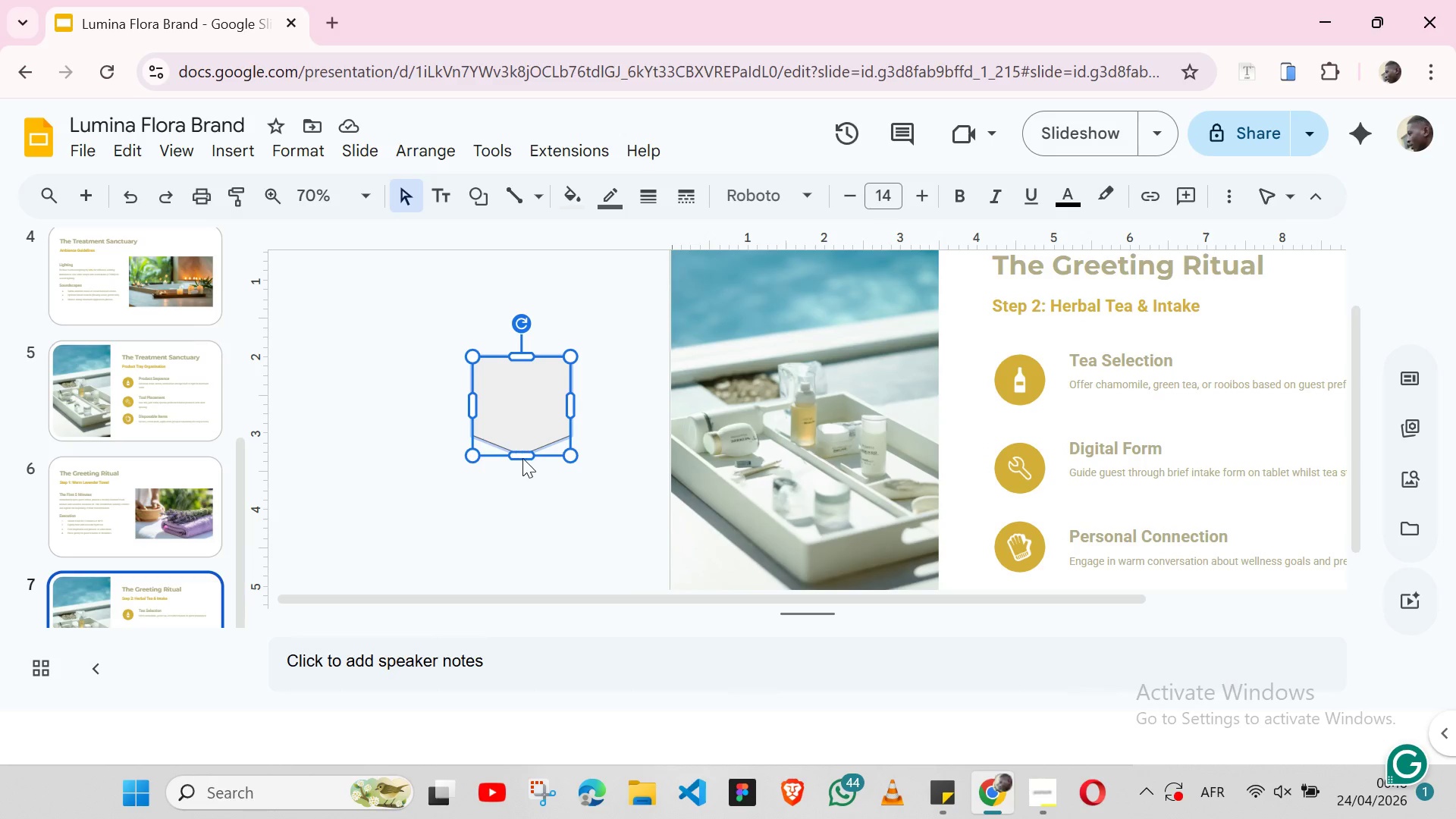 
left_click_drag(start_coordinate=[522, 458], to_coordinate=[523, 478])
 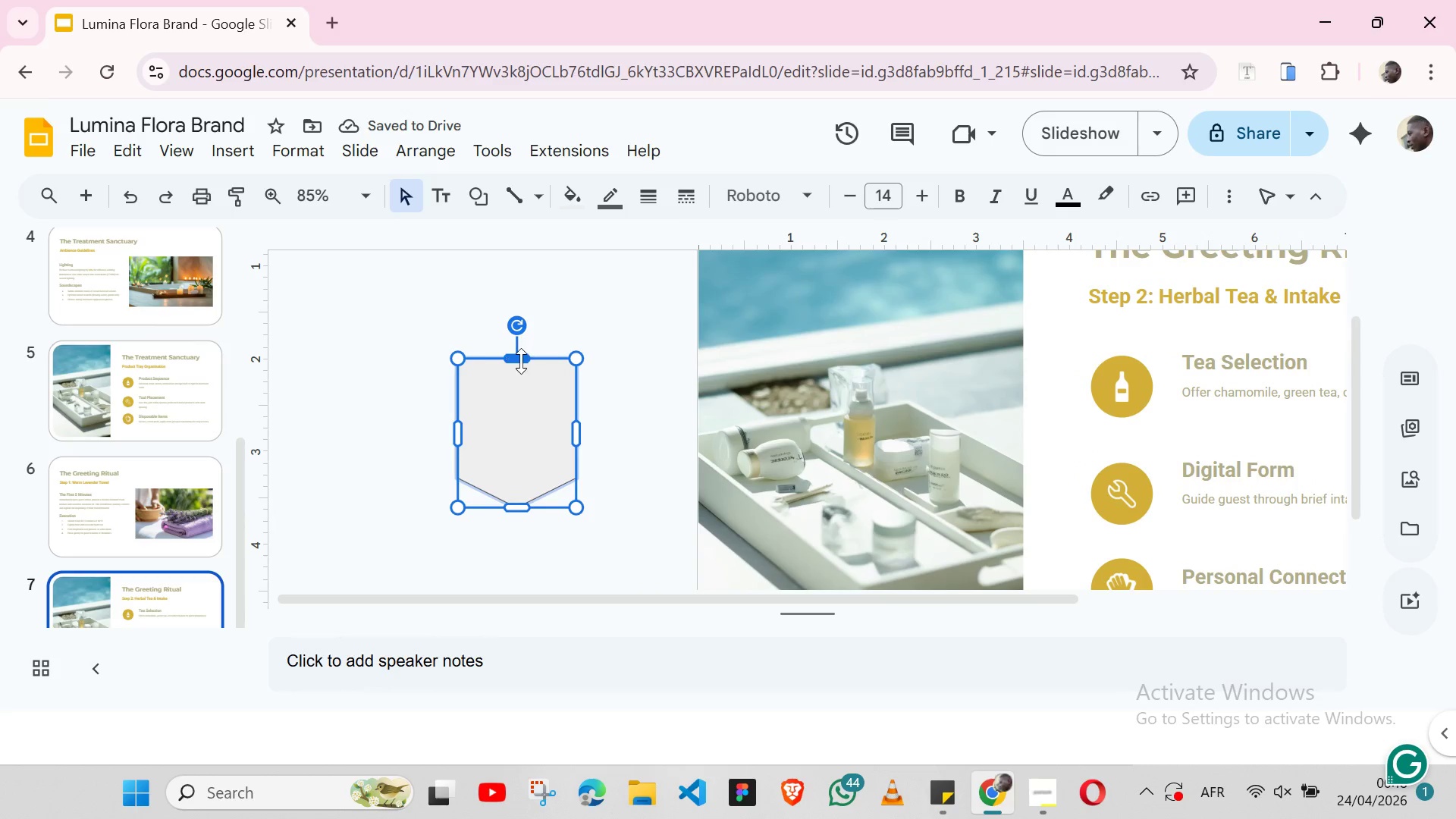 
double_click([521, 361])
 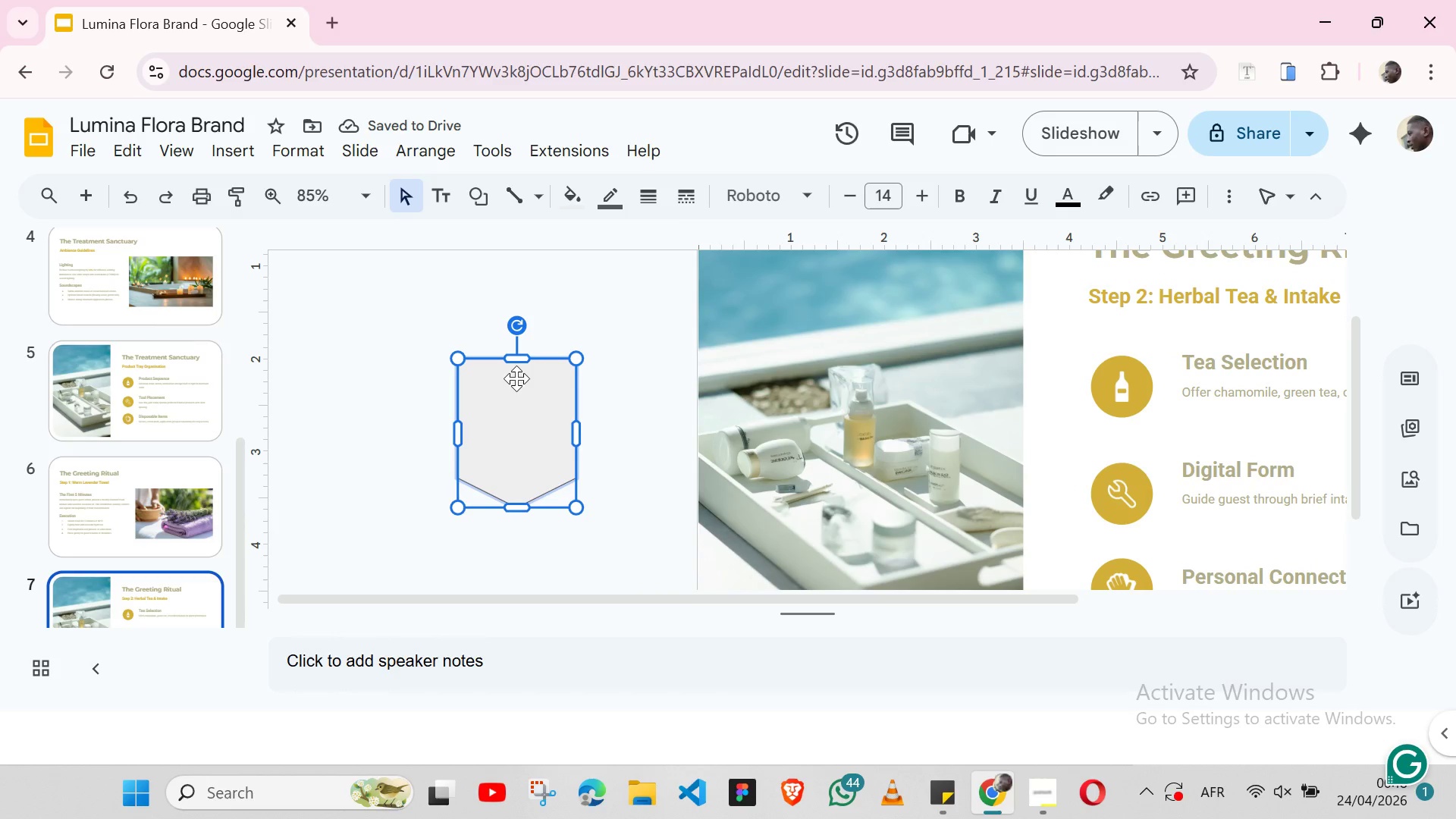 
double_click([516, 378])
 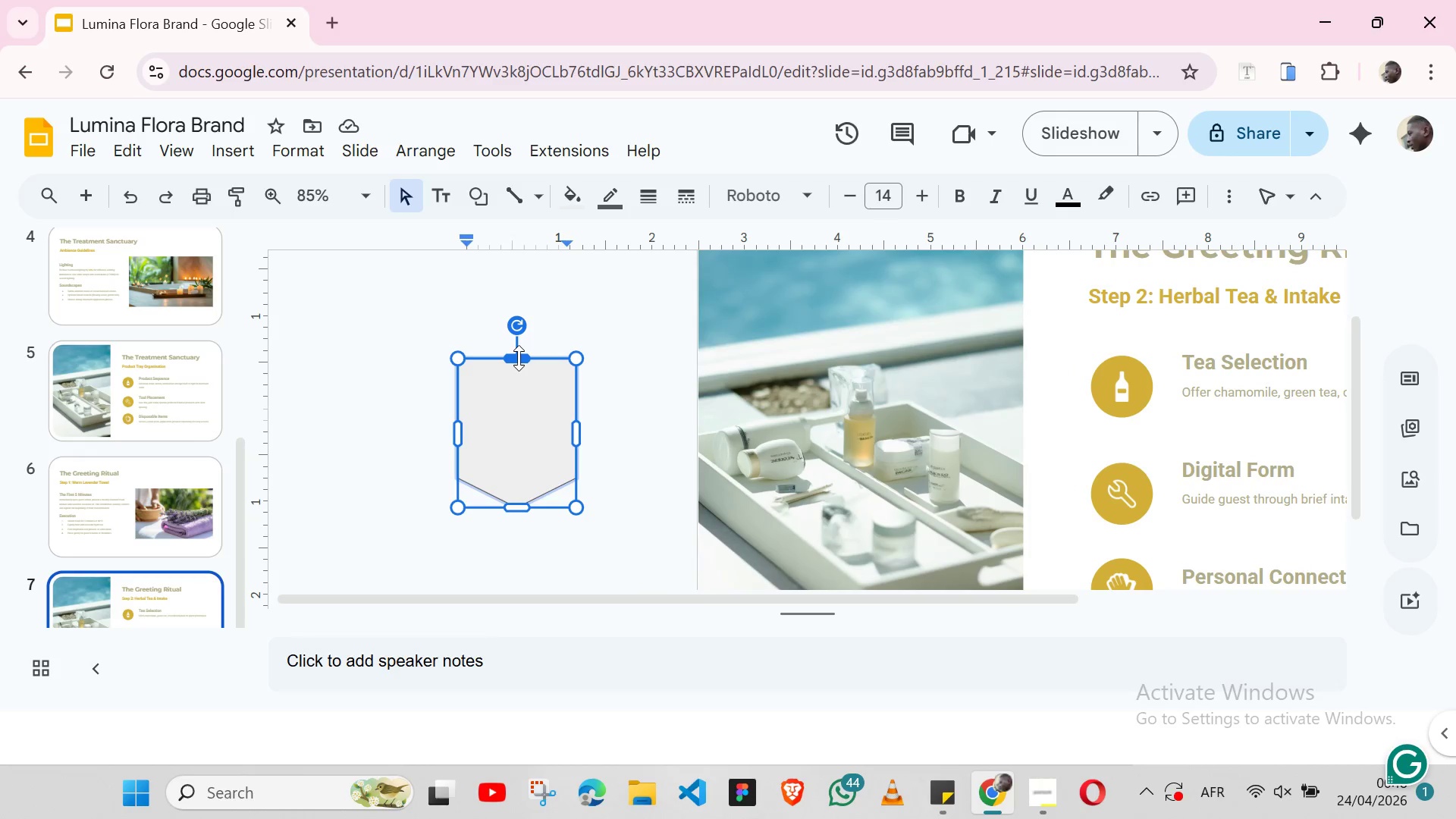 
left_click([519, 358])
 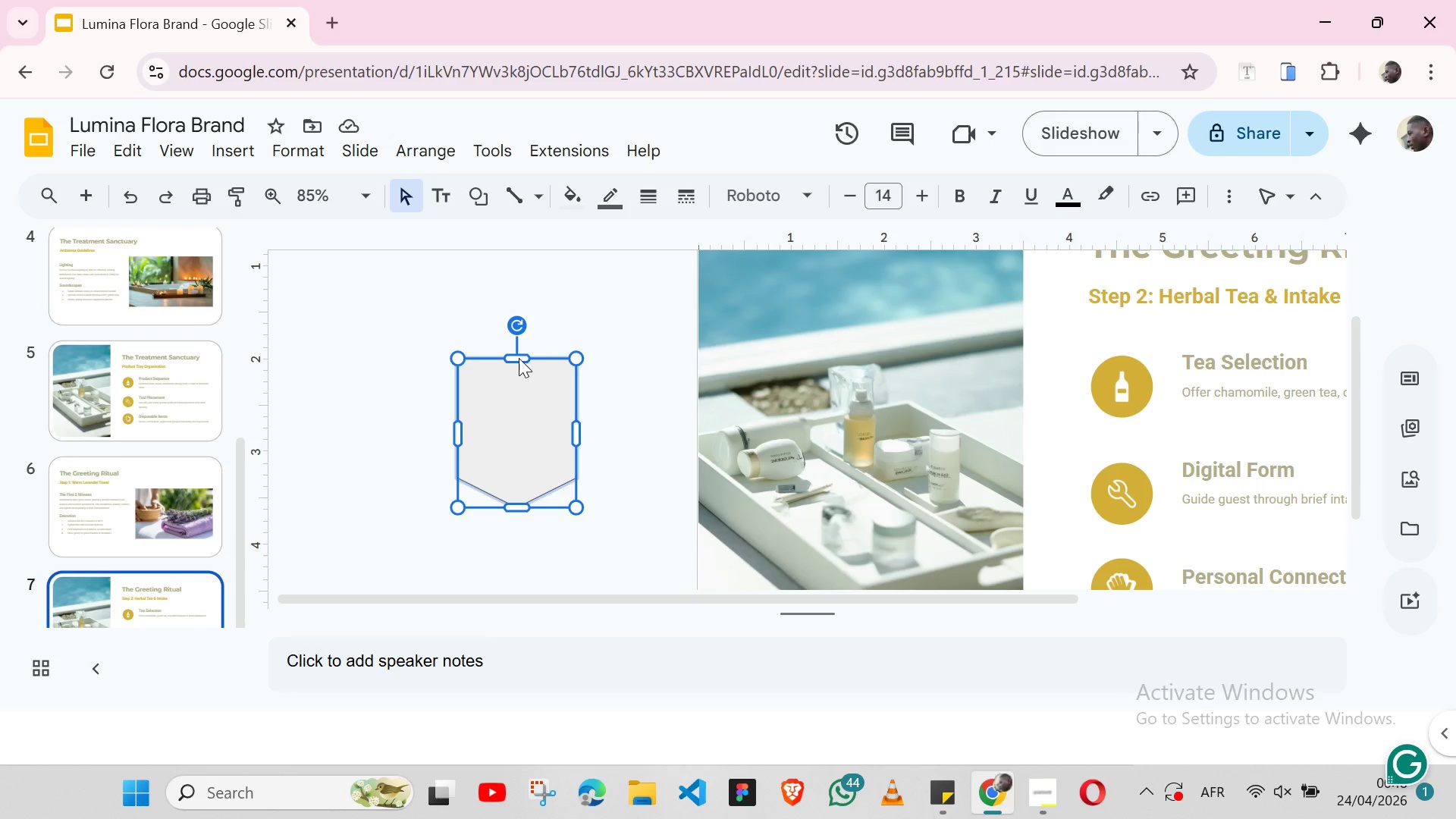 
left_click_drag(start_coordinate=[519, 358], to_coordinate=[519, 377])
 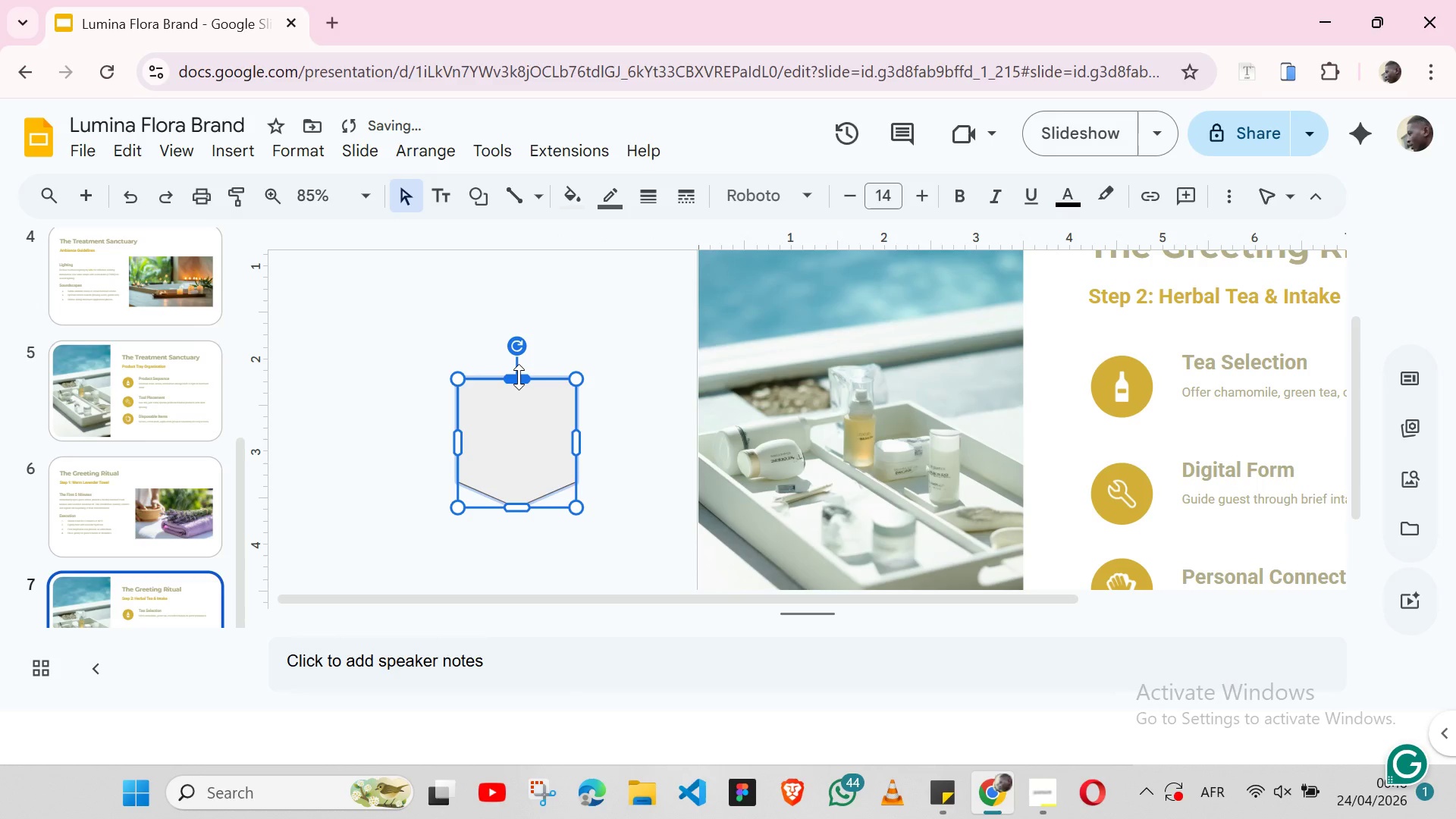 
key(Control+Z)
 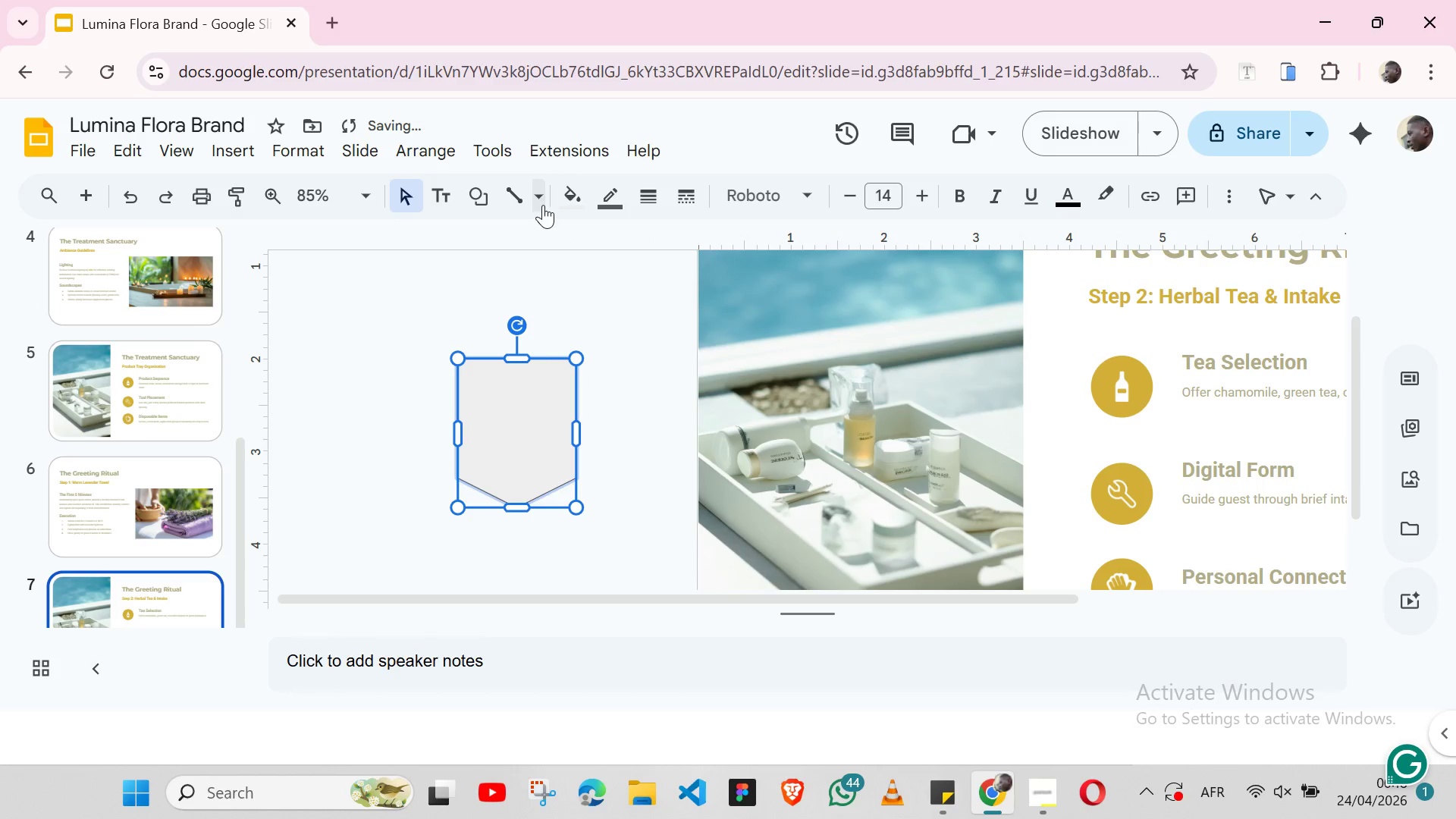 
left_click([543, 205])
 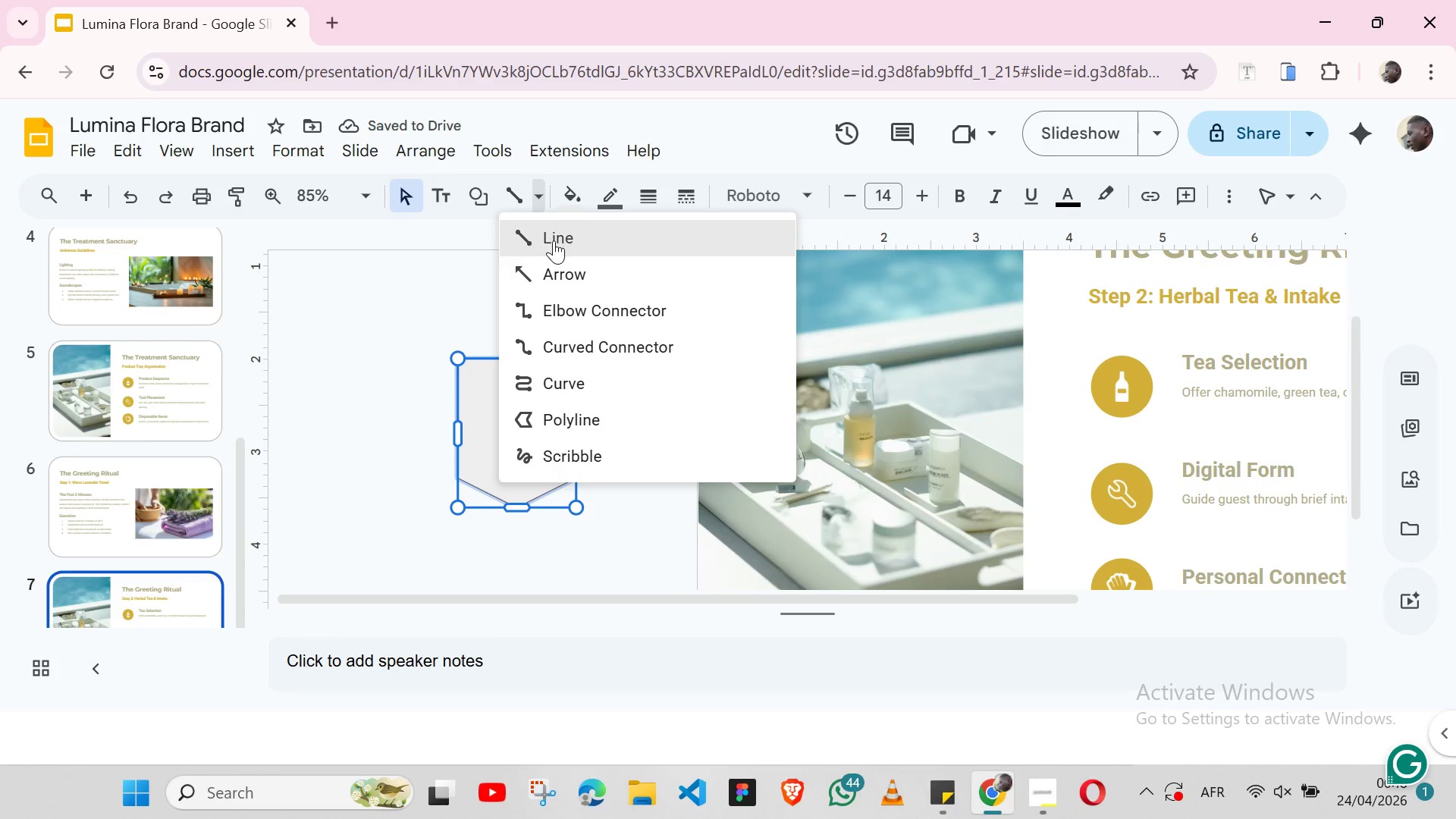 
left_click([554, 240])
 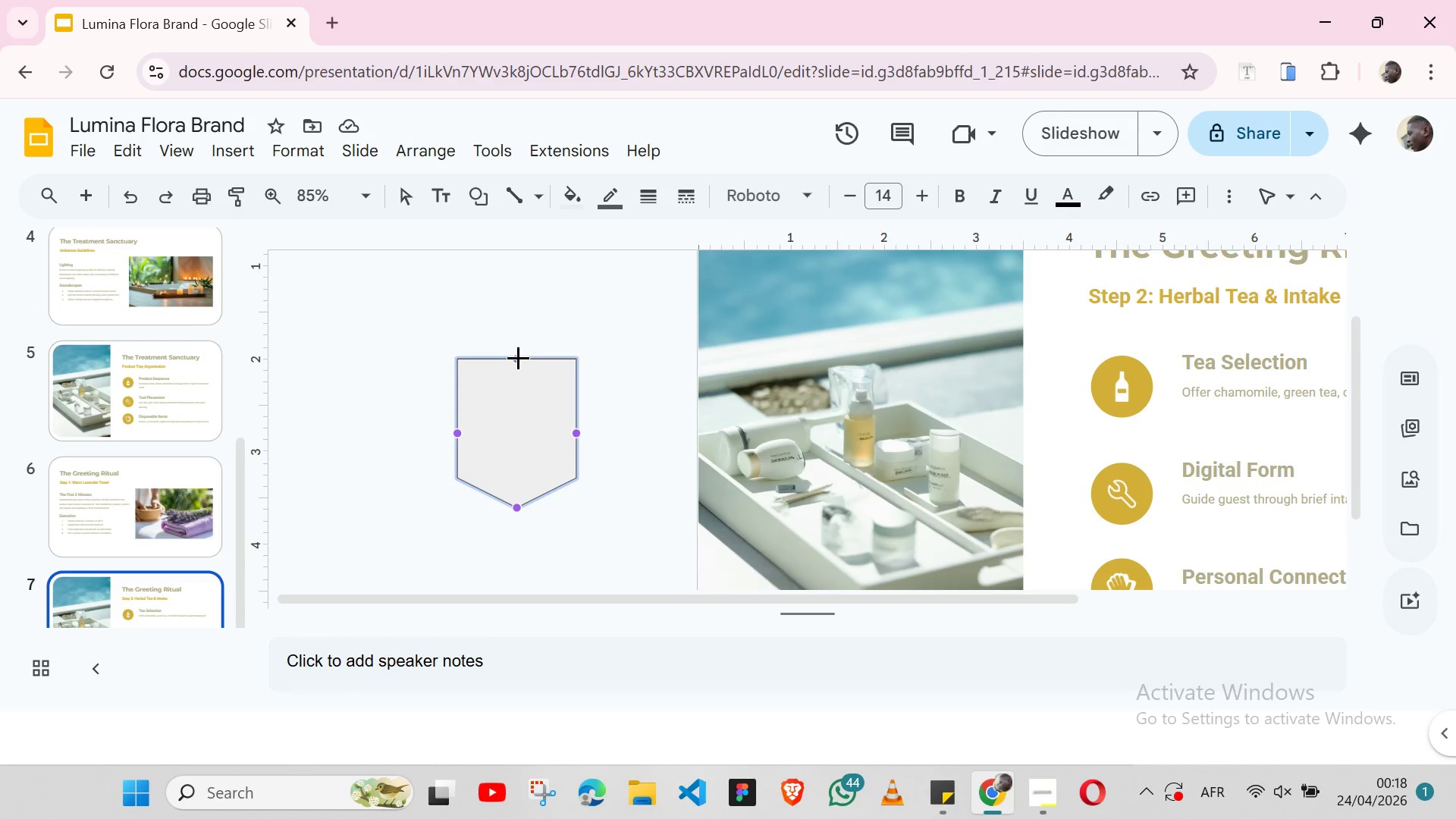 
left_click_drag(start_coordinate=[518, 357], to_coordinate=[516, 404])
 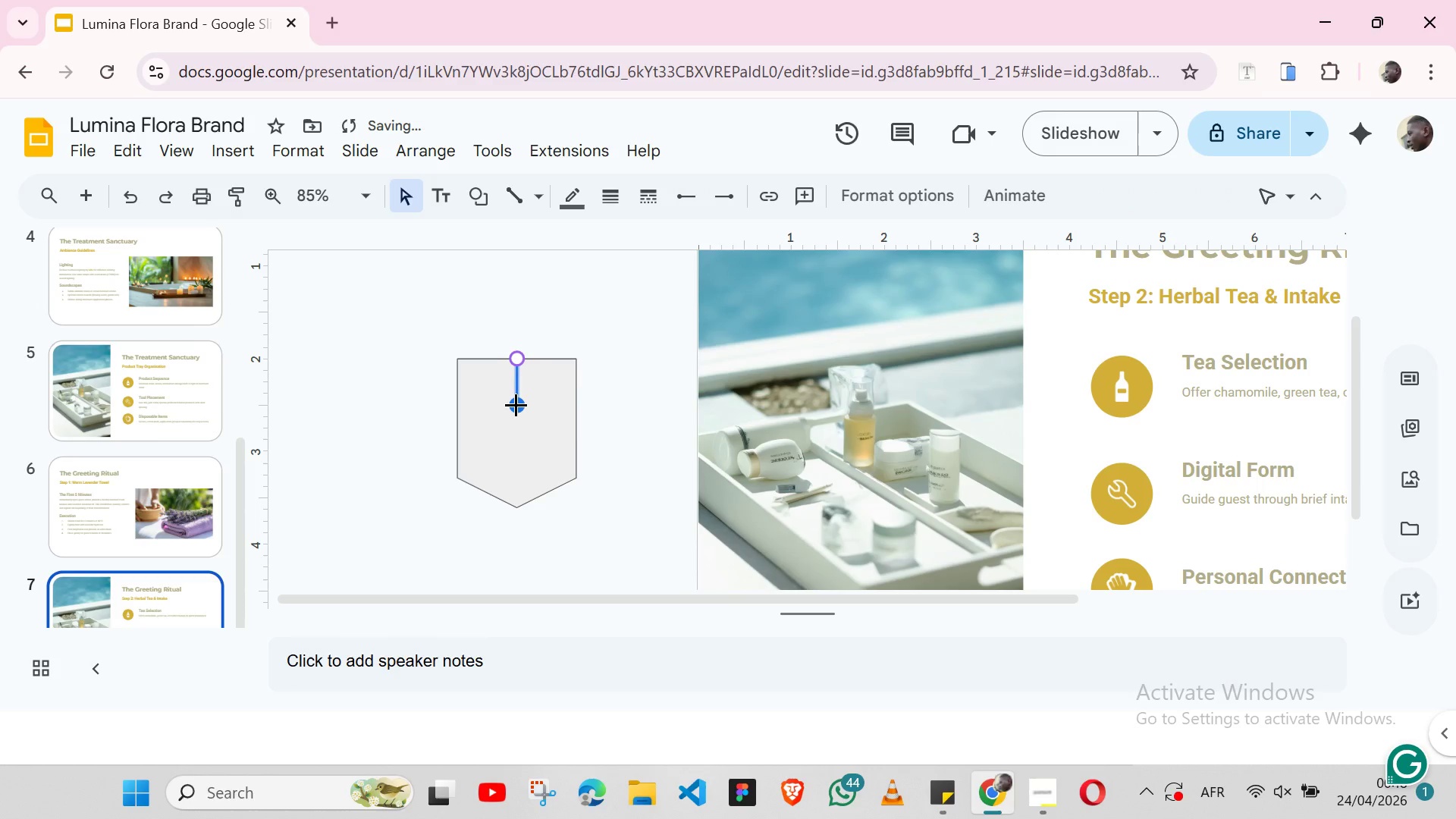 
key(Control+Z)
 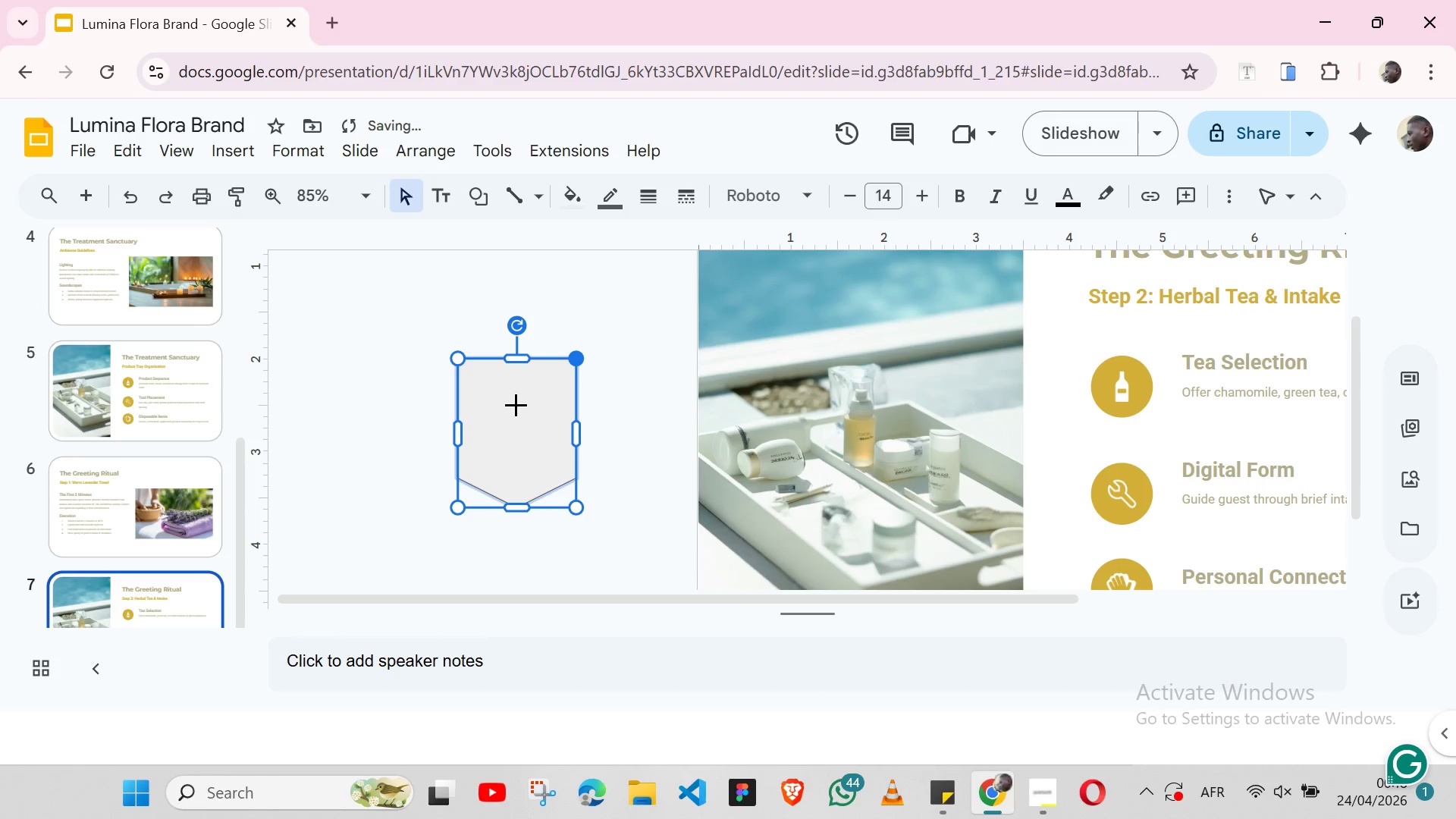 
key(Control+Z)
 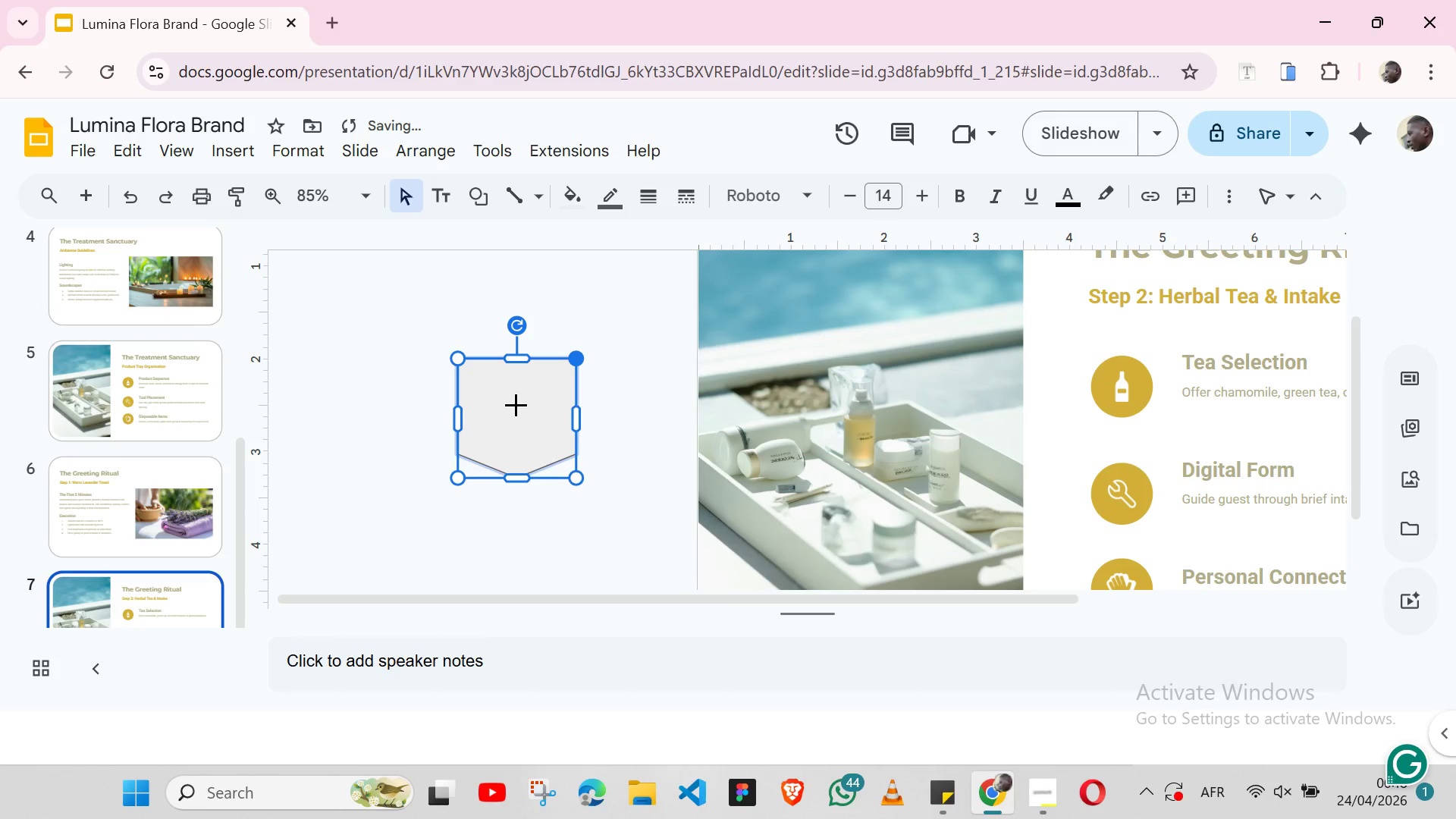 
hold_key(key=ControlLeft, duration=1.53)
 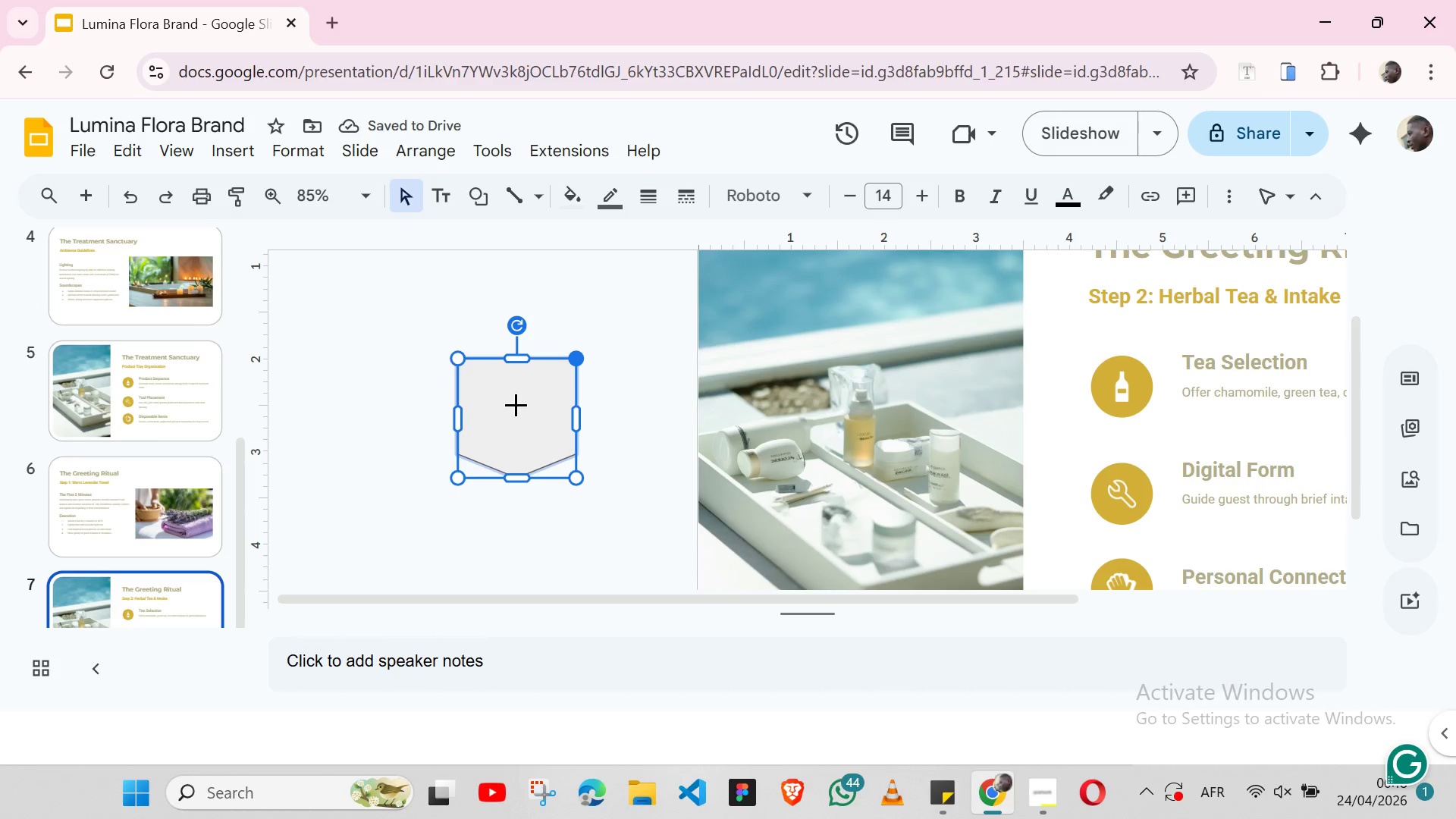 
hold_key(key=ControlLeft, duration=0.39)
 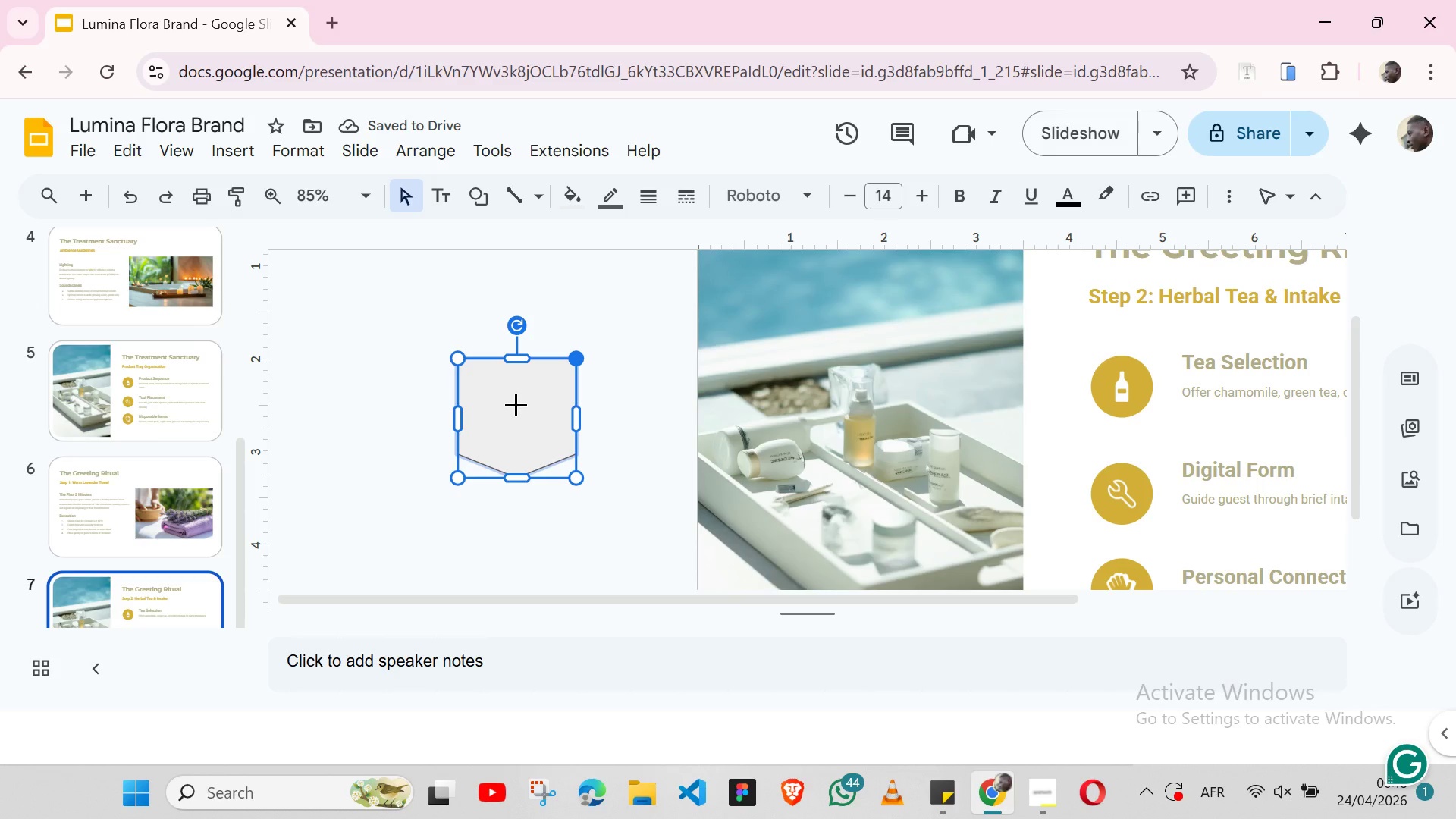 
key(Control+Z)
 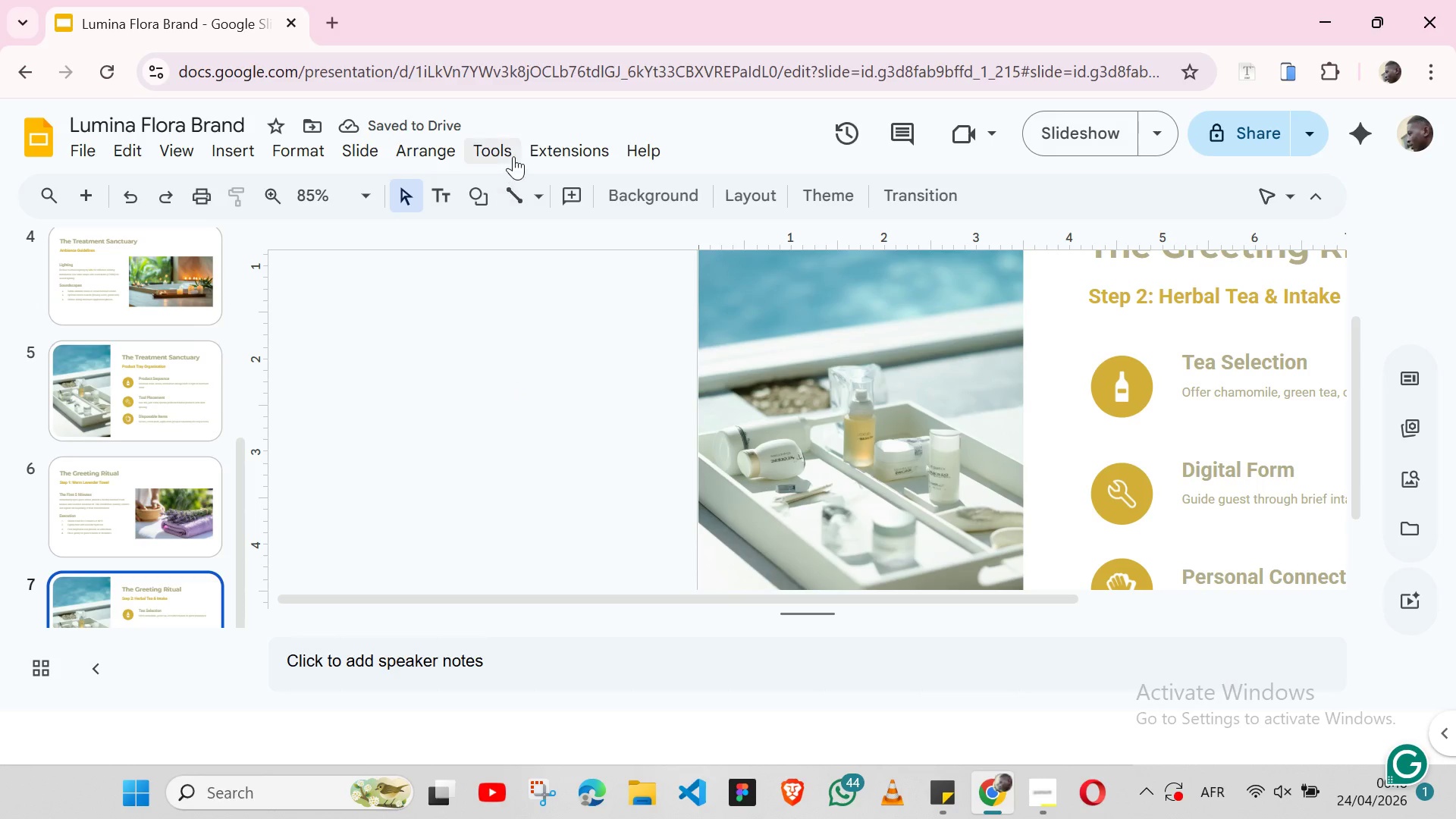 
wait(6.38)
 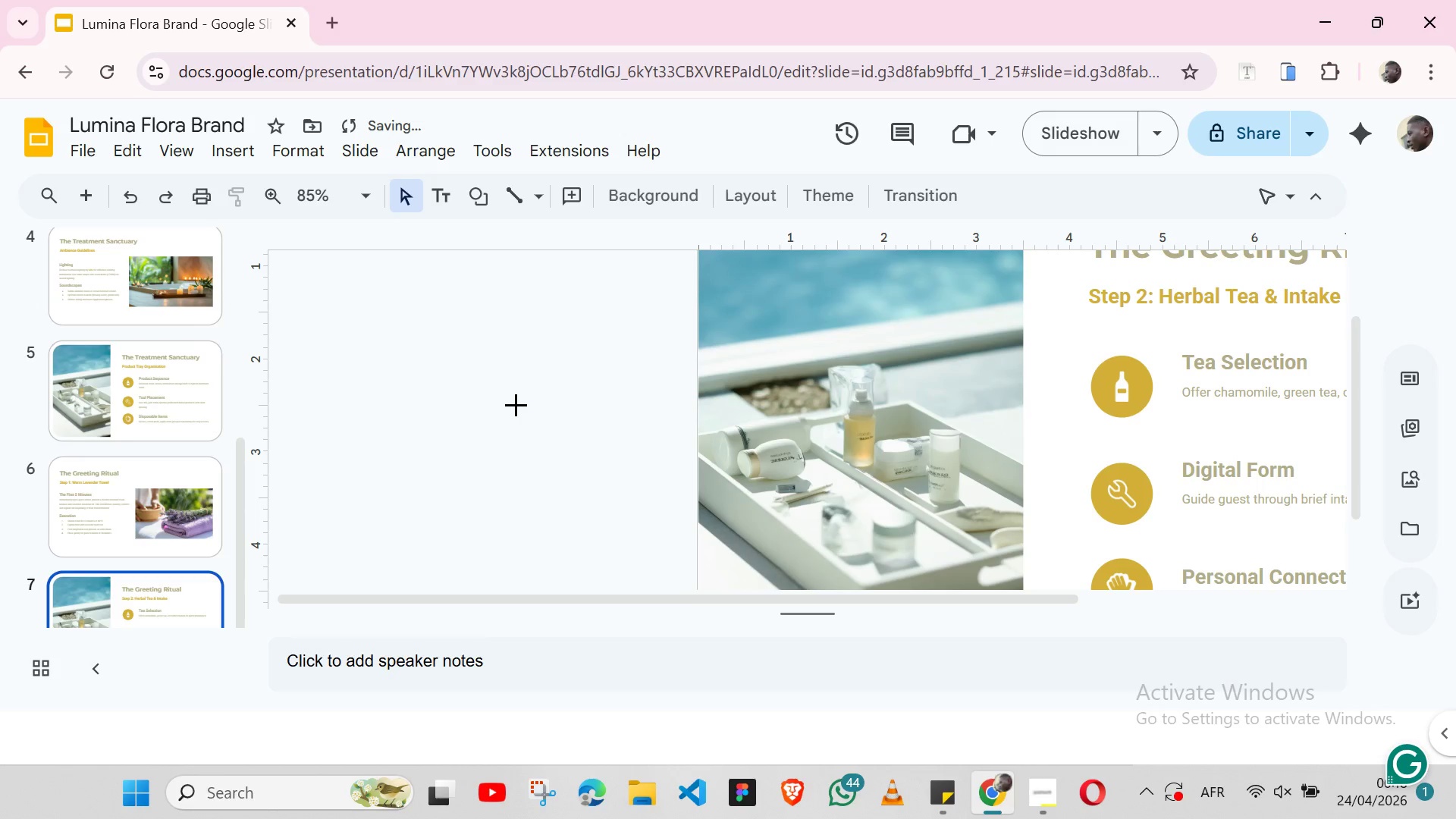 
left_click([485, 202])
 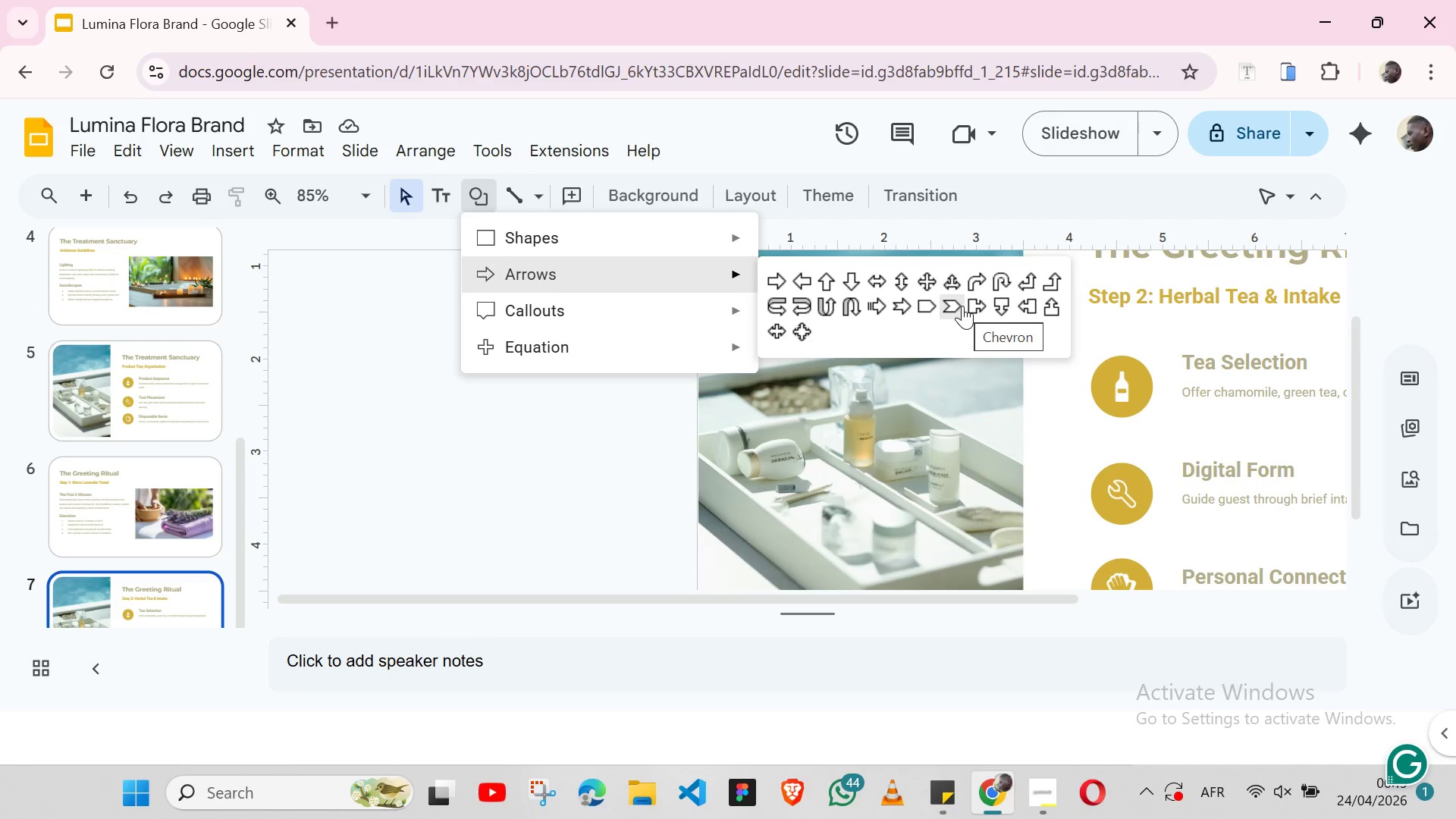 
wait(14.34)
 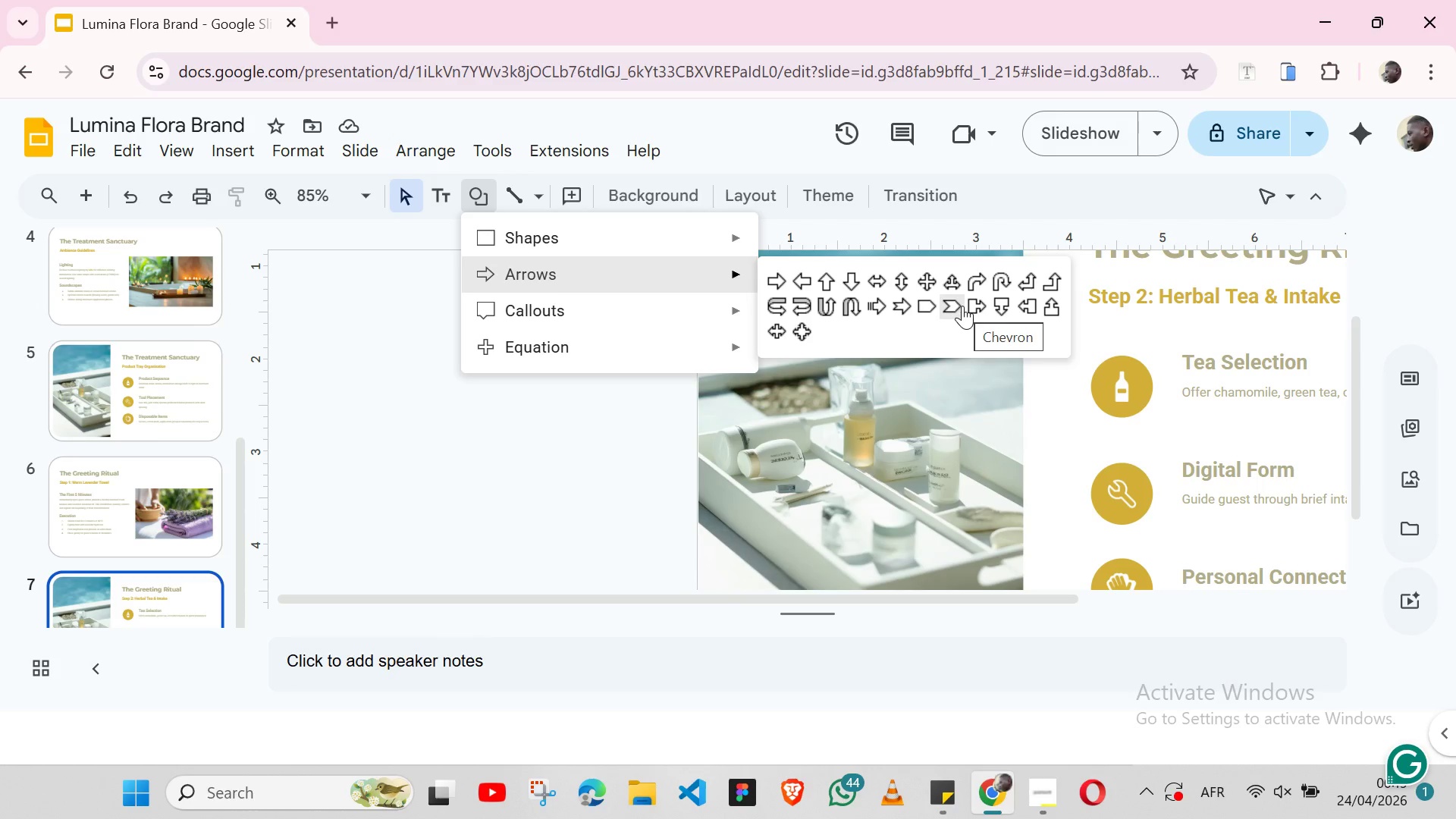 
left_click([962, 306])
 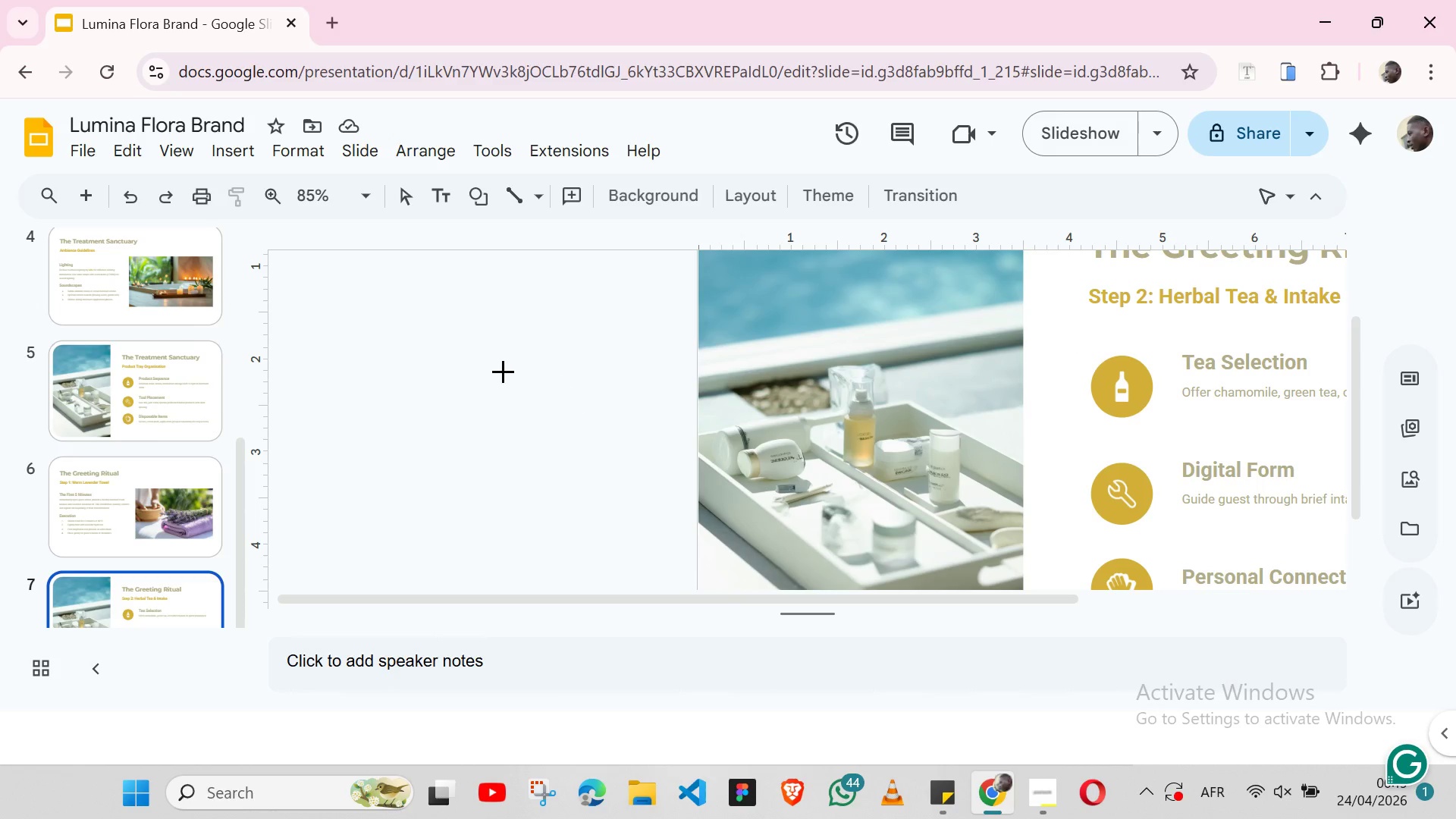 
left_click([500, 369])
 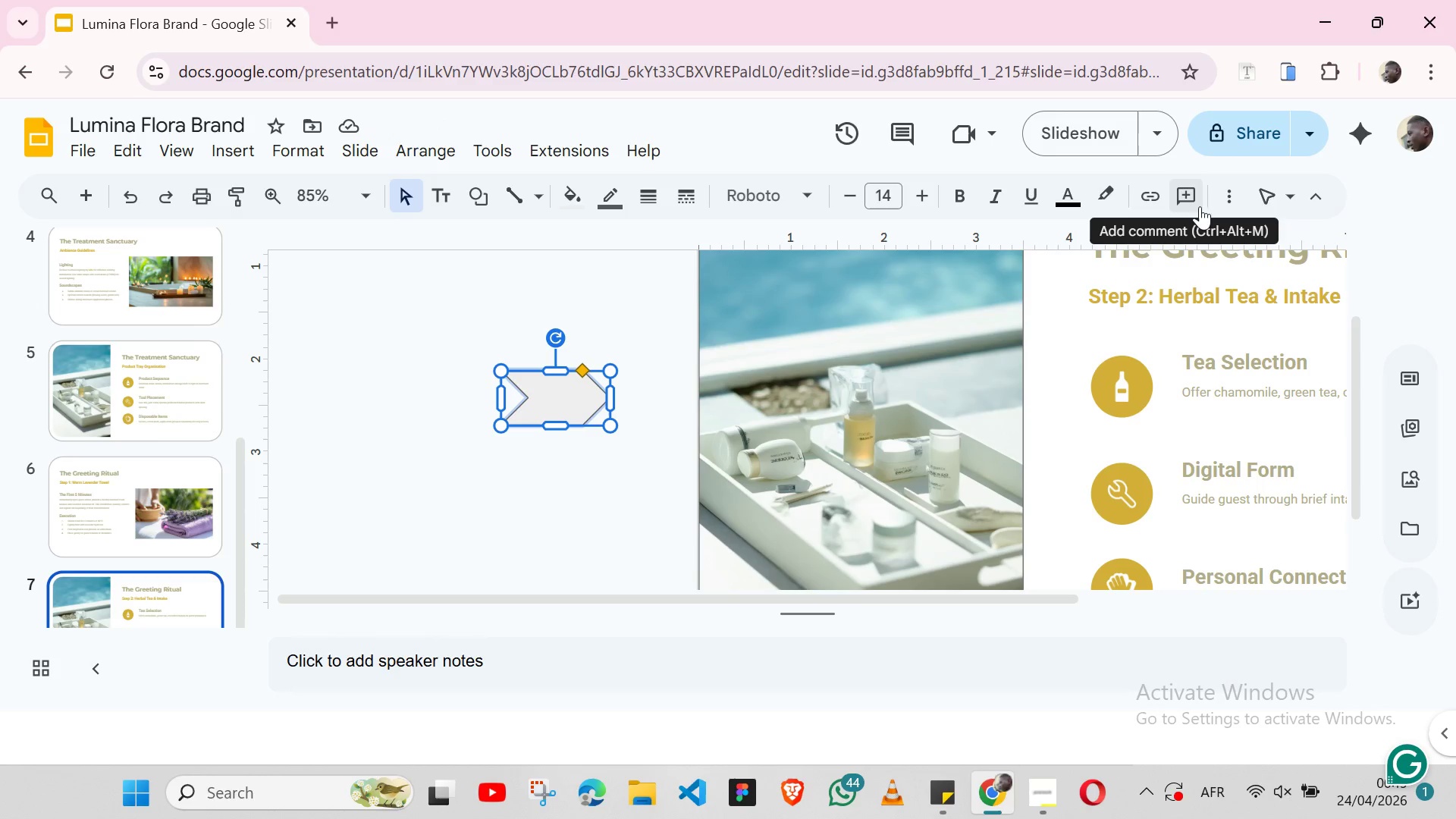 
wait(7.28)
 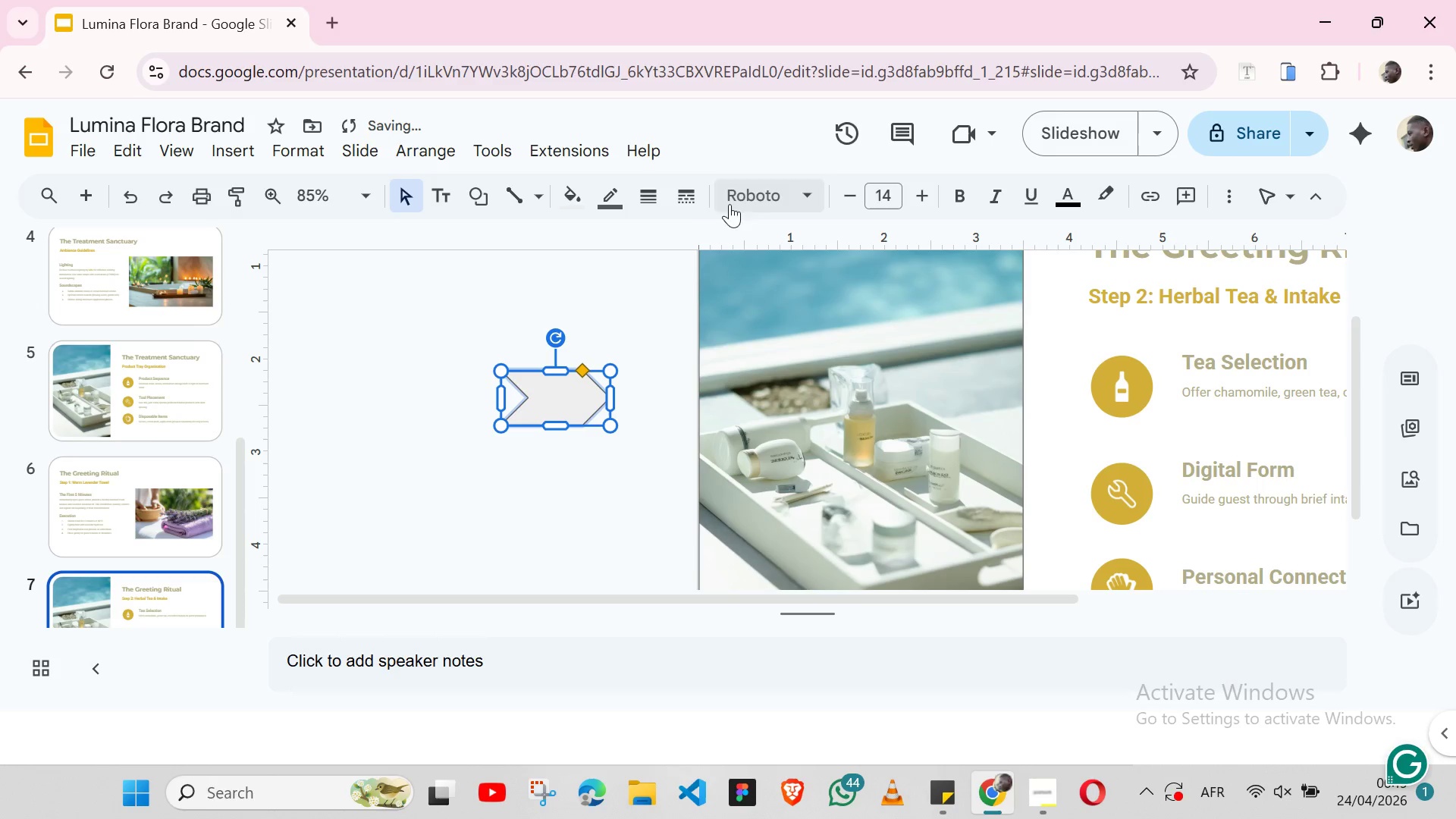 
left_click([1222, 202])
 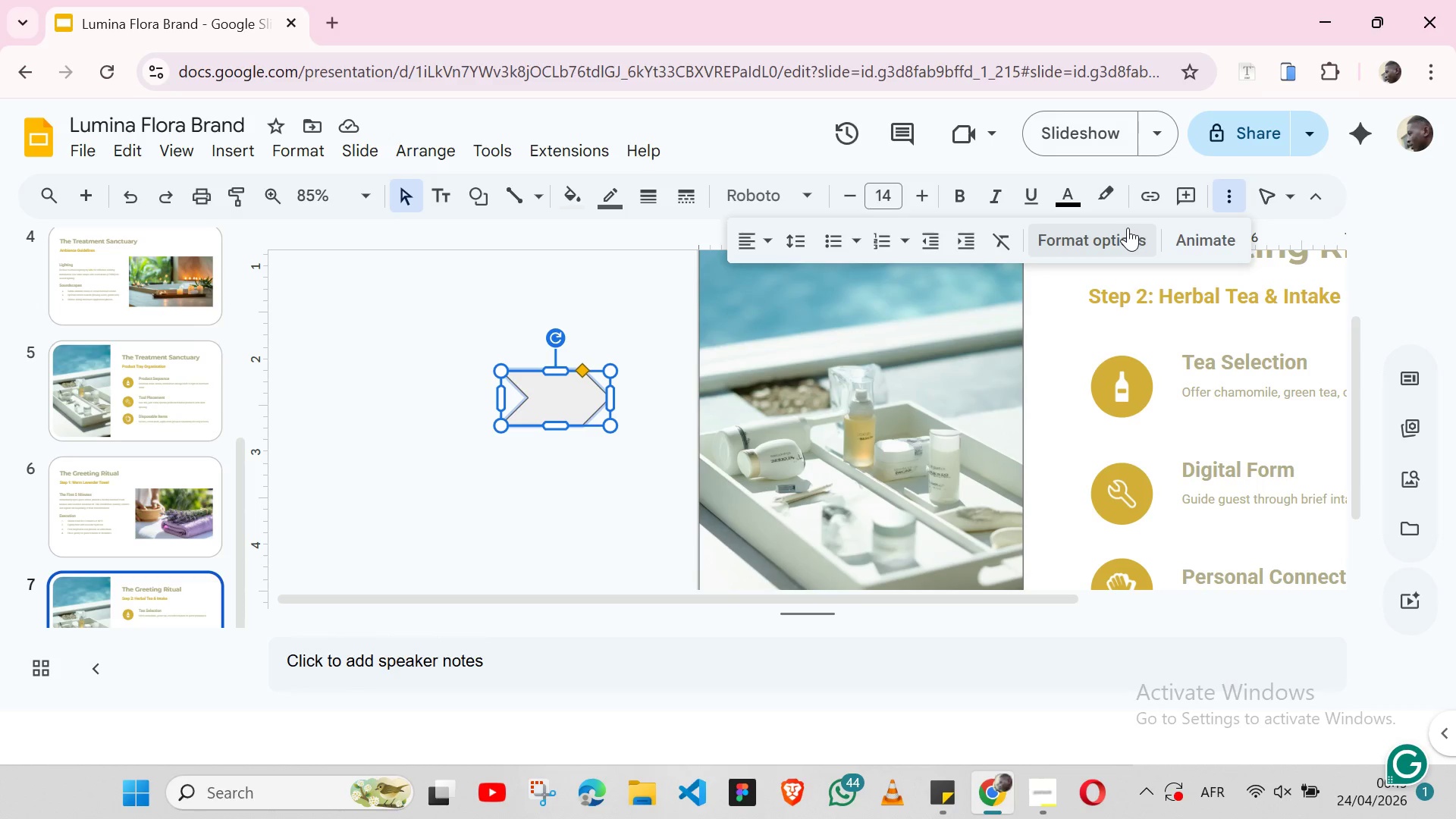 
left_click([1128, 228])
 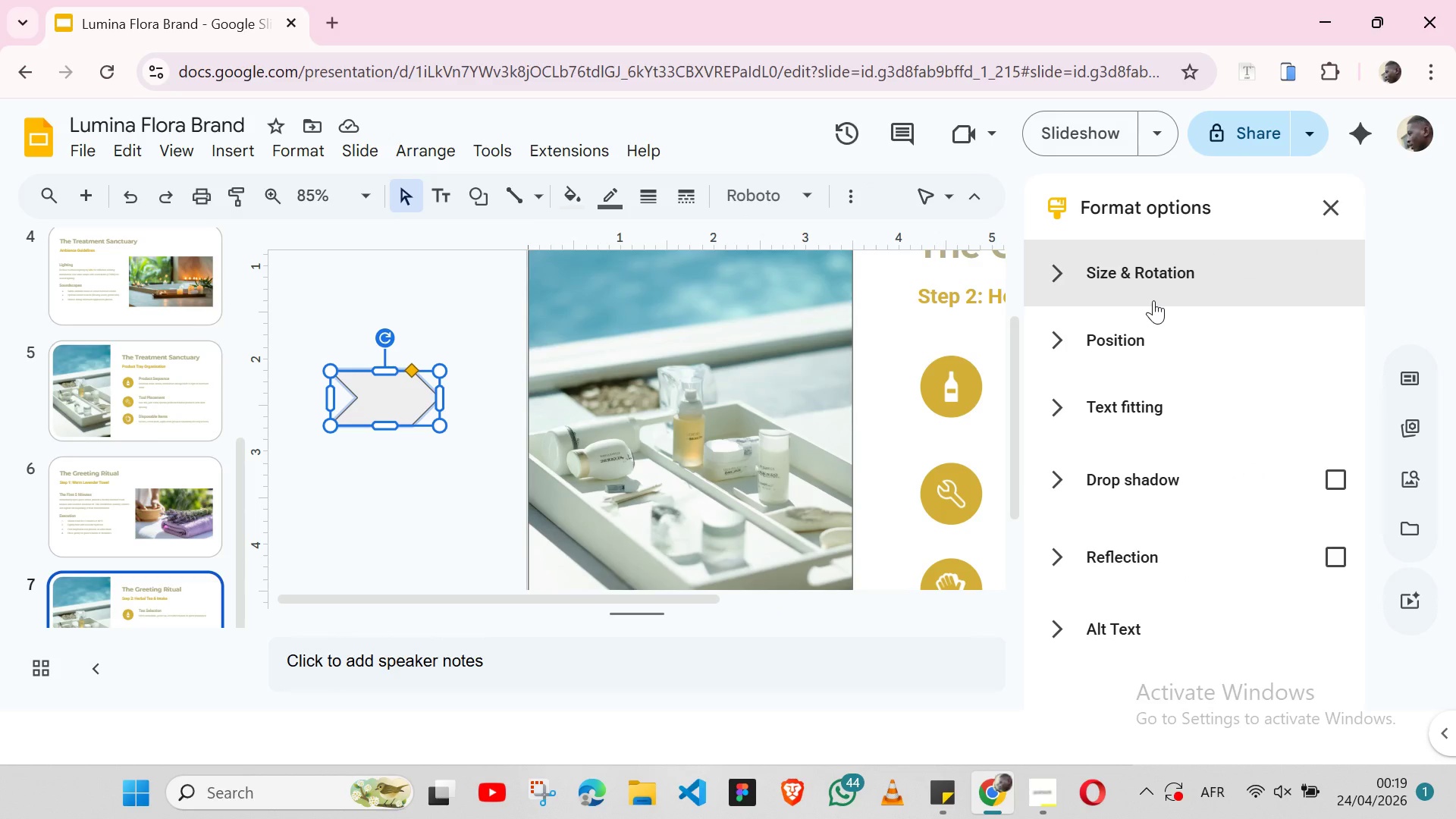 
left_click([1153, 300])
 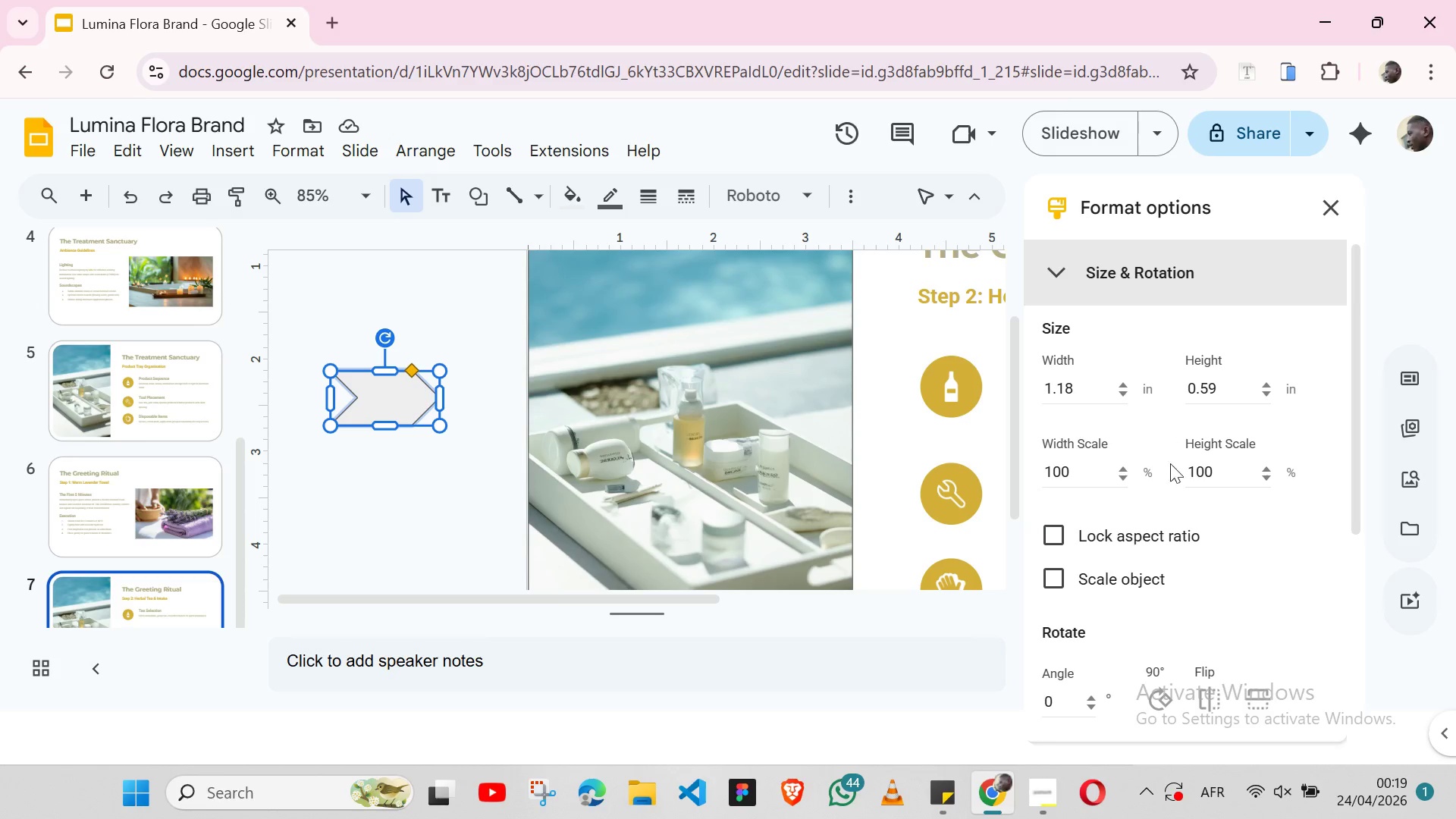 
mouse_move([1164, 546])
 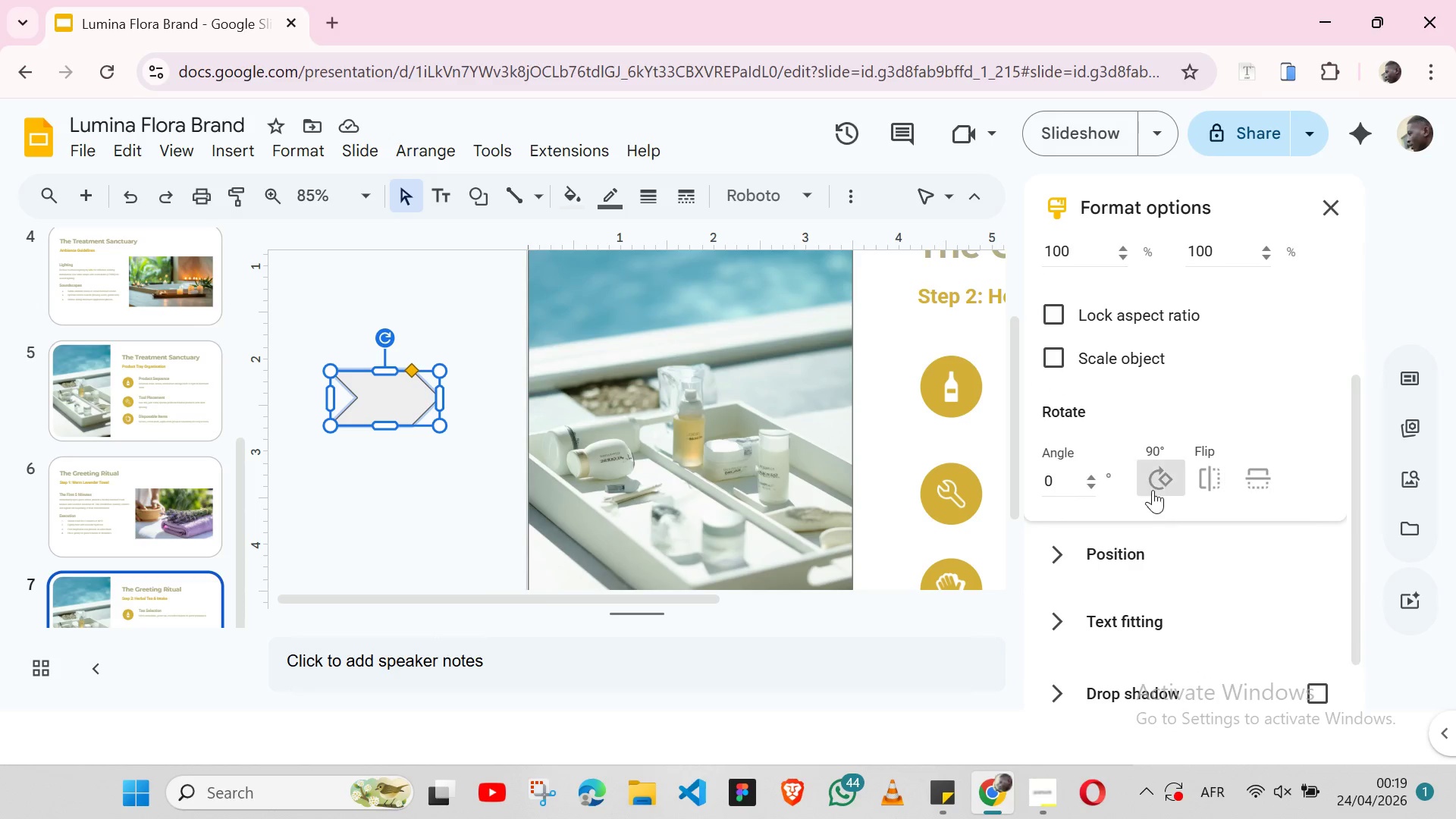 
mouse_move([1175, 479])
 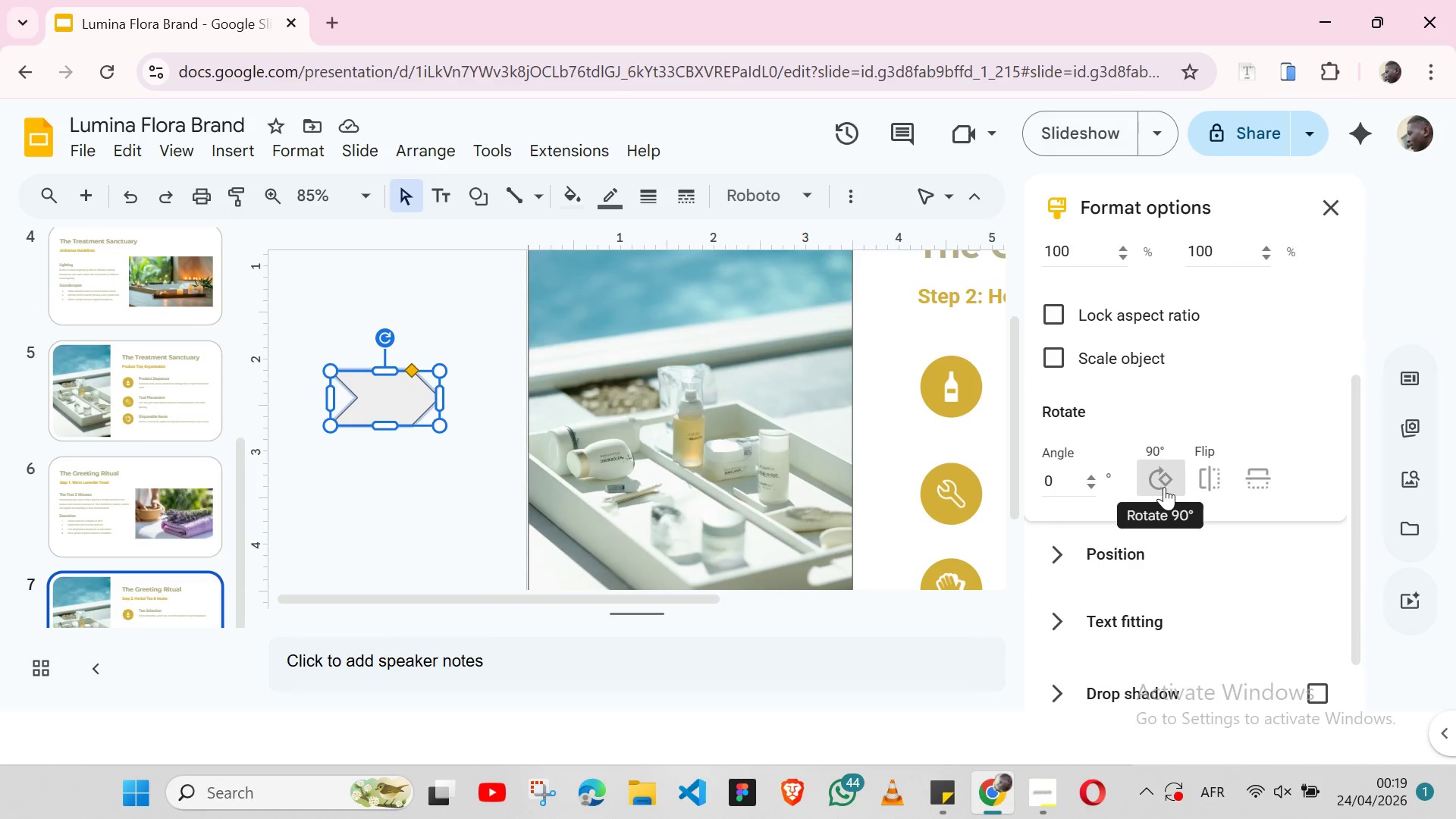 
left_click([1164, 487])
 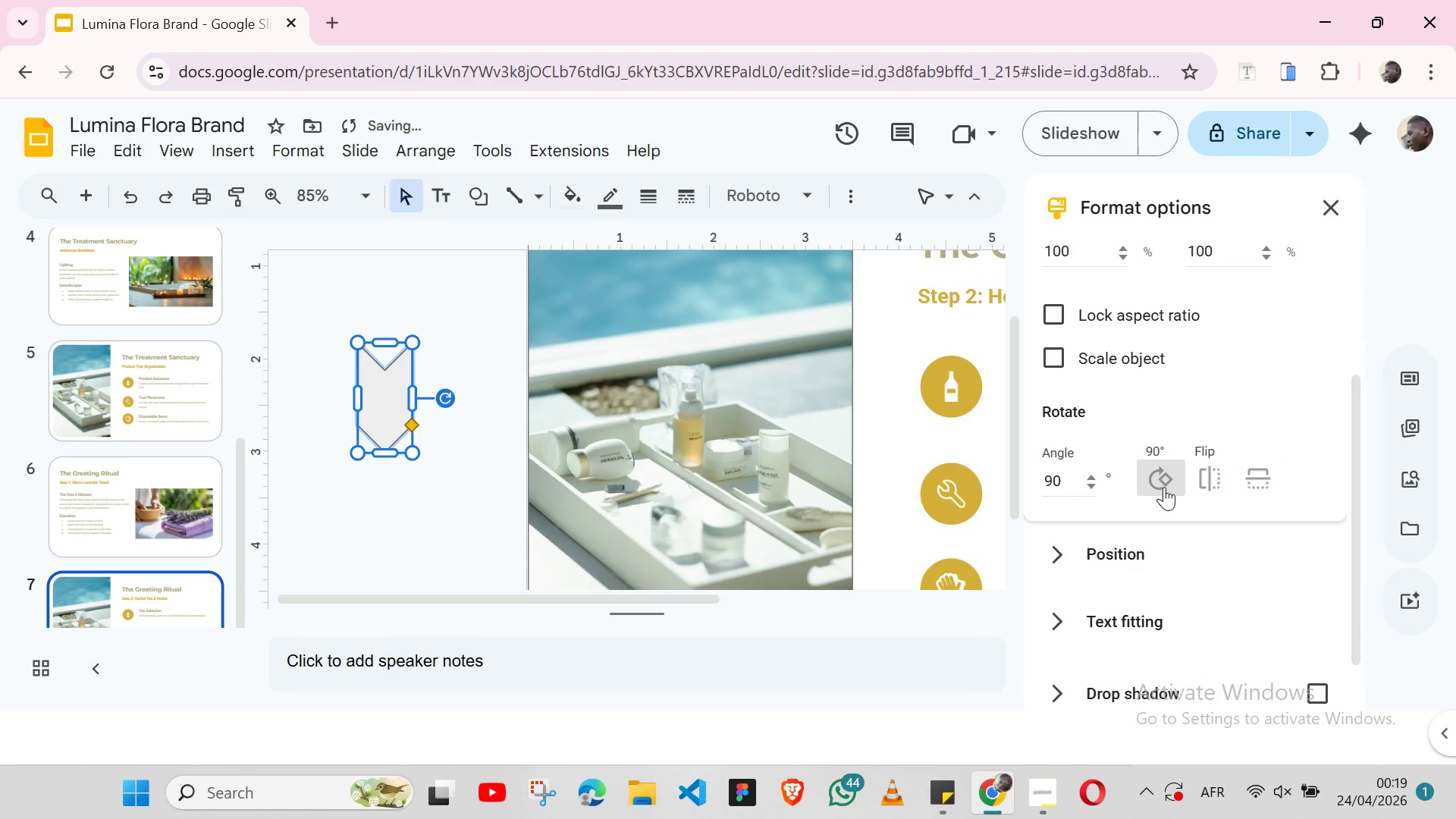 
key(Control+Z)
 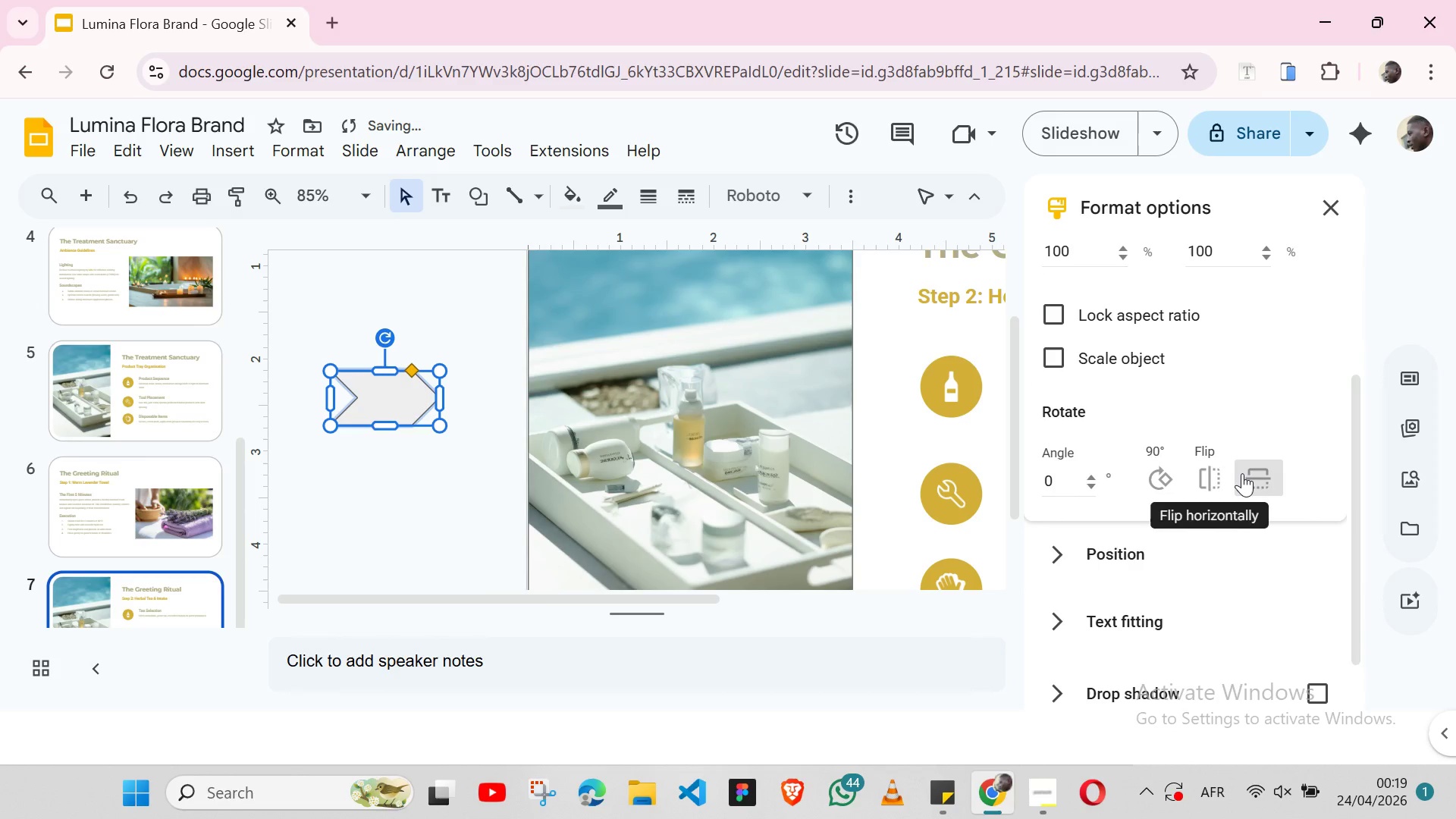 
left_click([1250, 473])
 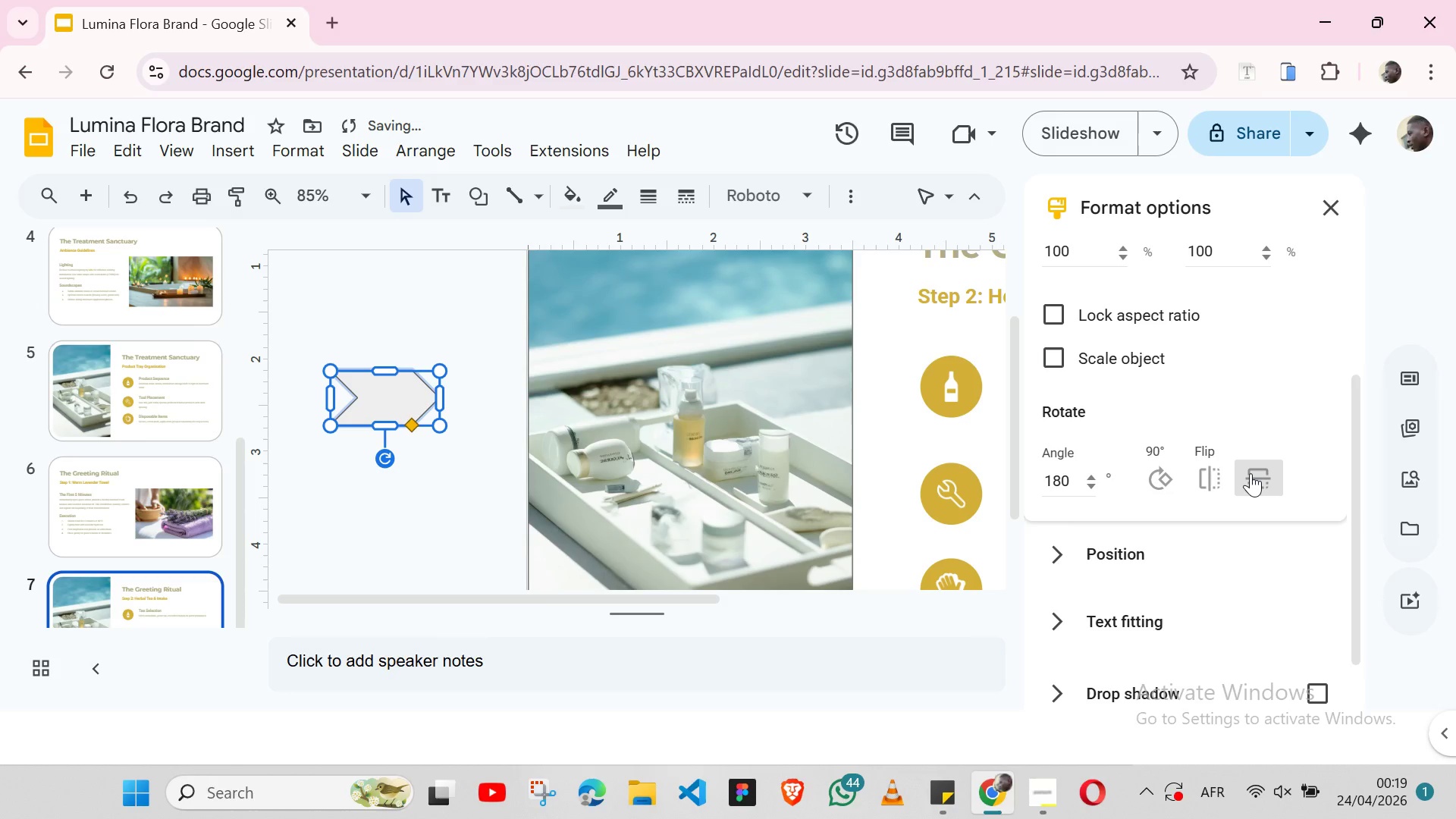 
key(Control+Z)
 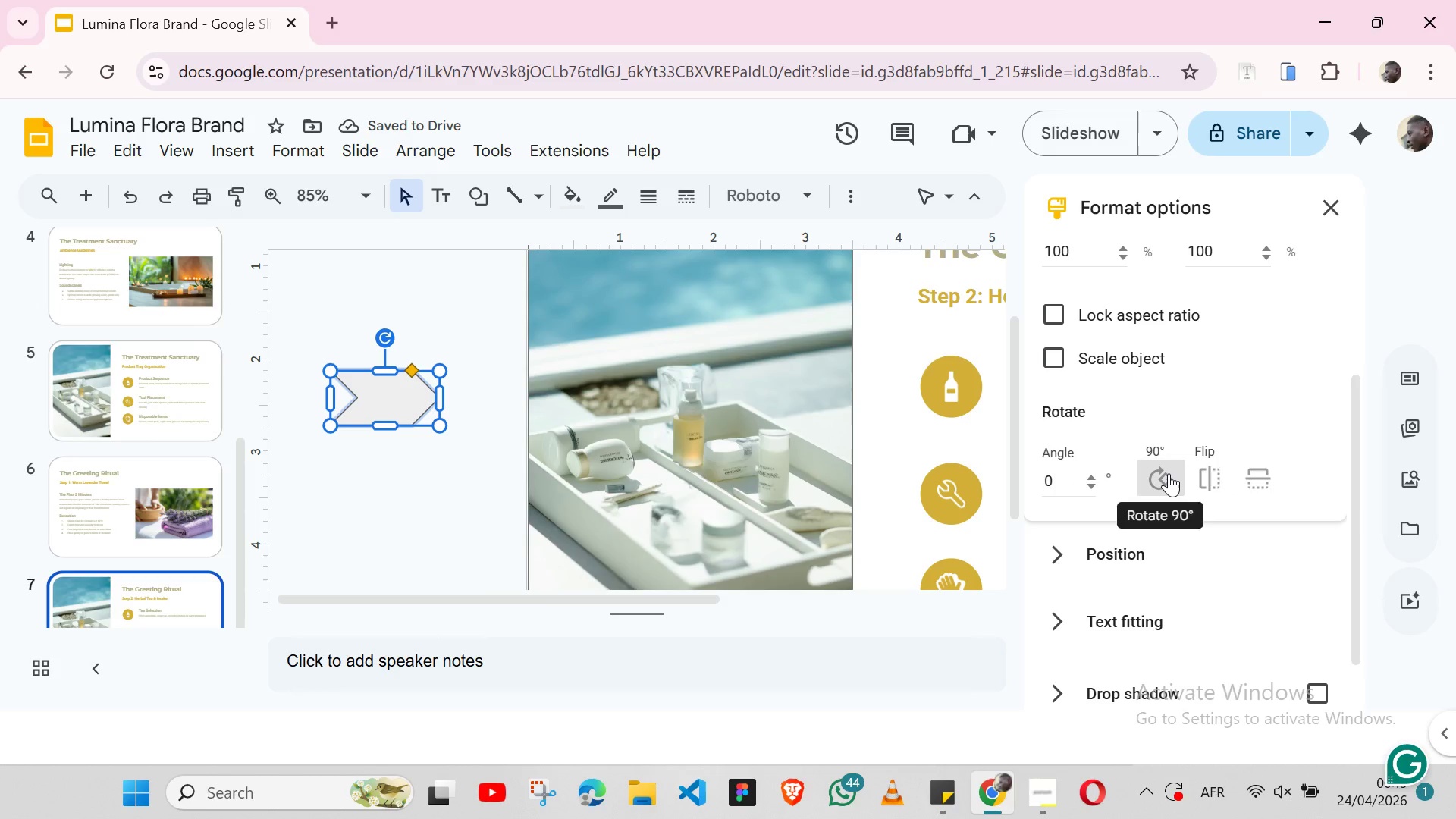 
left_click([1169, 473])
 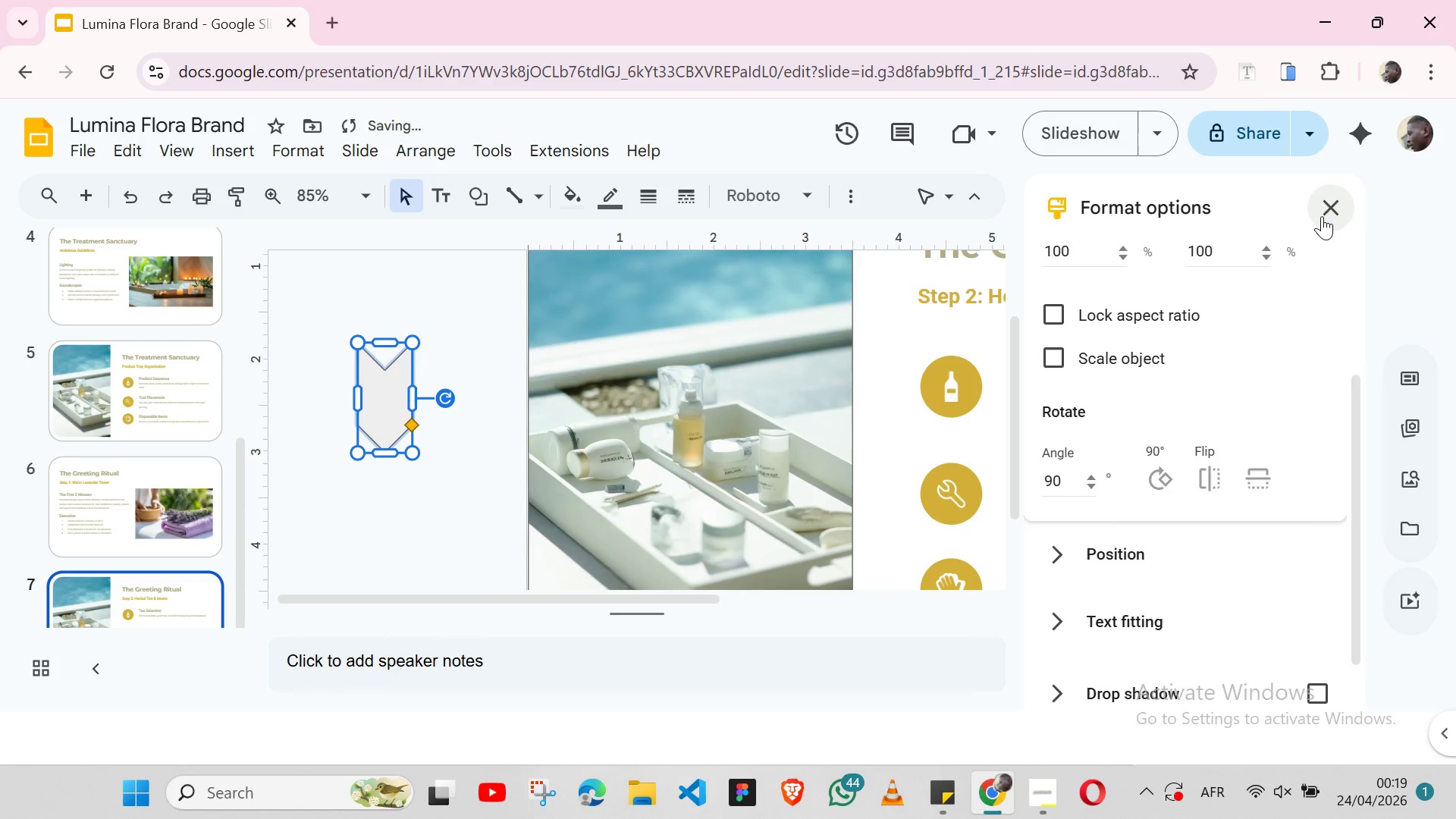 
left_click([1329, 215])
 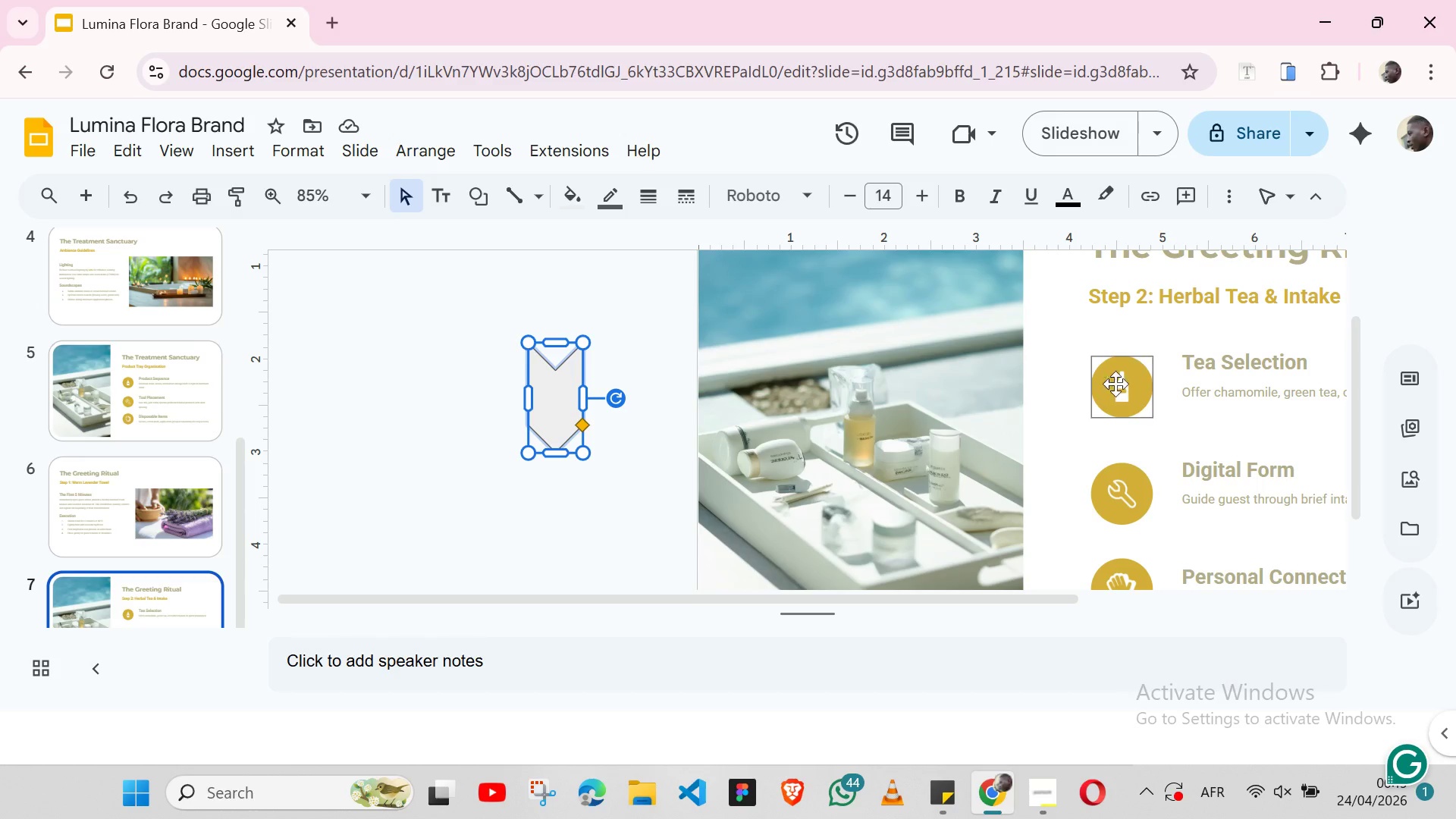 
wait(5.14)
 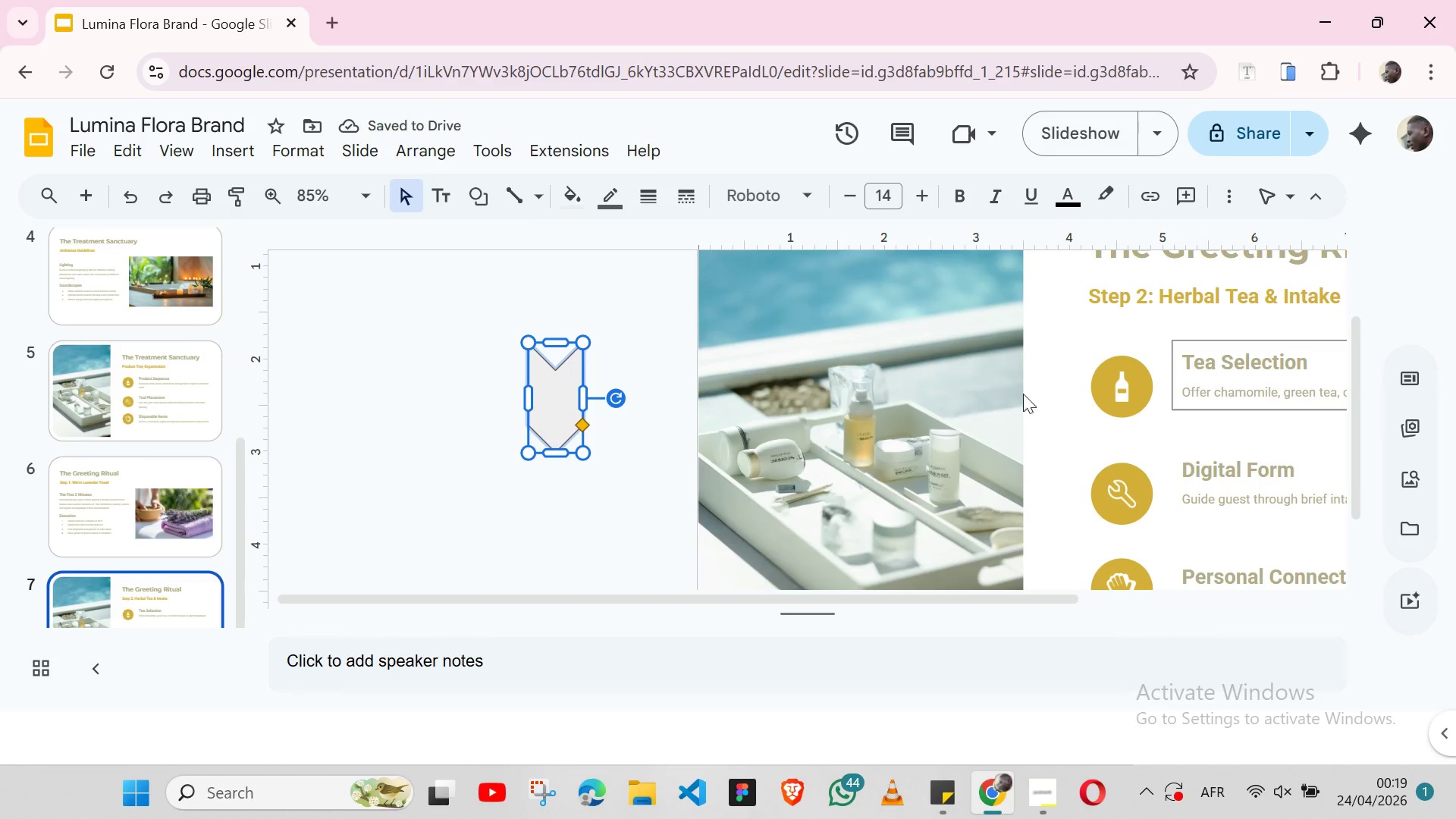 
double_click([1122, 384])
 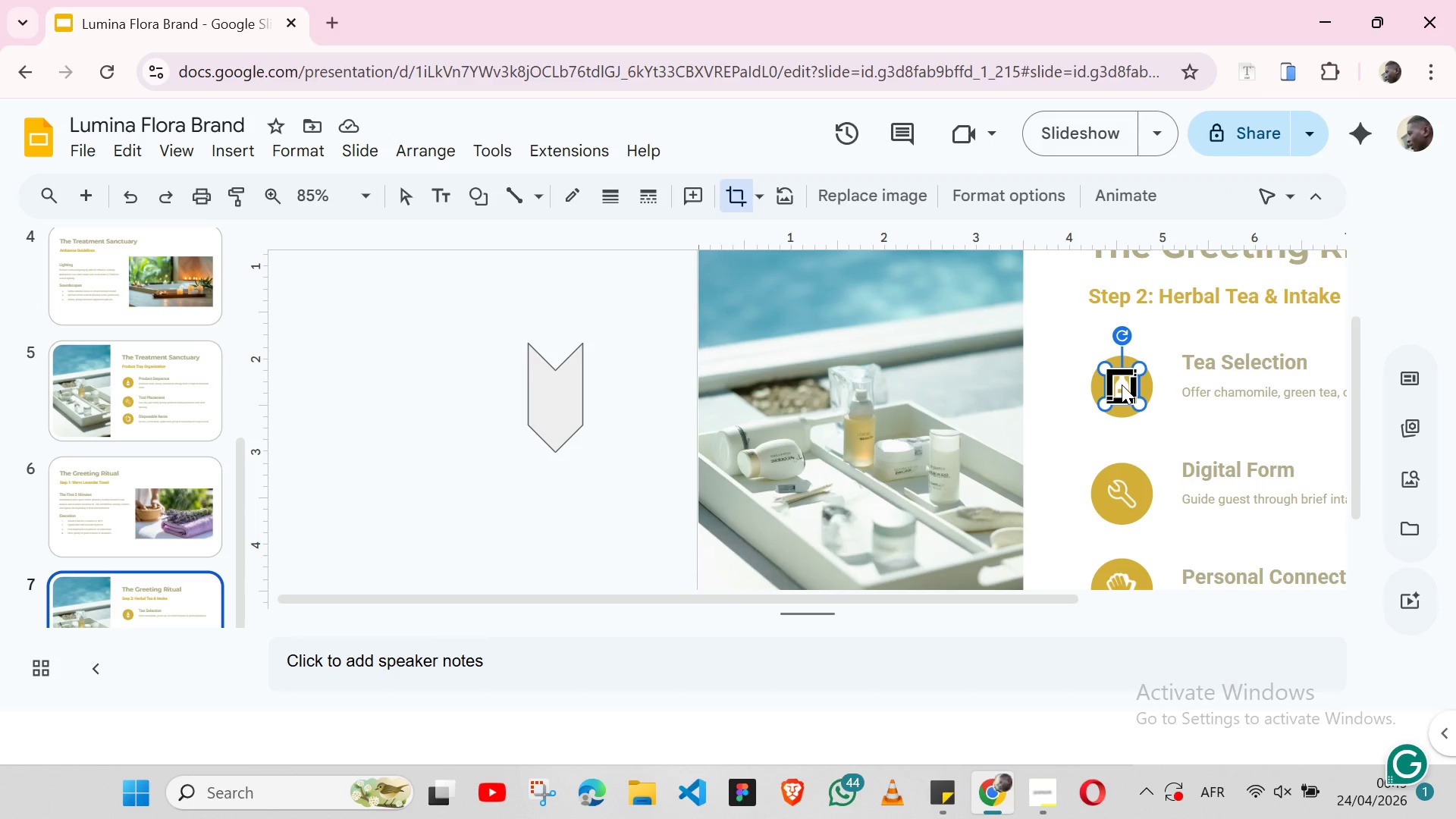 
key(Control+C)
 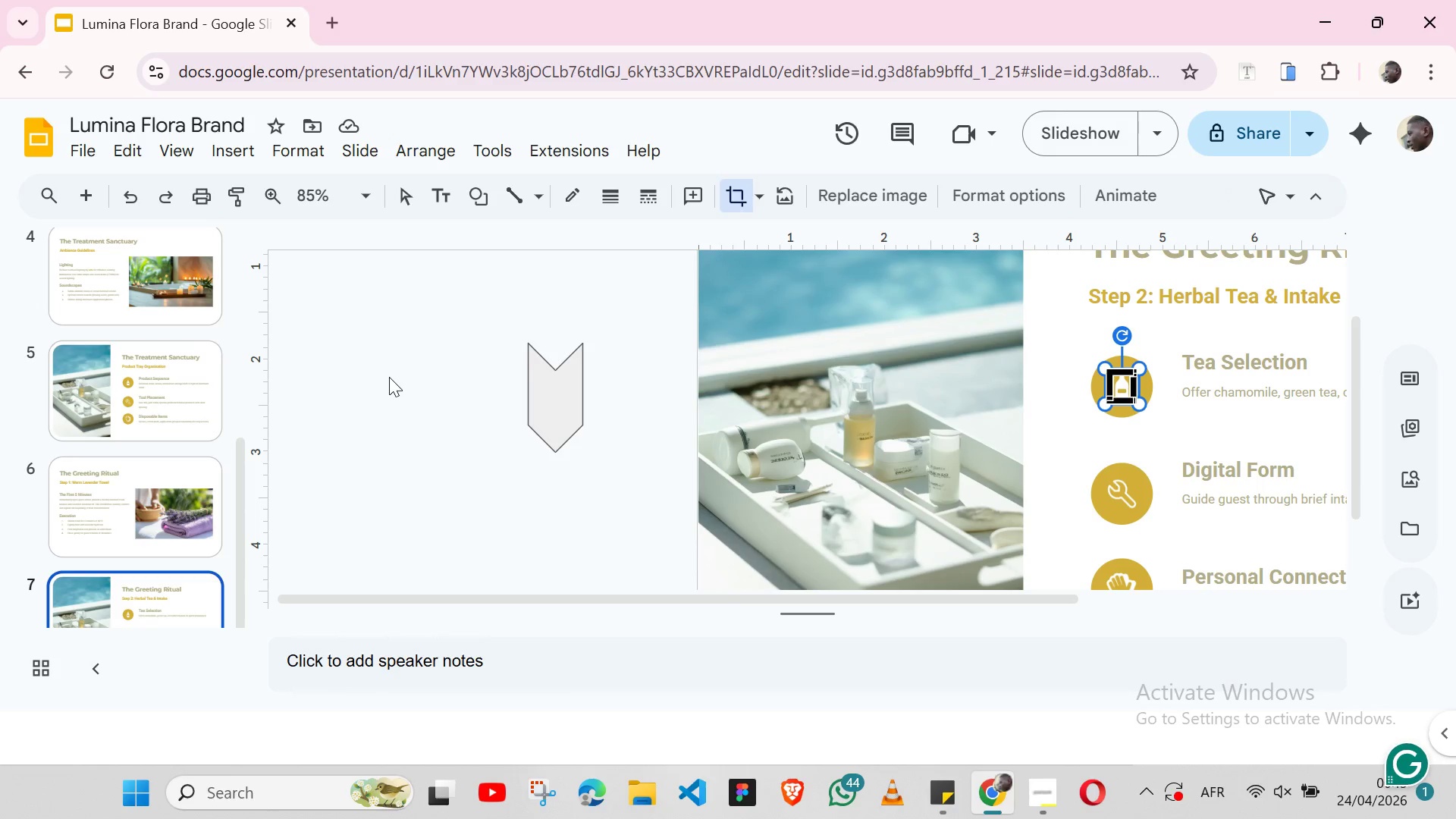 
left_click([389, 377])
 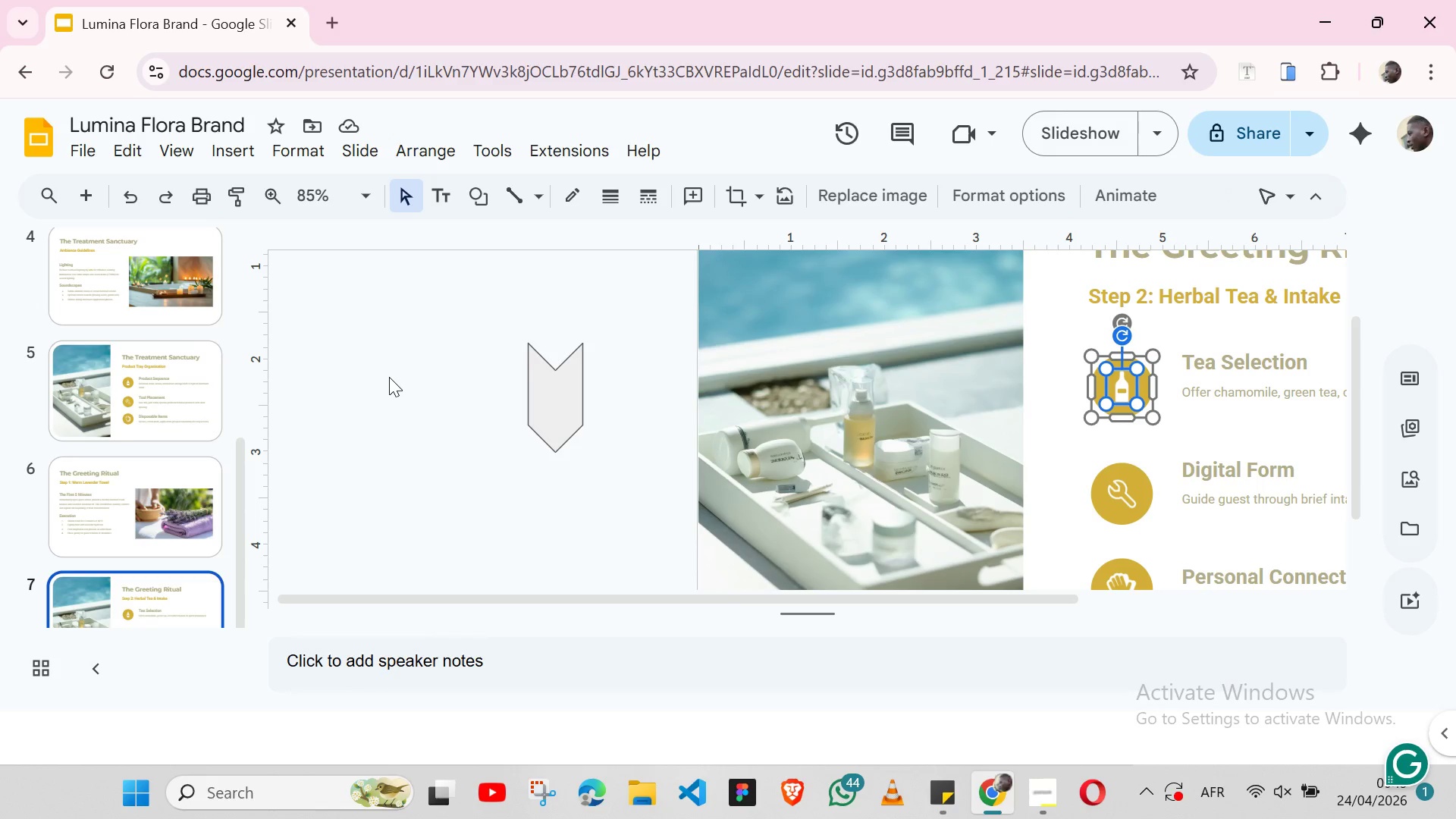 
key(Control+V)
 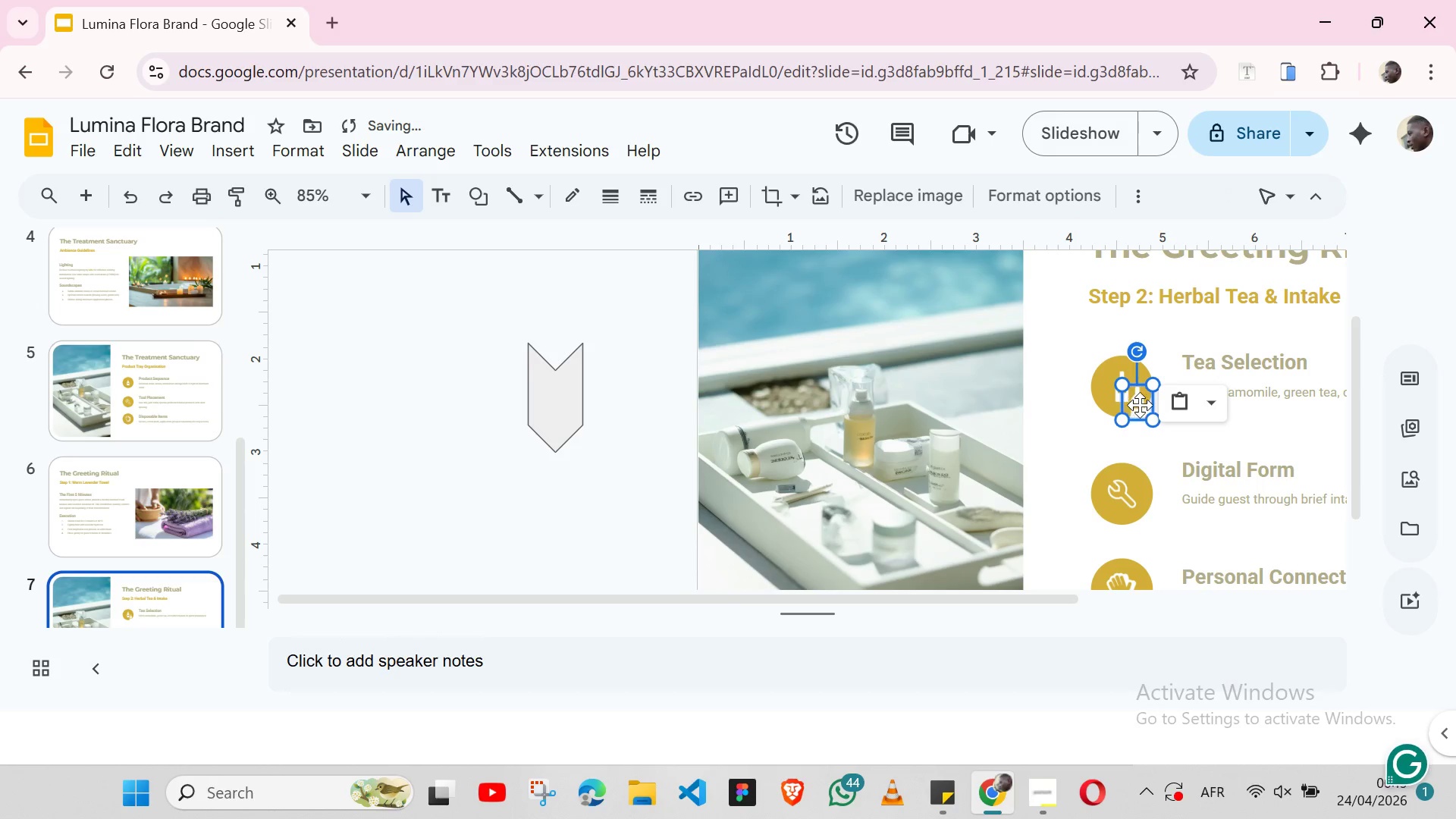 
left_click_drag(start_coordinate=[1143, 405], to_coordinate=[560, 398])
 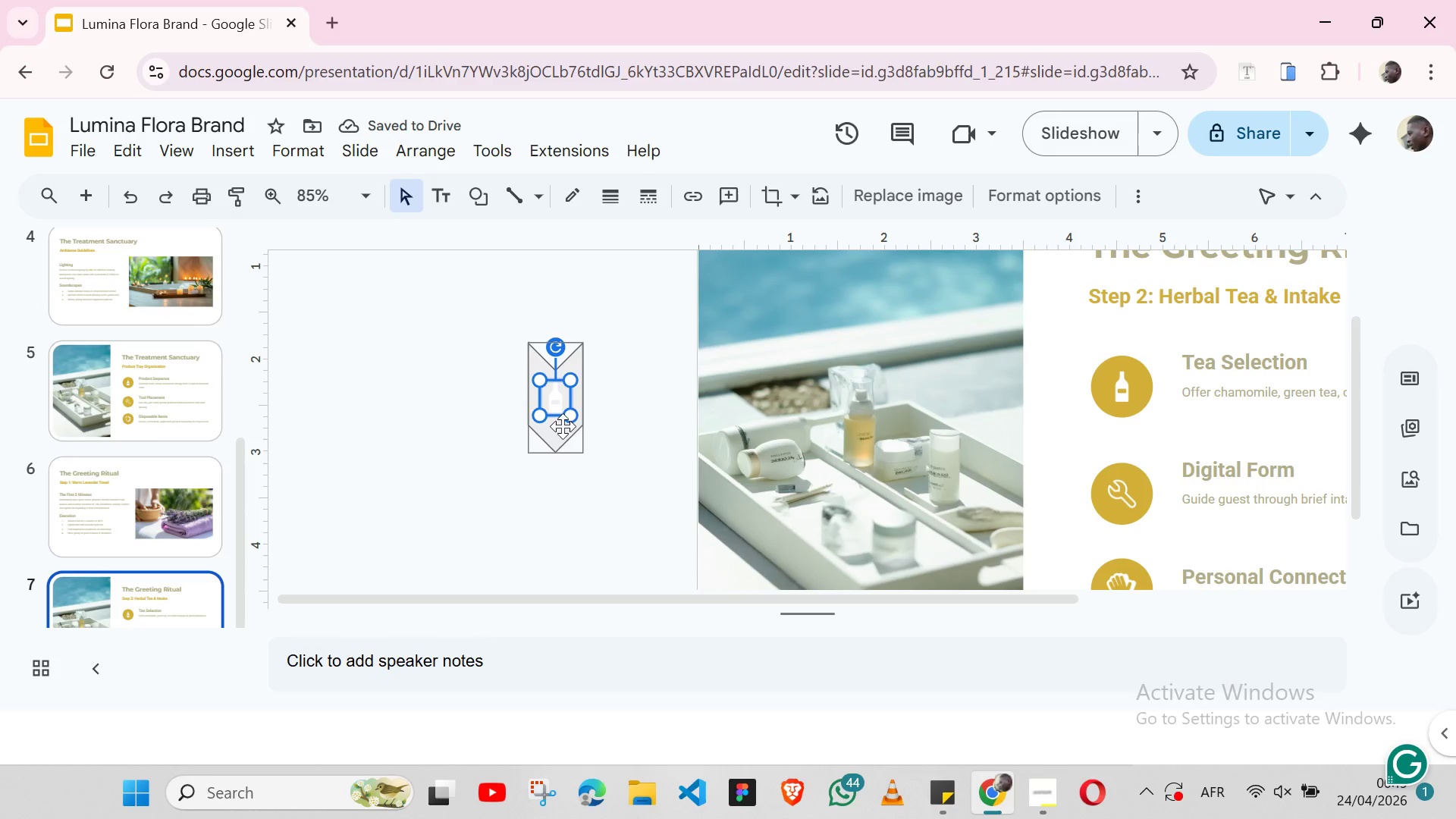 
hold_key(key=ShiftLeft, duration=0.72)
left_click([562, 441])
 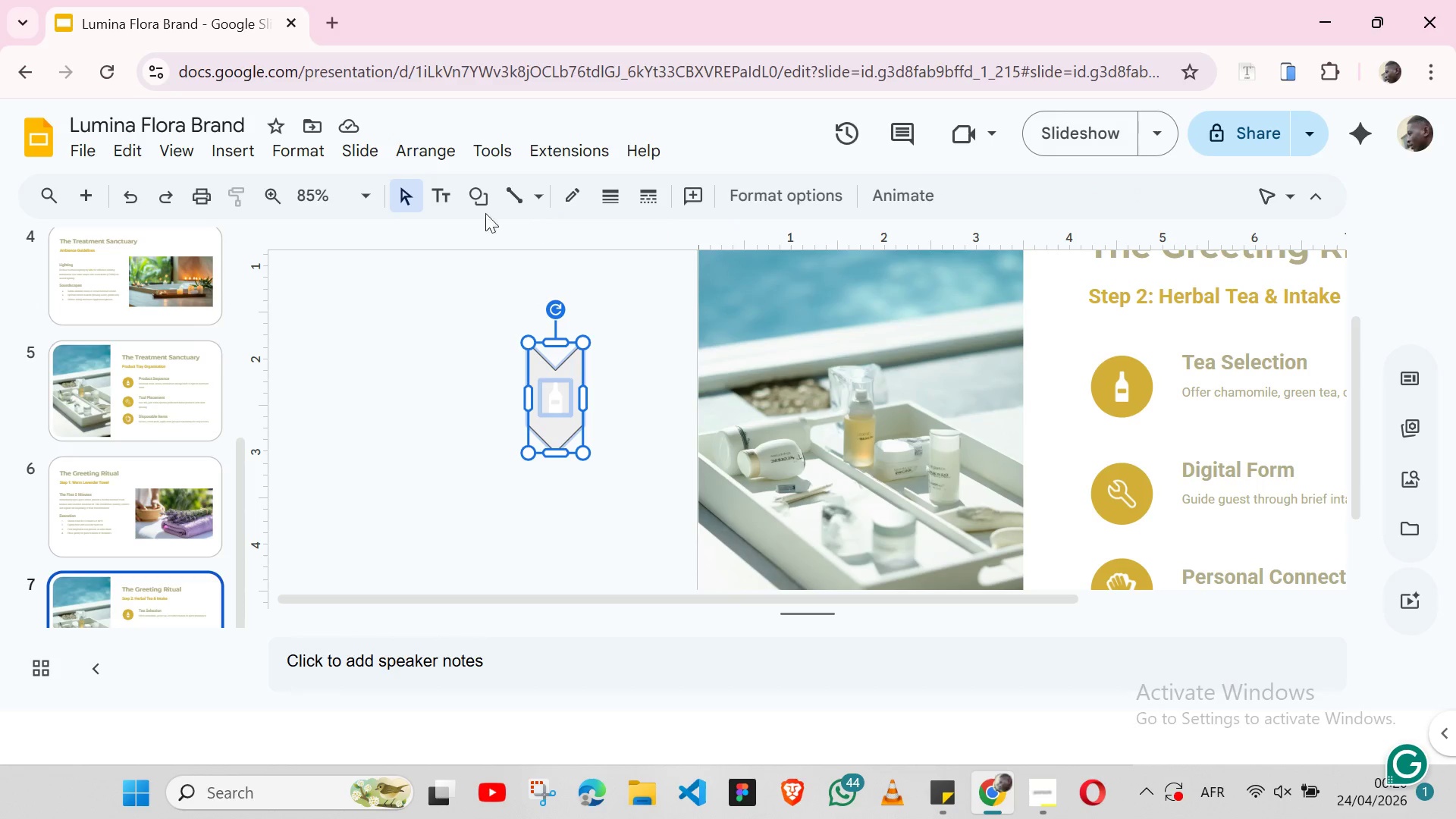 
left_click([407, 148])
 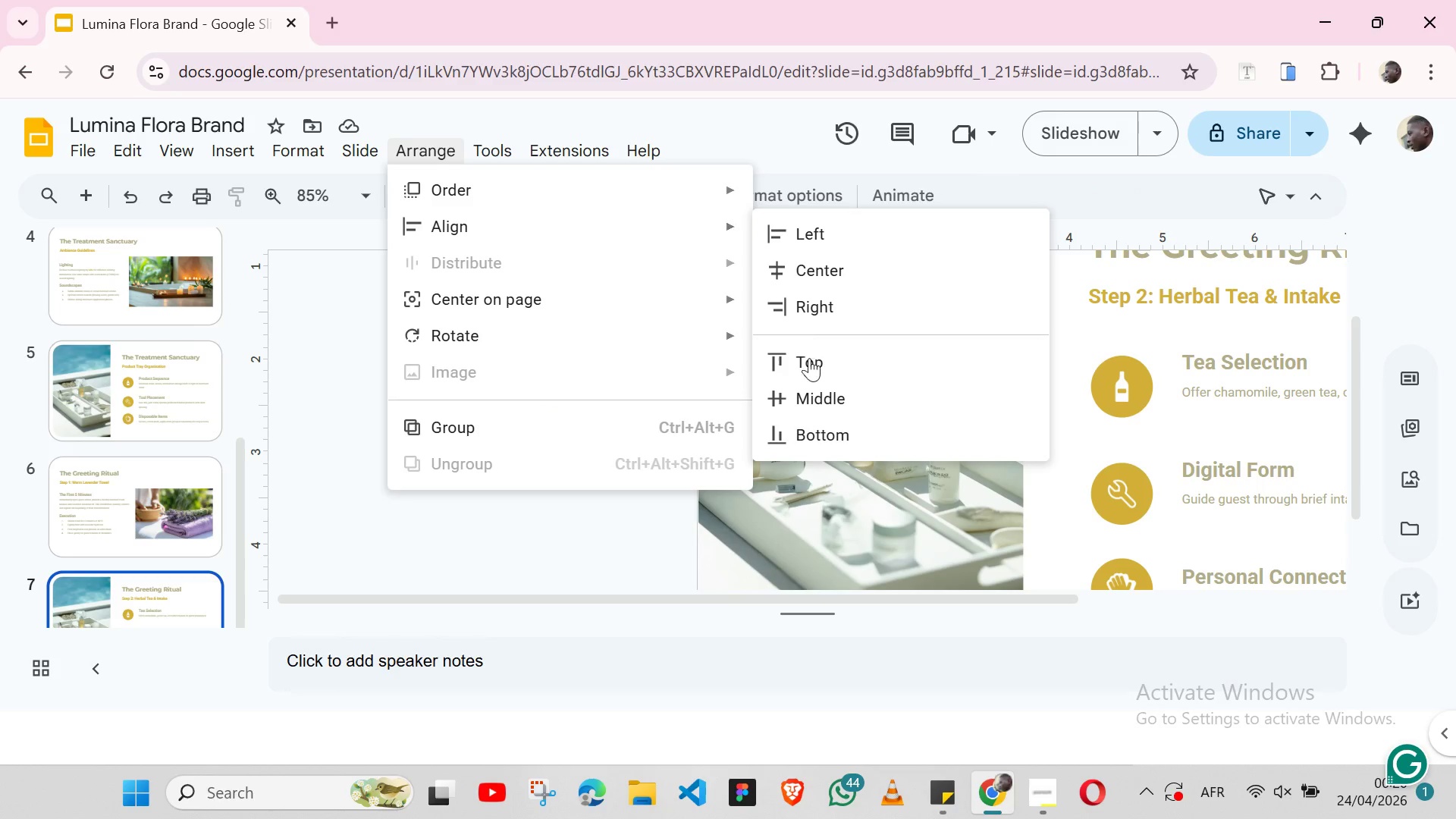 
left_click([811, 391])
 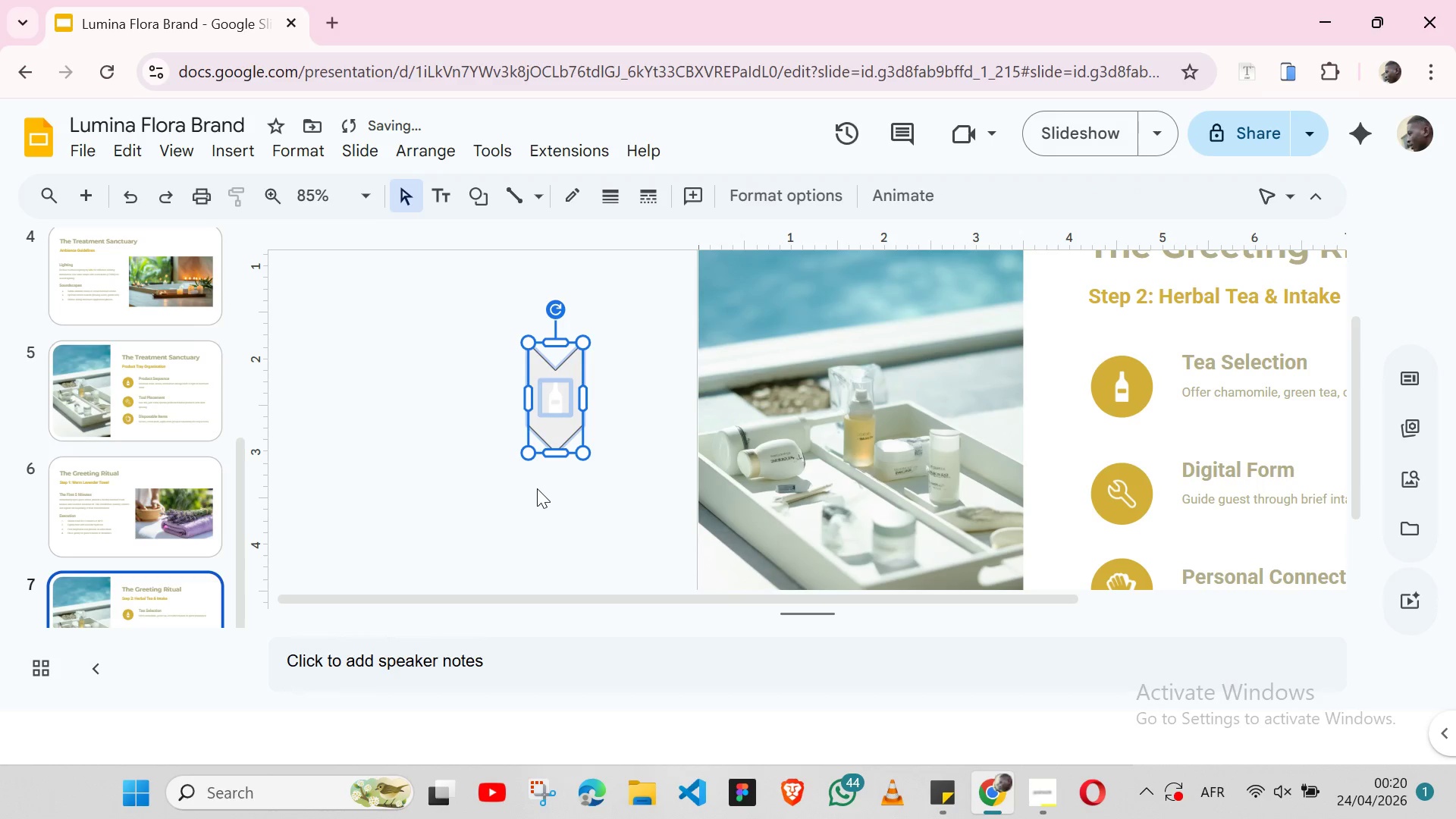 
left_click([537, 489])
 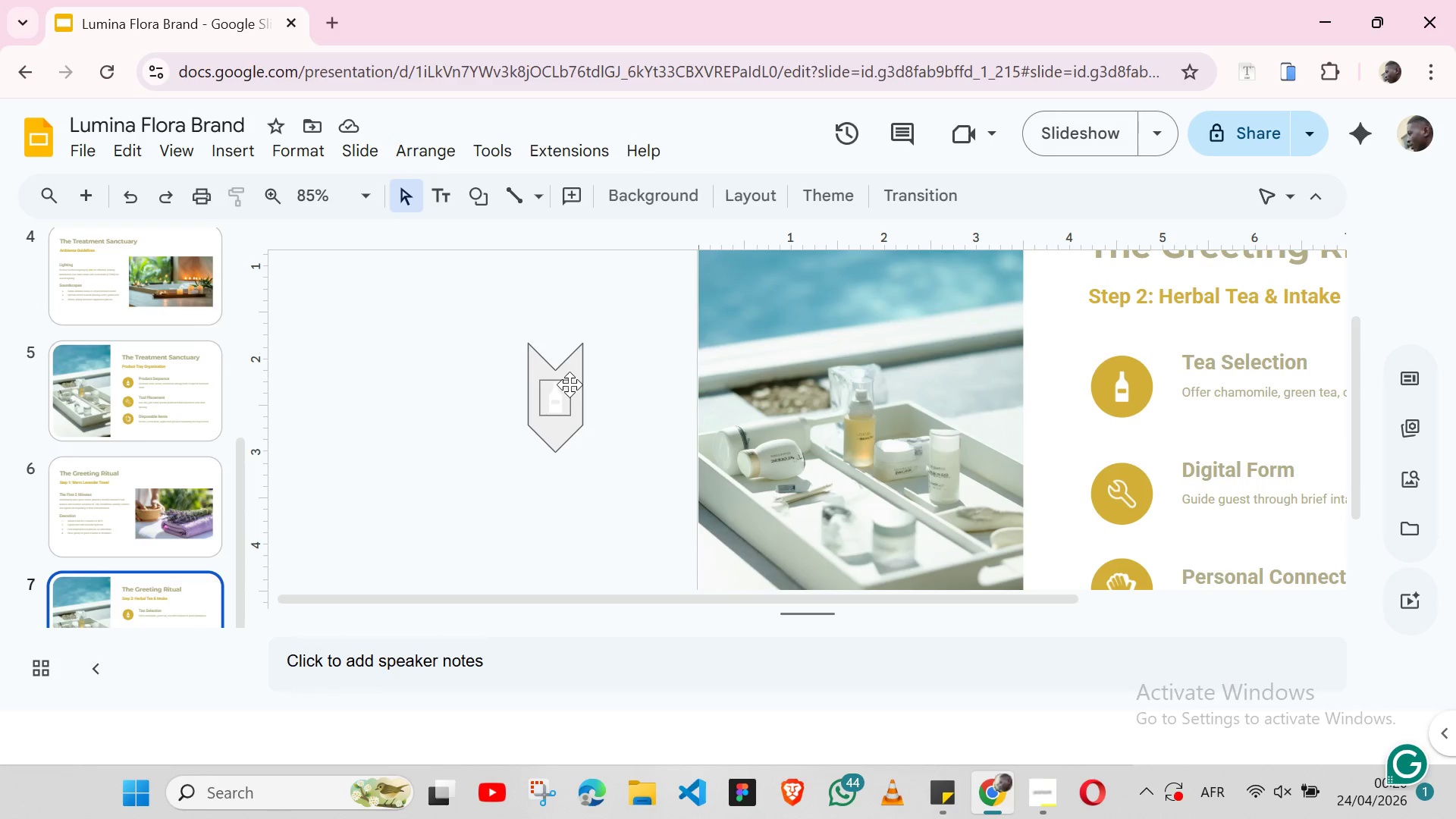 
left_click([562, 367])
 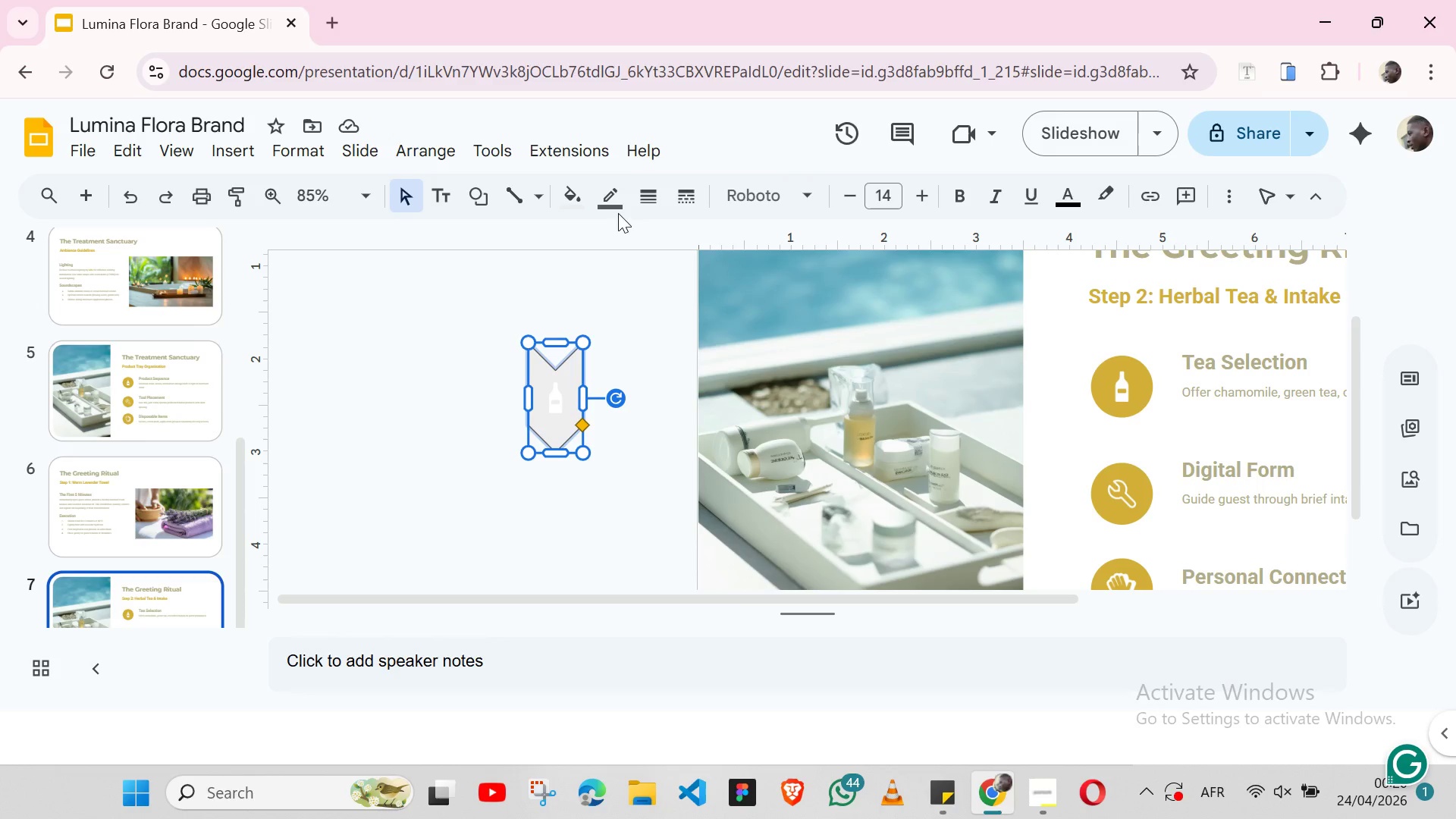 
left_click([569, 199])
 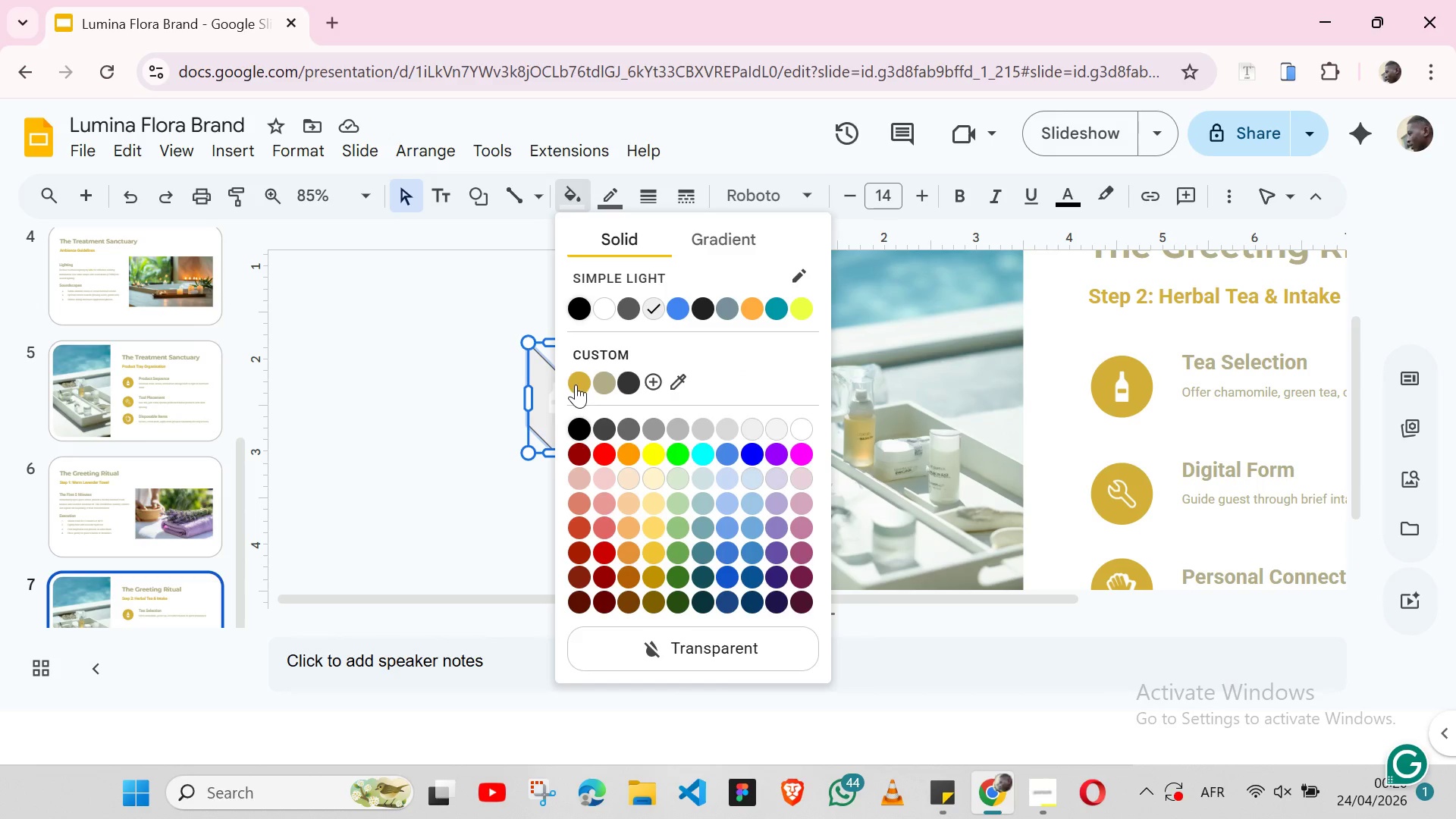 
left_click([576, 384])
 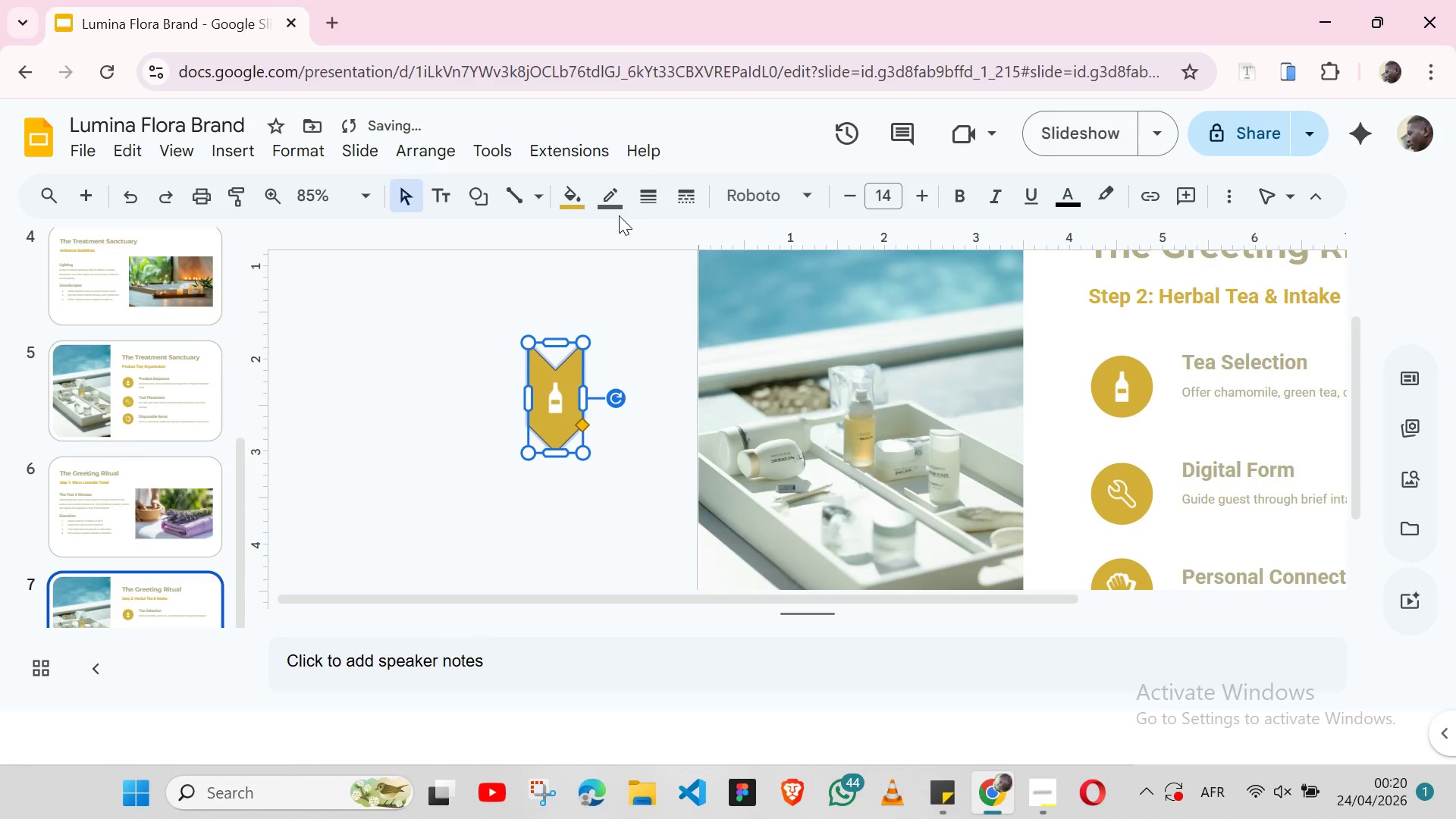 
left_click([609, 206])
 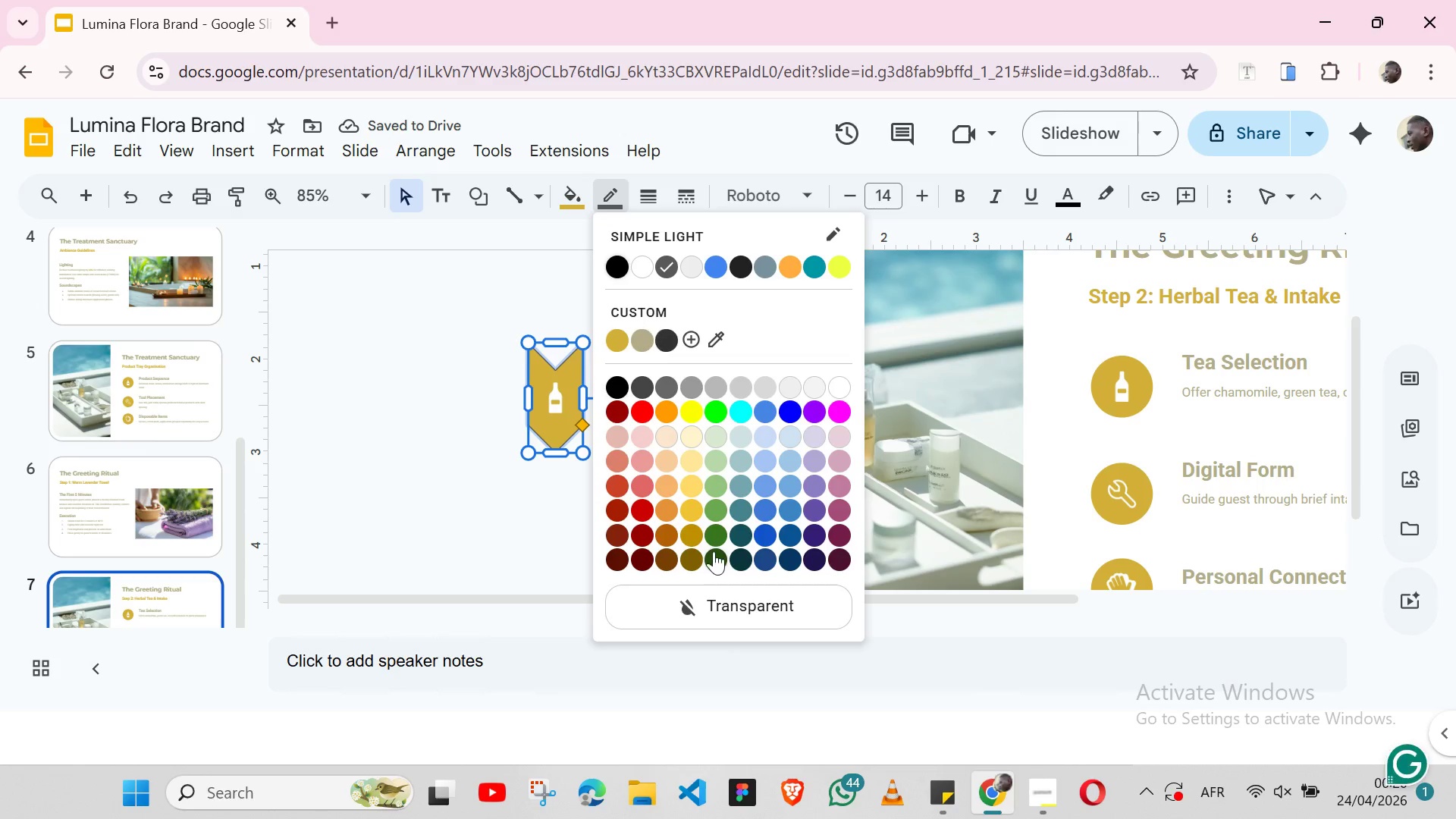 
left_click([716, 595])
 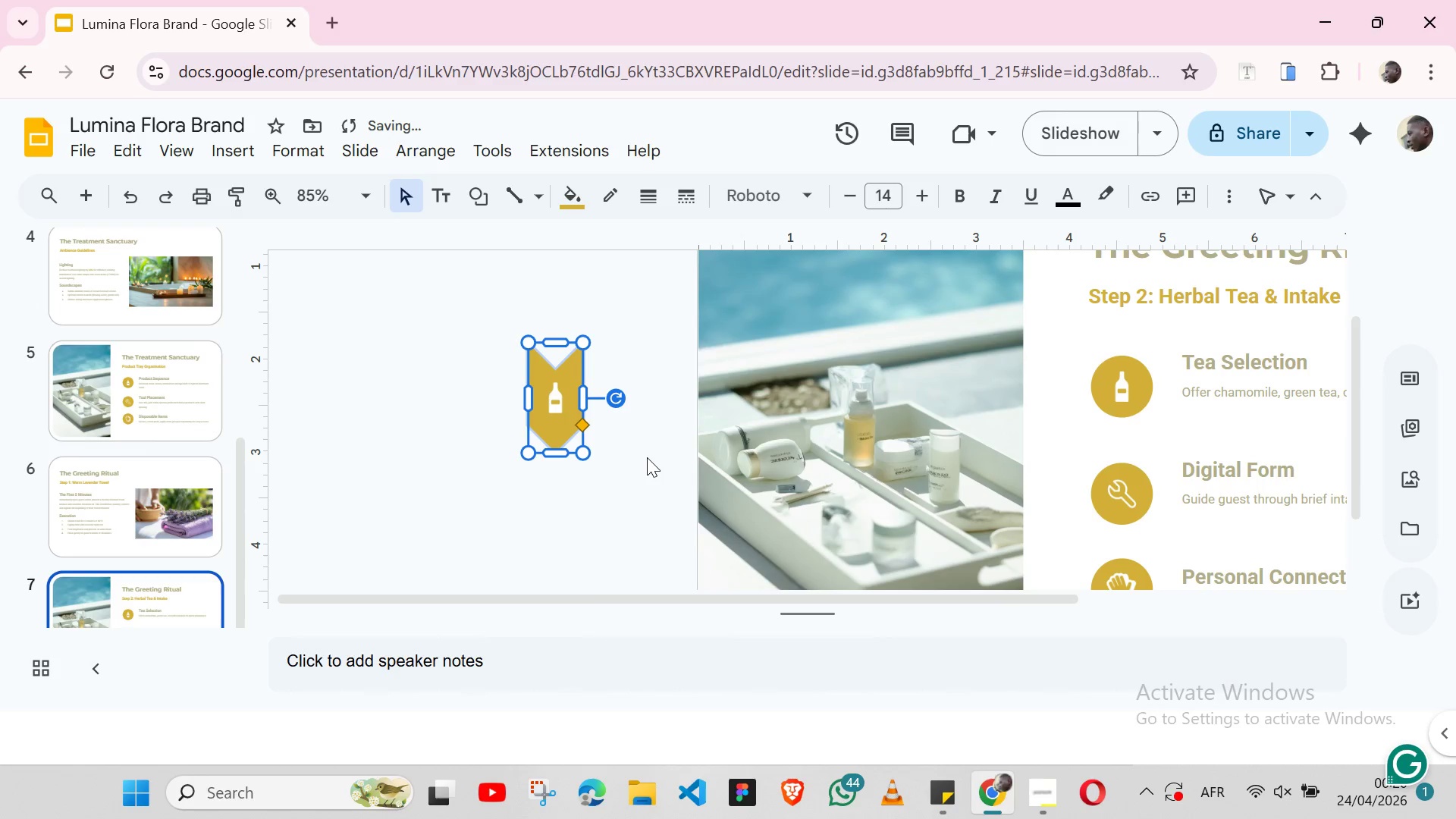 
left_click([647, 457])
 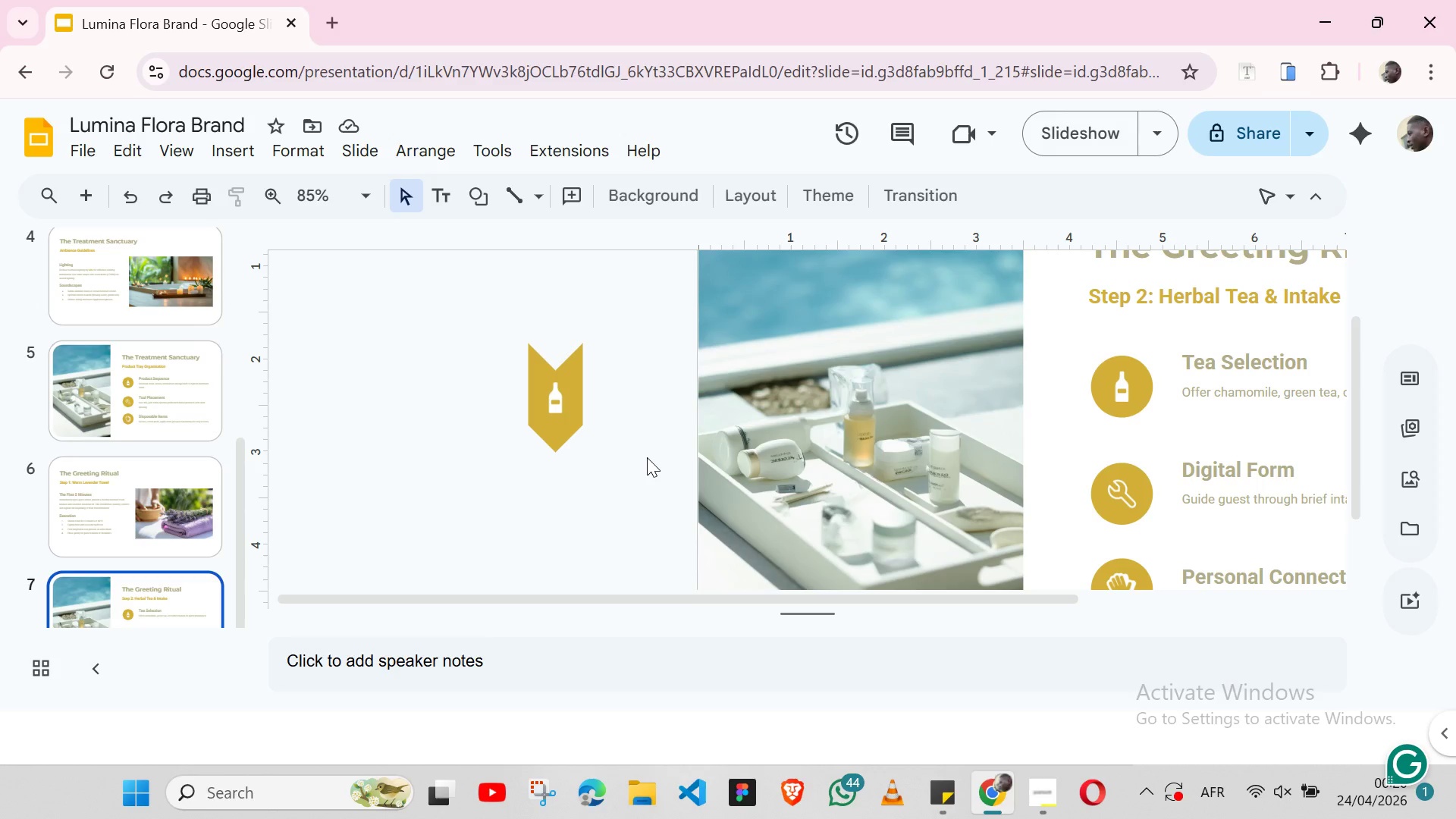 
wait(10.78)
 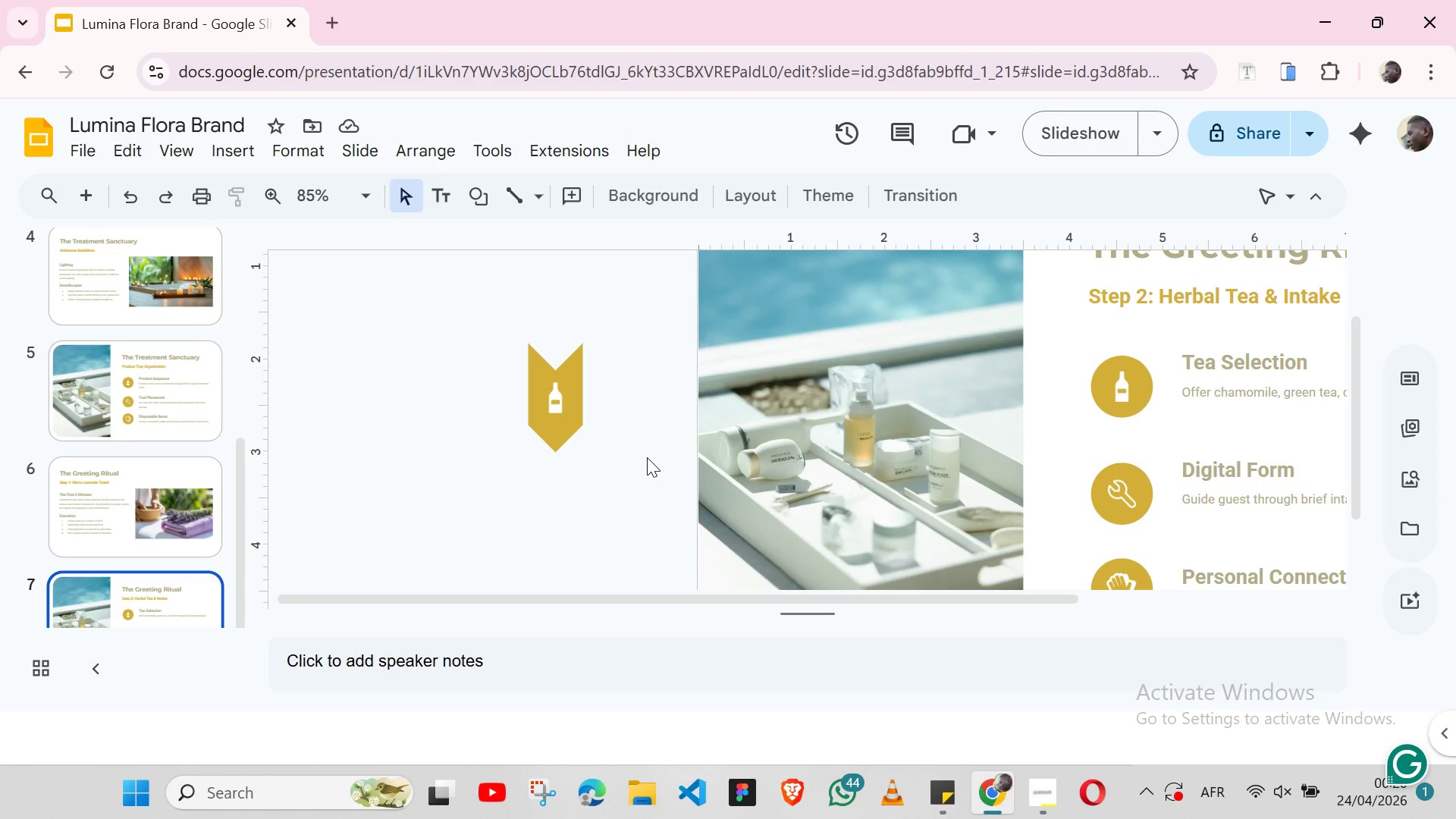 
left_click([1109, 419])
 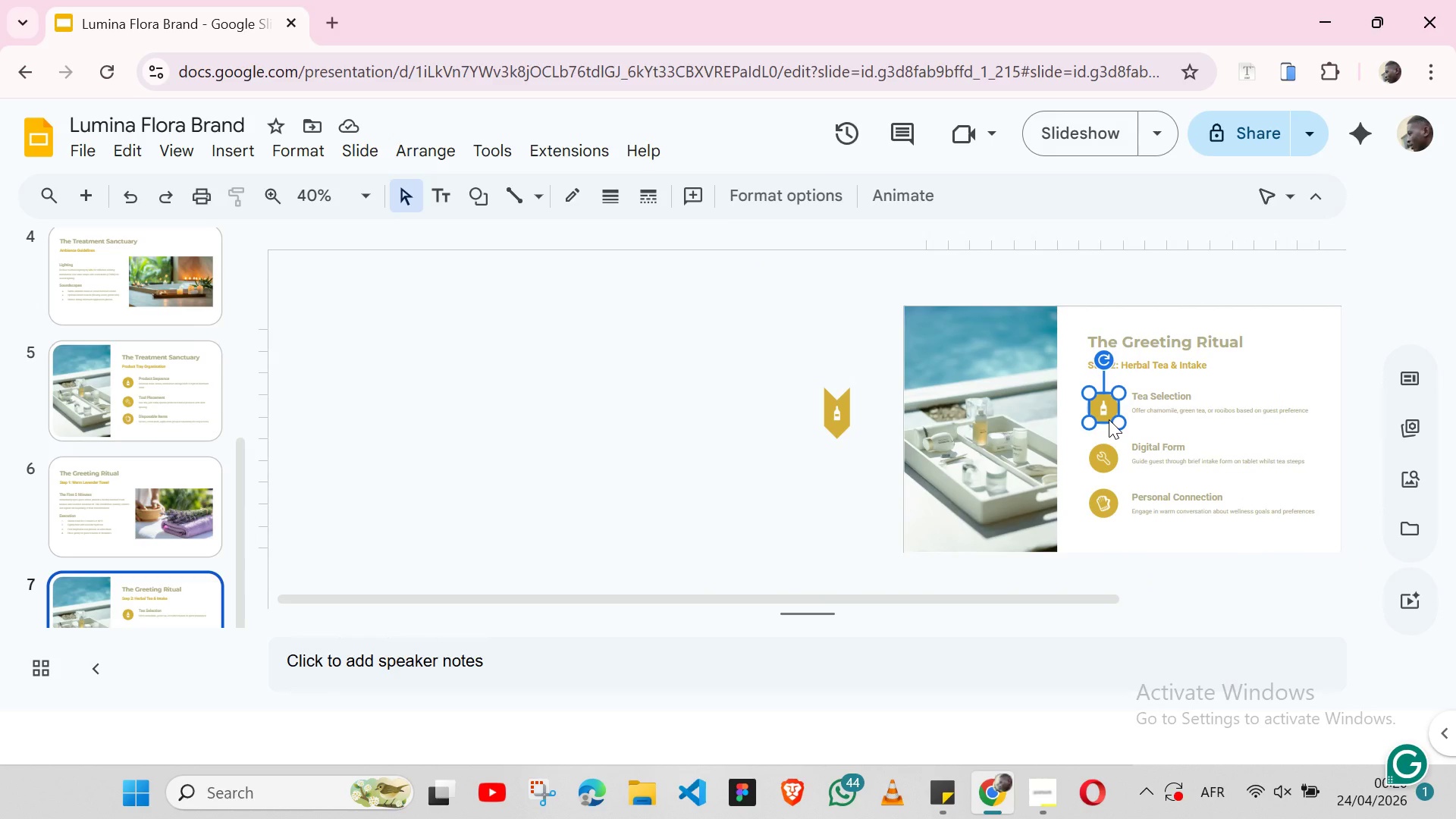 
key(Backspace)
 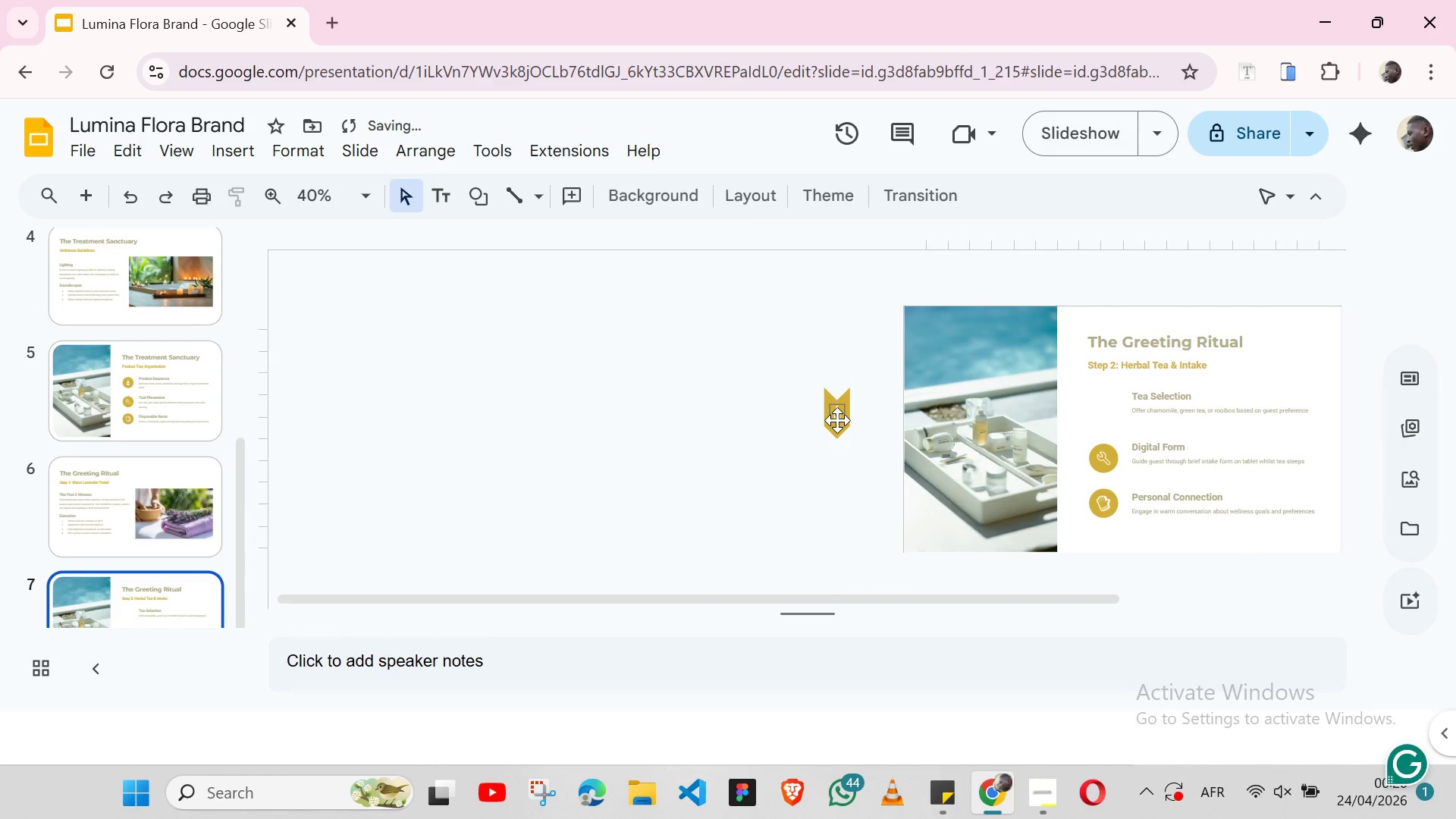 
left_click([837, 420])
 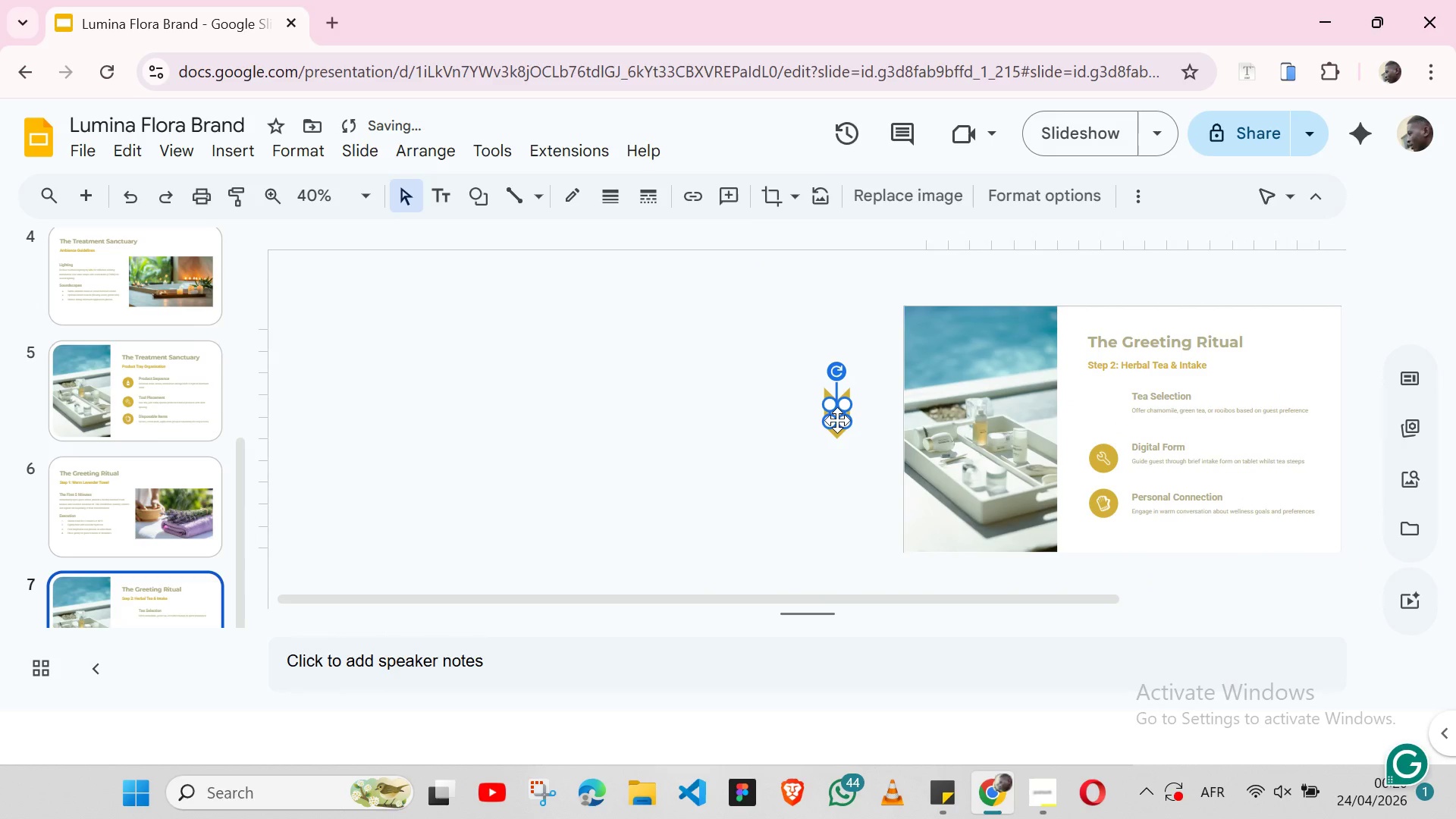 
hold_key(key=ShiftLeft, duration=1.53)
left_click([837, 435])
 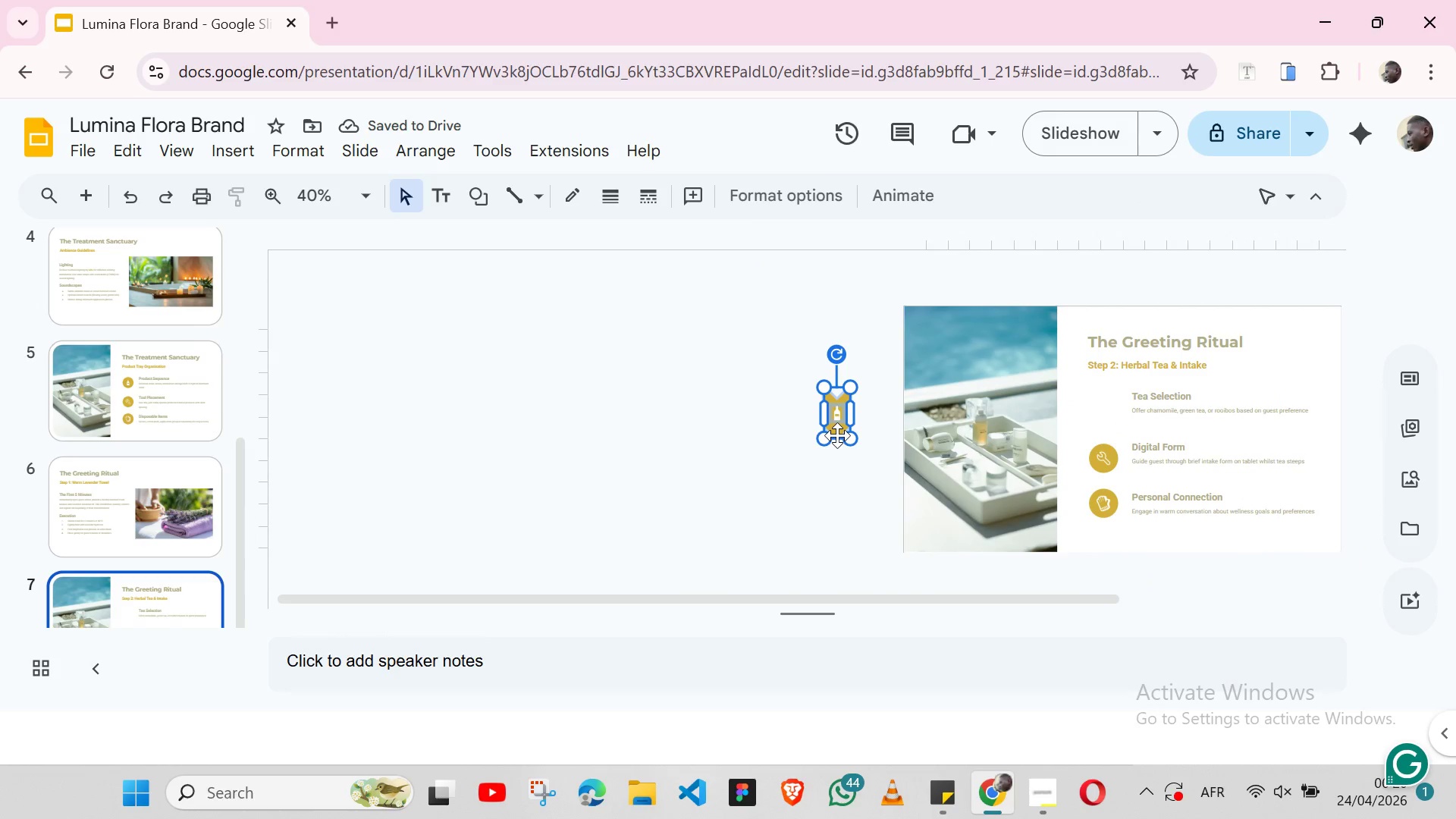 
hold_key(key=ShiftLeft, duration=0.73)
 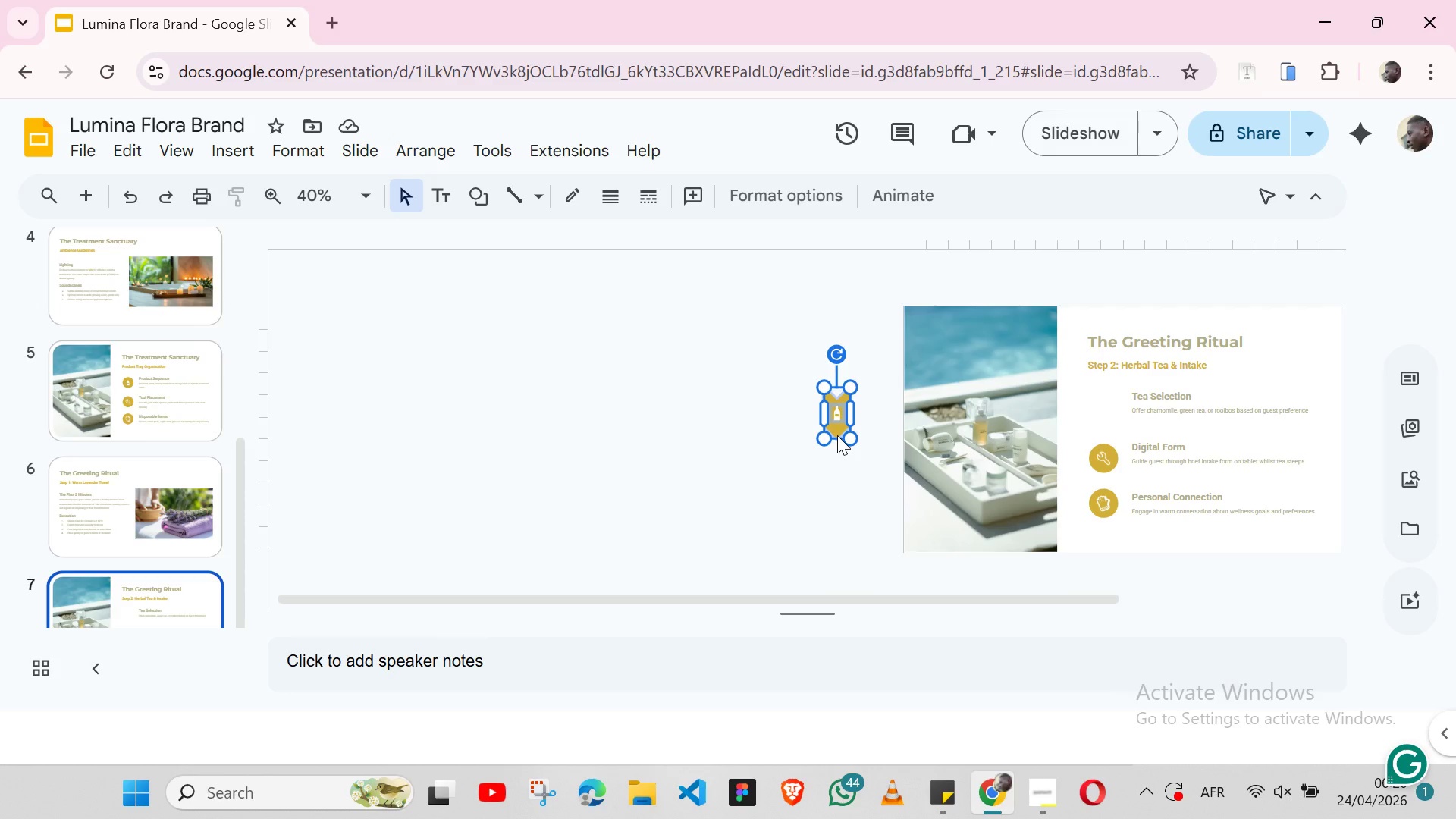 
right_click([837, 435])
 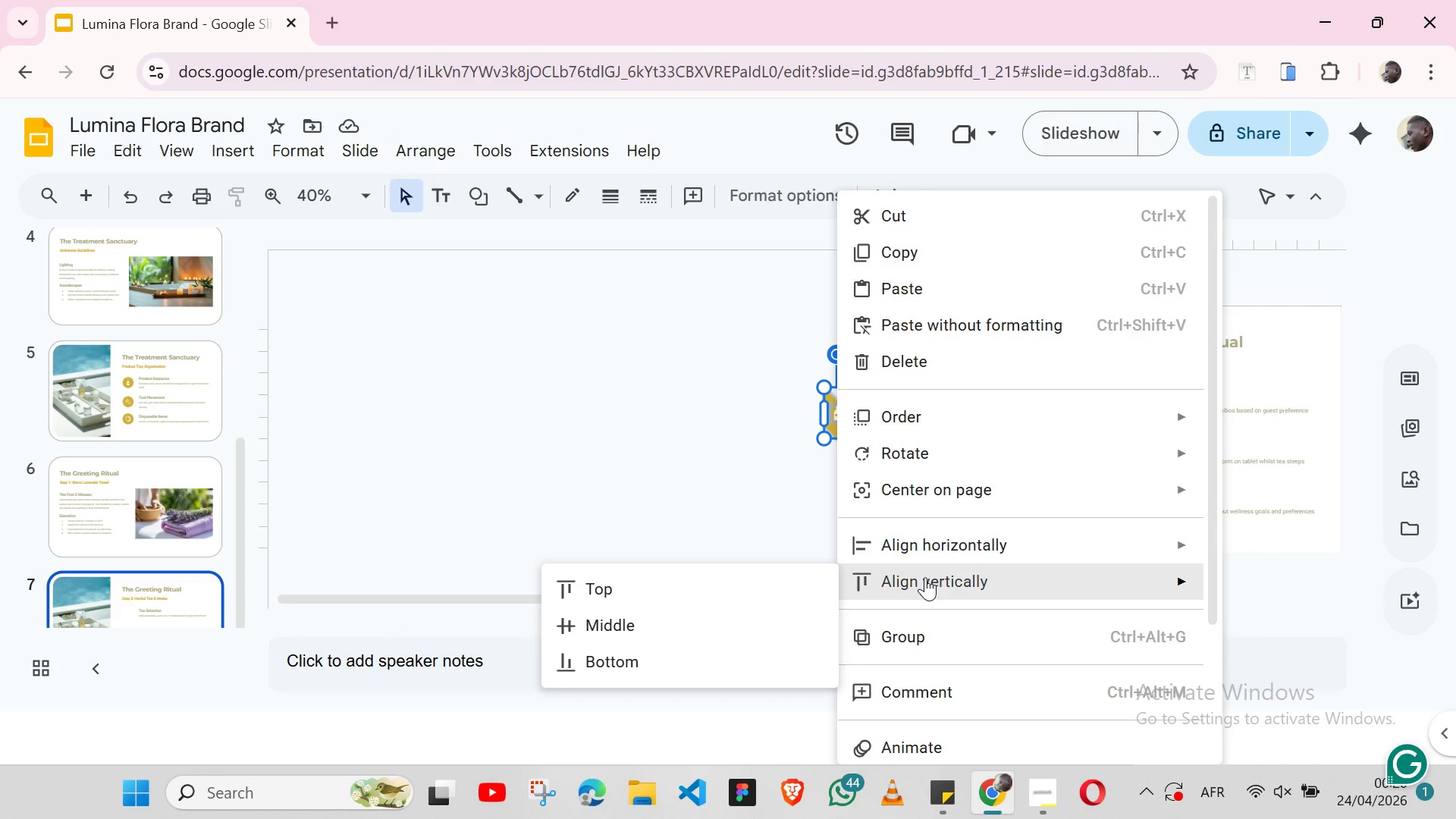 
left_click([921, 623])
 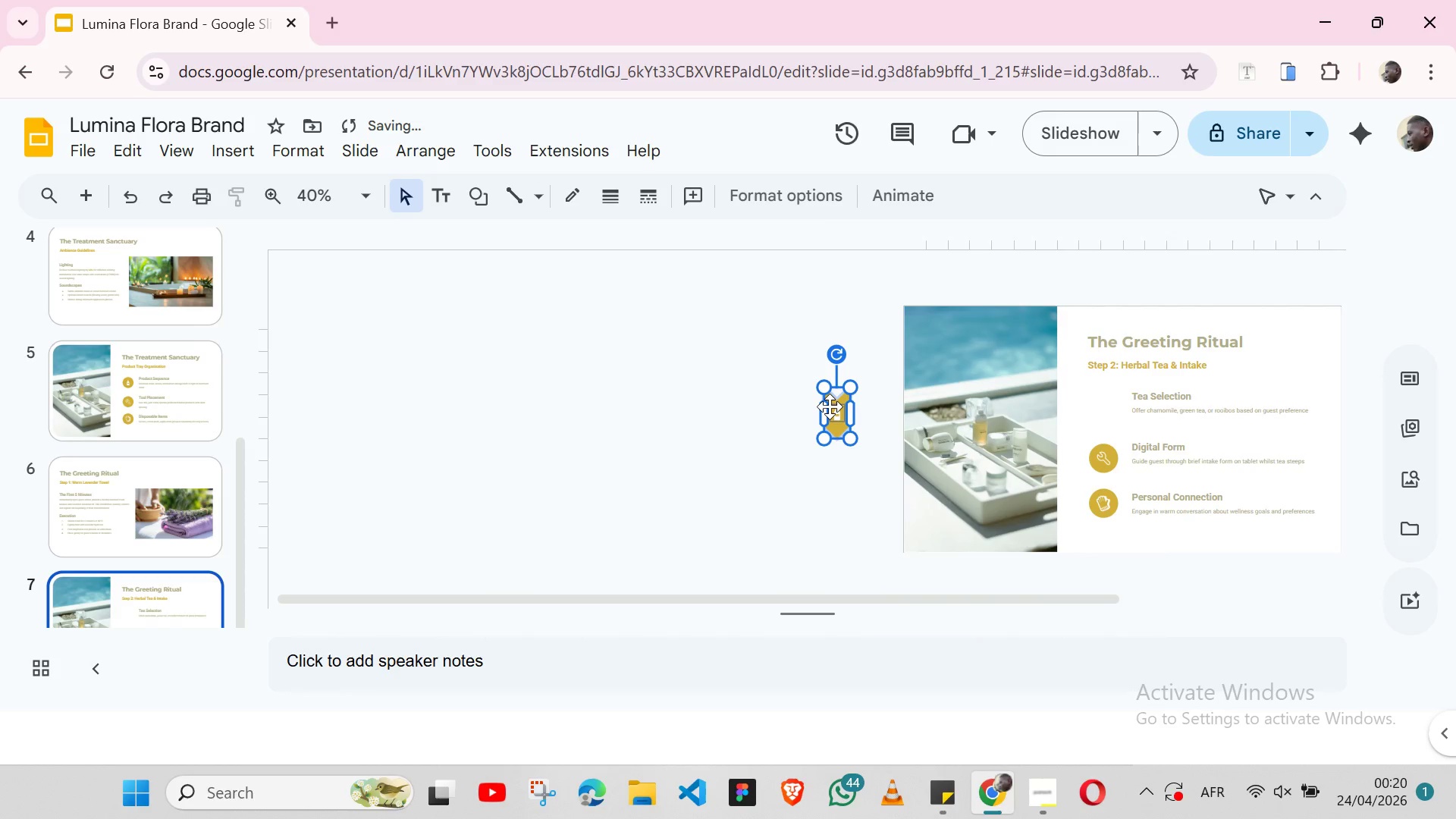 
left_click_drag(start_coordinate=[830, 406], to_coordinate=[1094, 406])
 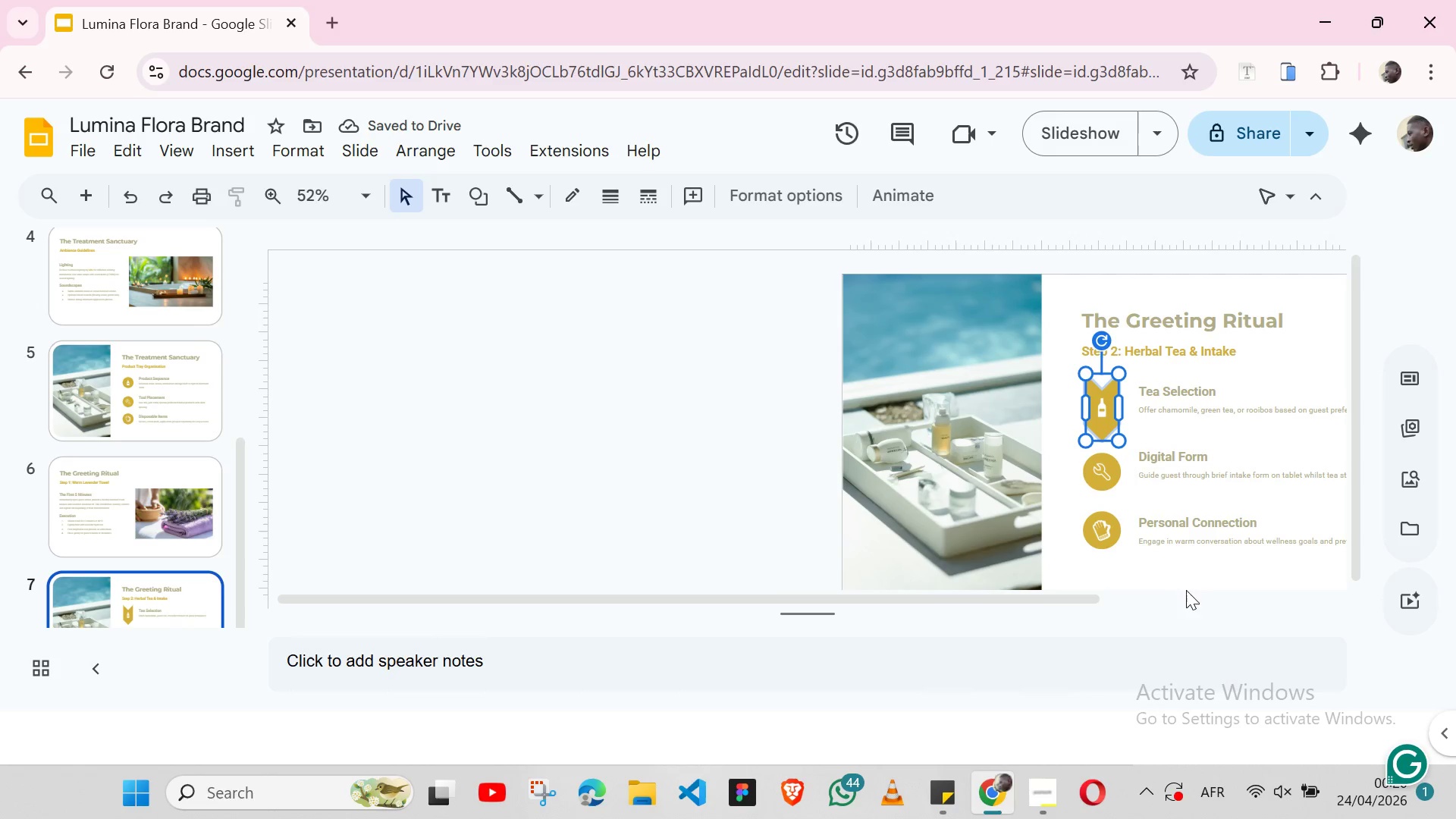 
left_click_drag(start_coordinate=[1080, 591], to_coordinate=[1229, 592])
 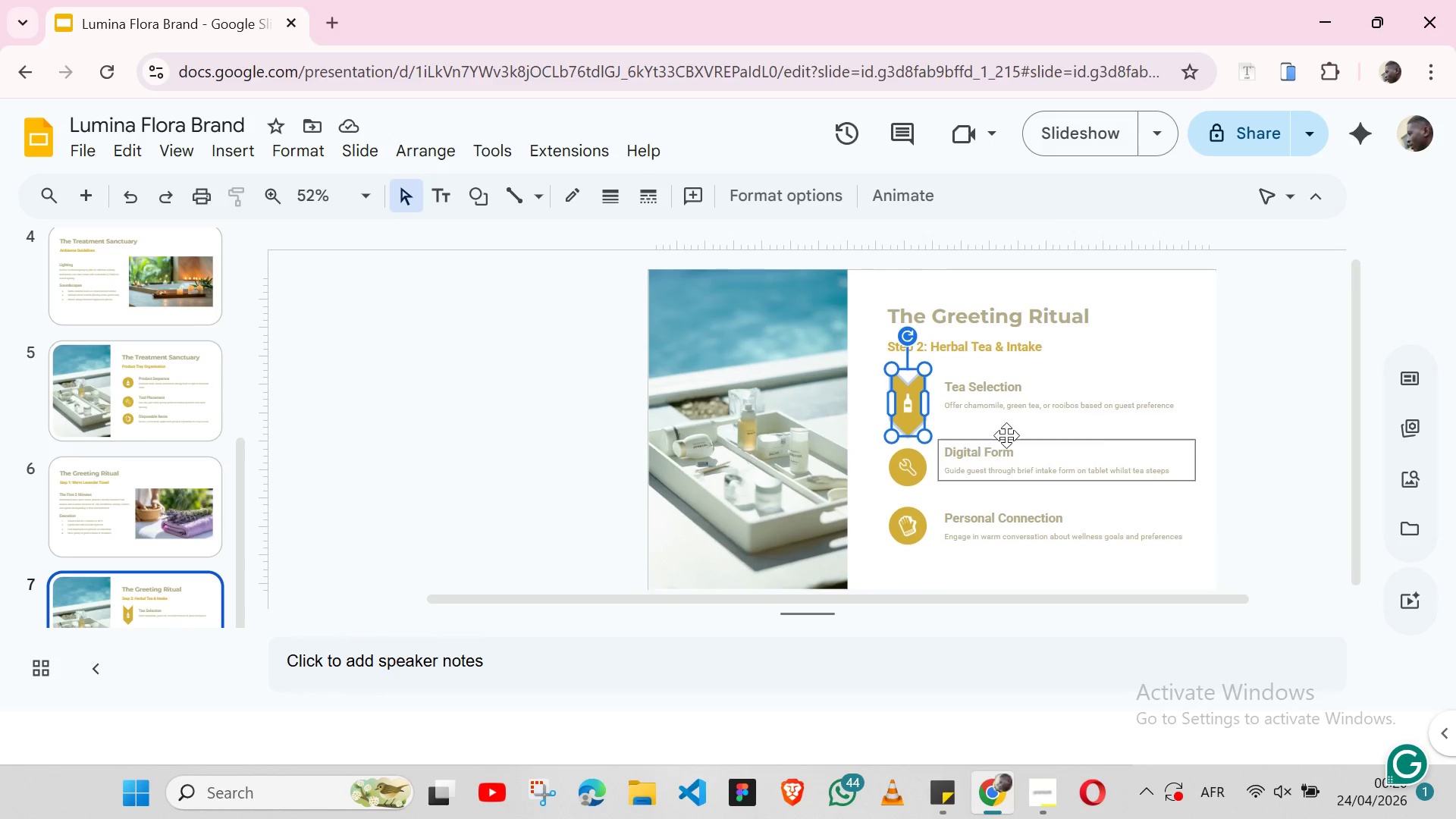 
left_click([1199, 354])
 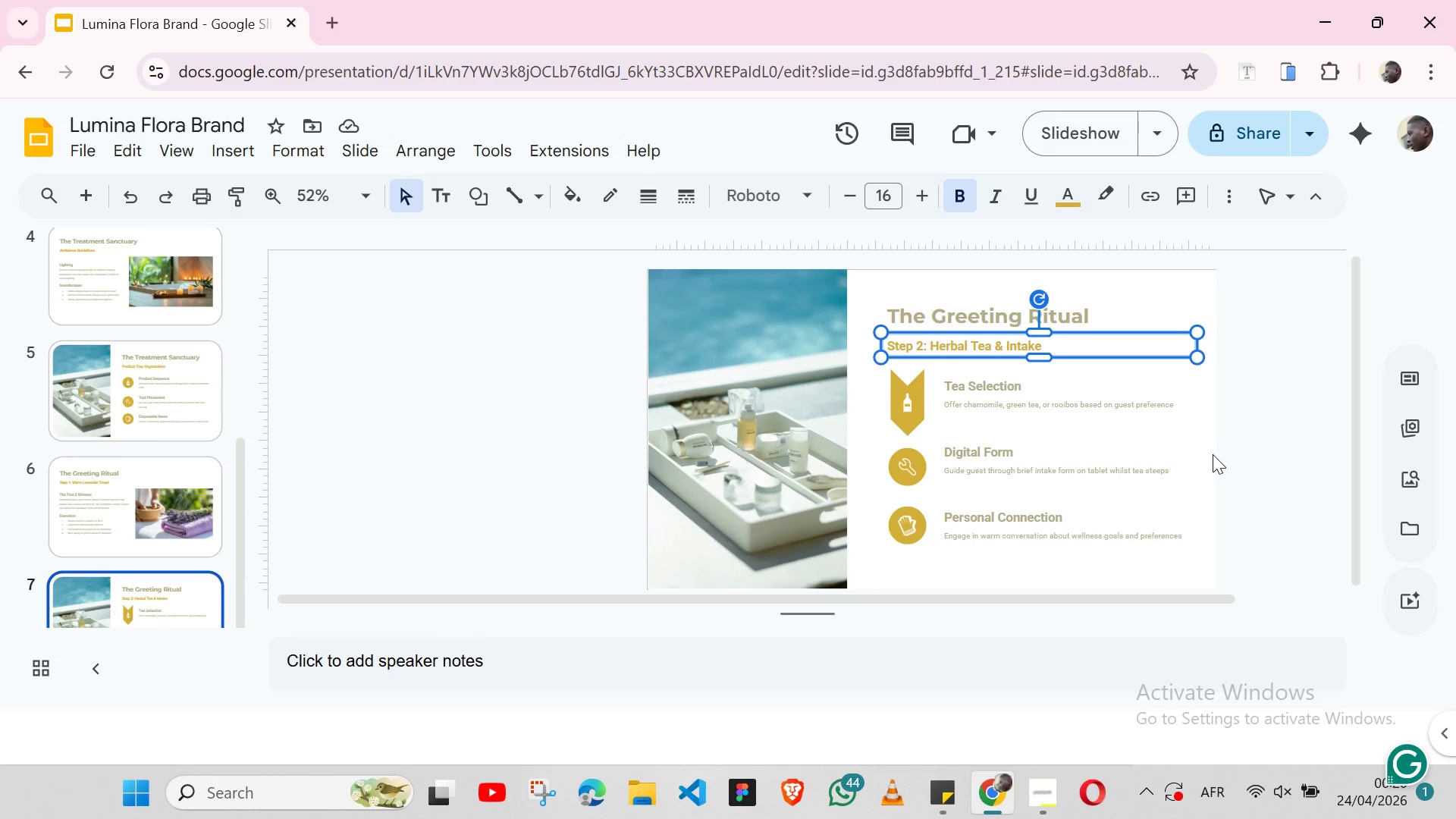 
left_click([1210, 457])
 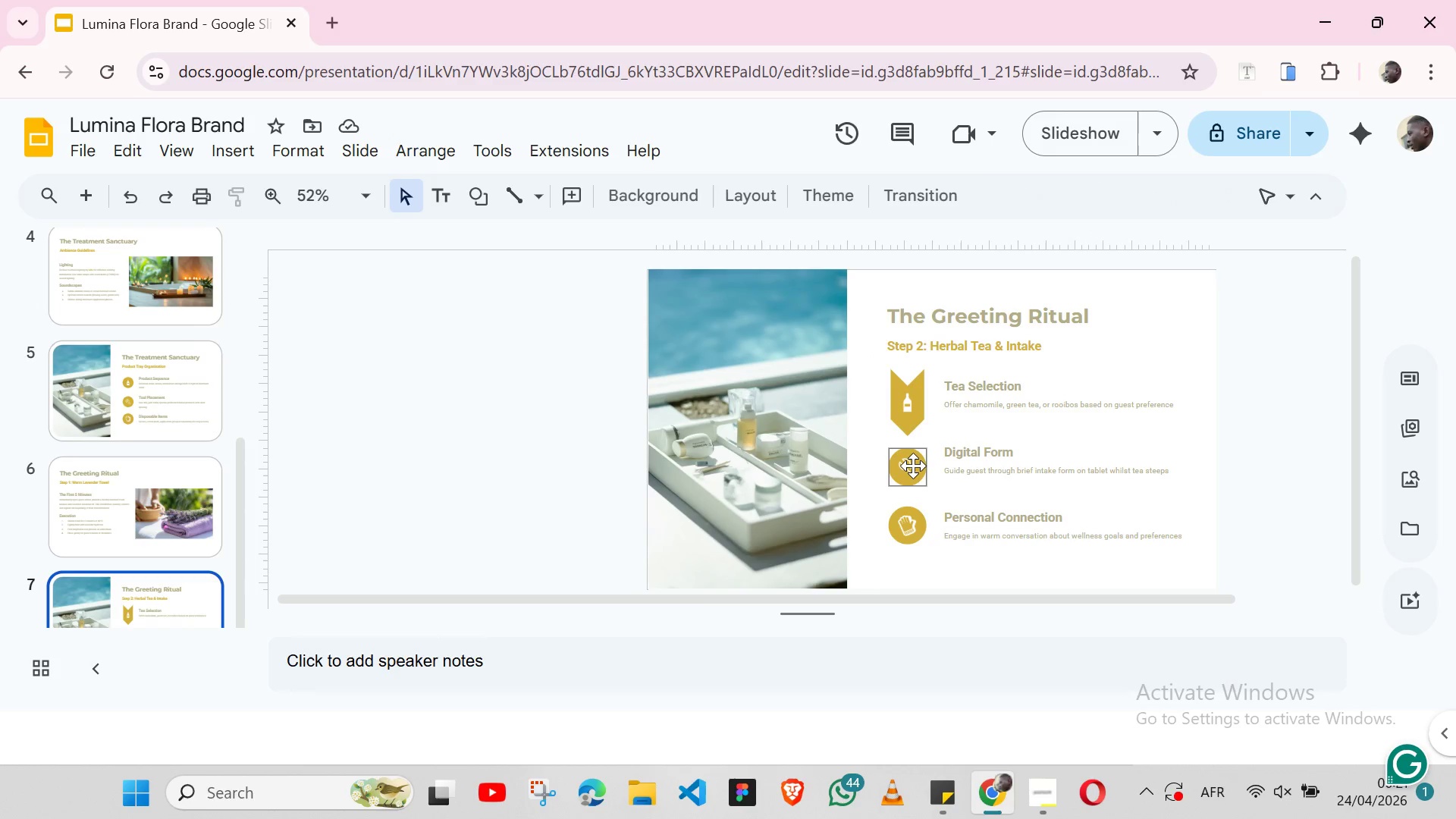 
left_click([918, 466])
 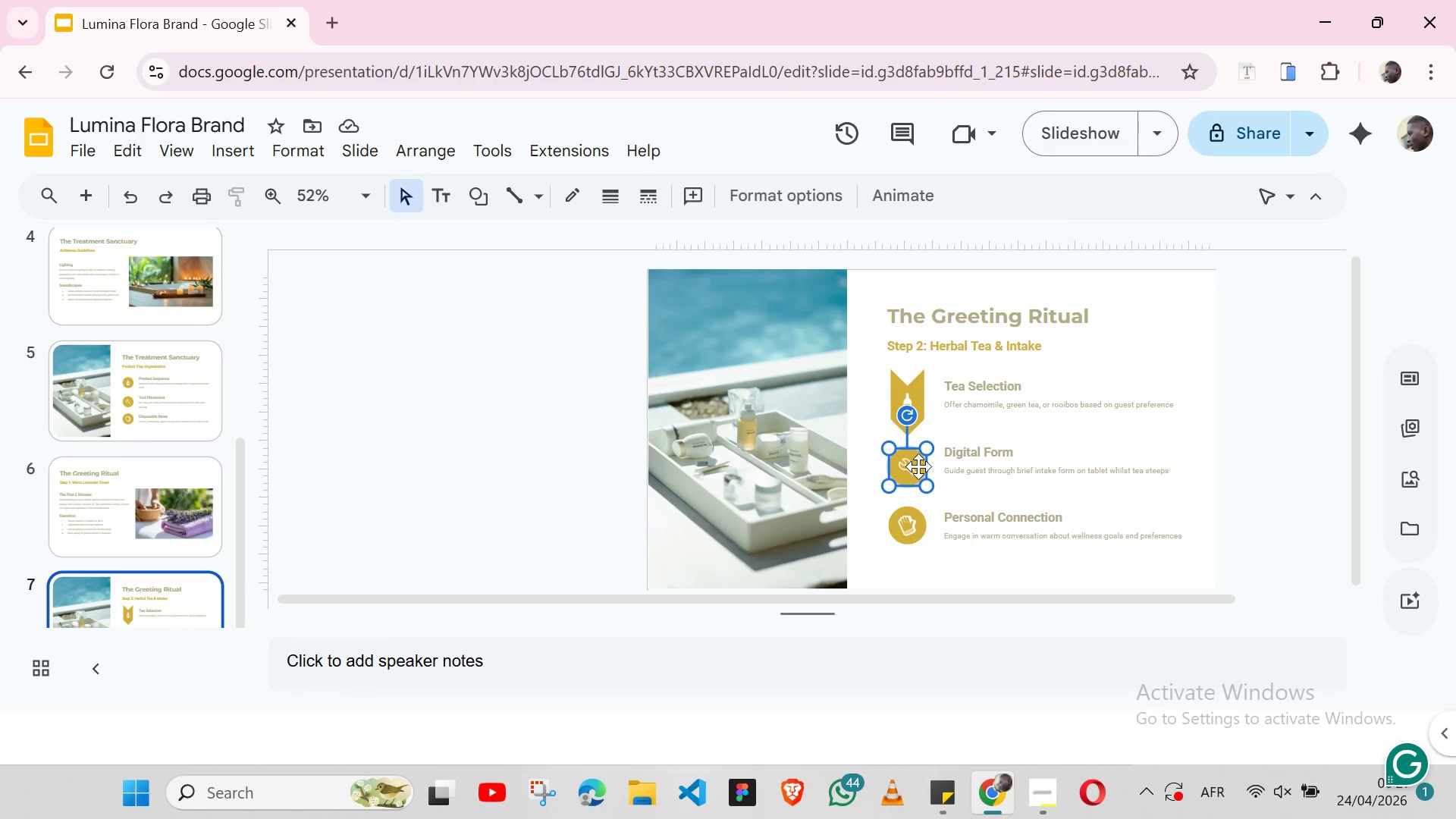 
key(Backspace)
 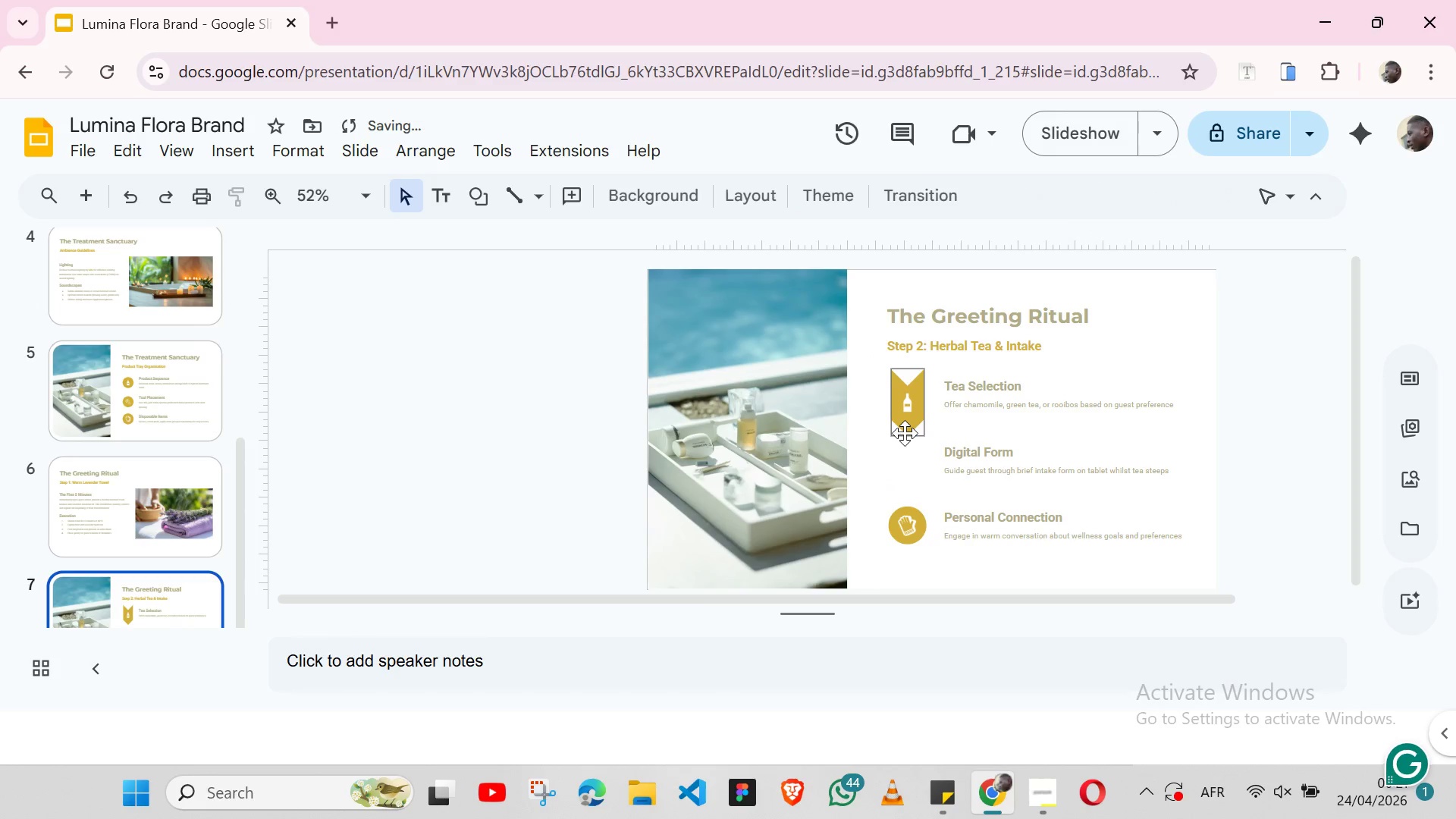 
left_click([905, 433])
 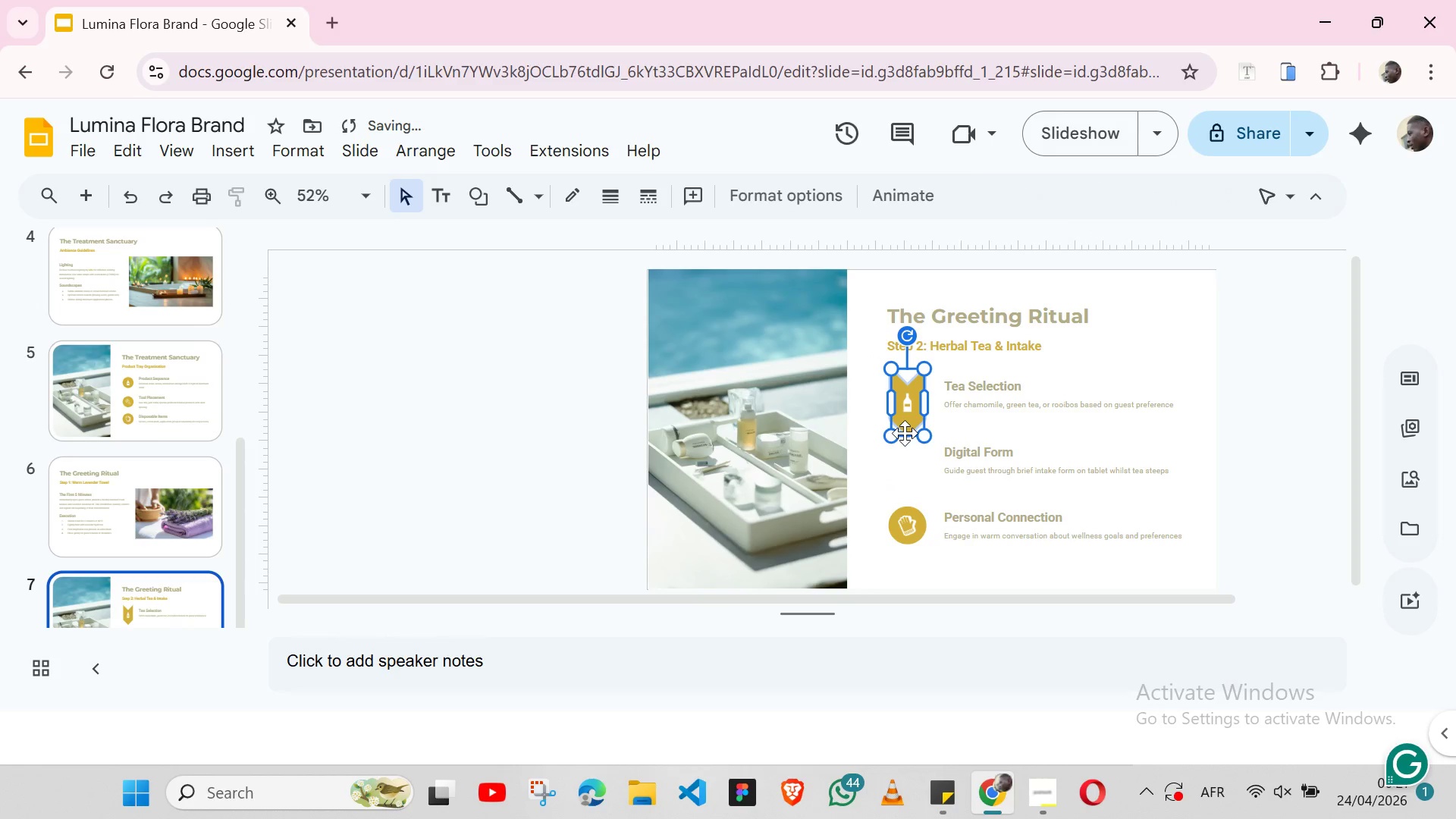 
key(Control+C)
 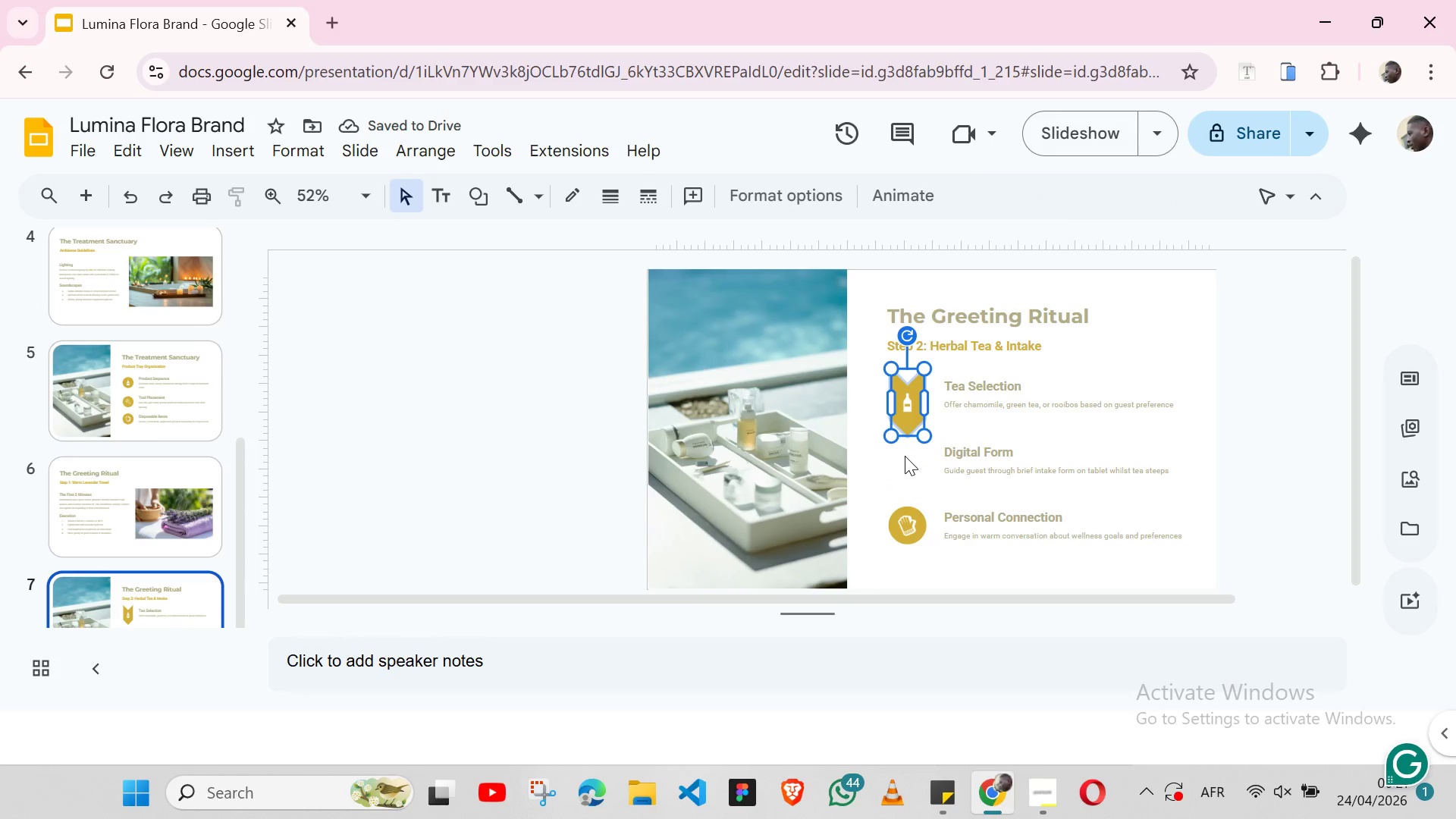 
key(Control+V)
 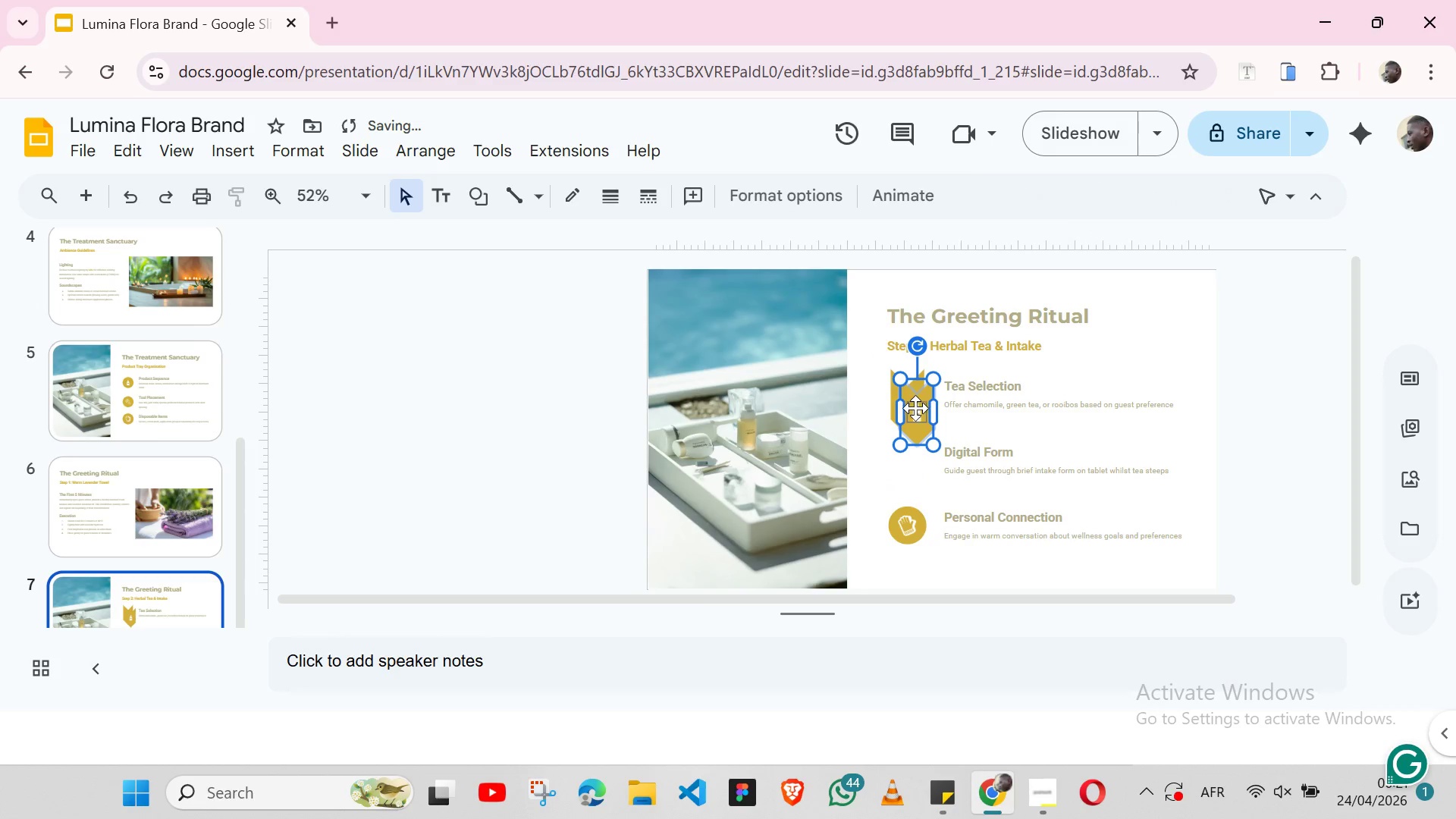 
left_click_drag(start_coordinate=[915, 408], to_coordinate=[912, 473])
 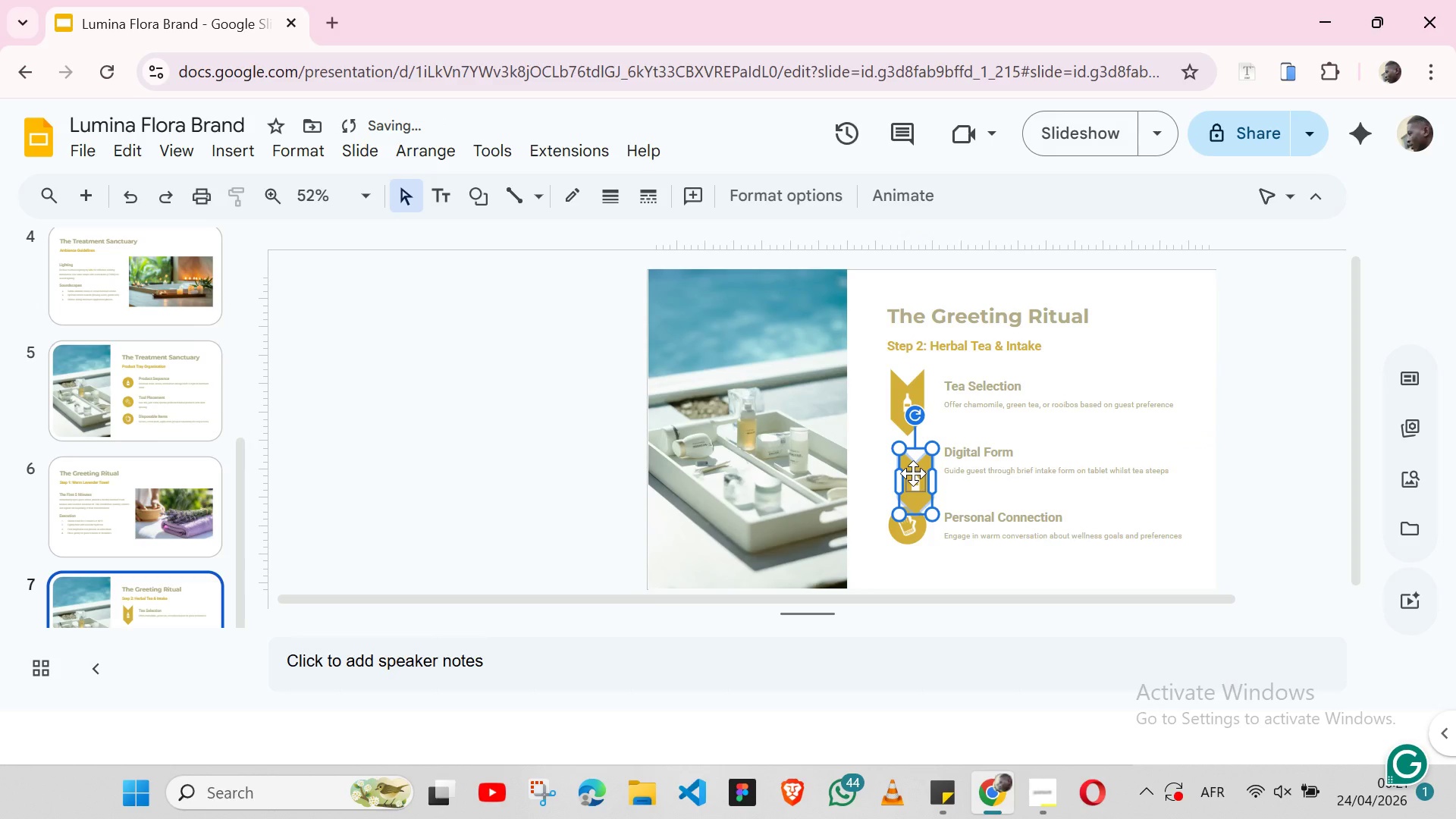 
left_click_drag(start_coordinate=[913, 473], to_coordinate=[902, 457])
 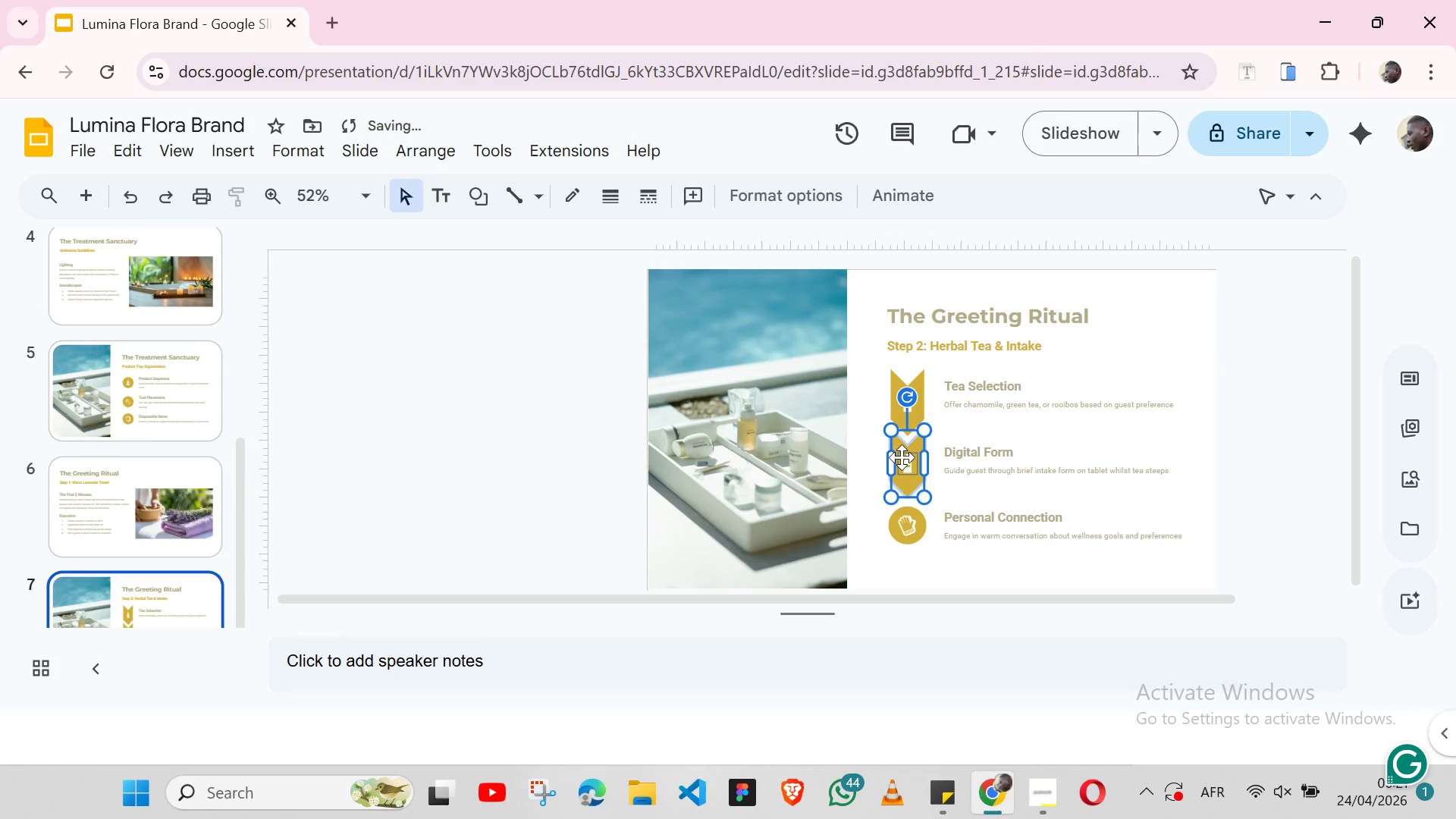 
key(ArrowDown)
 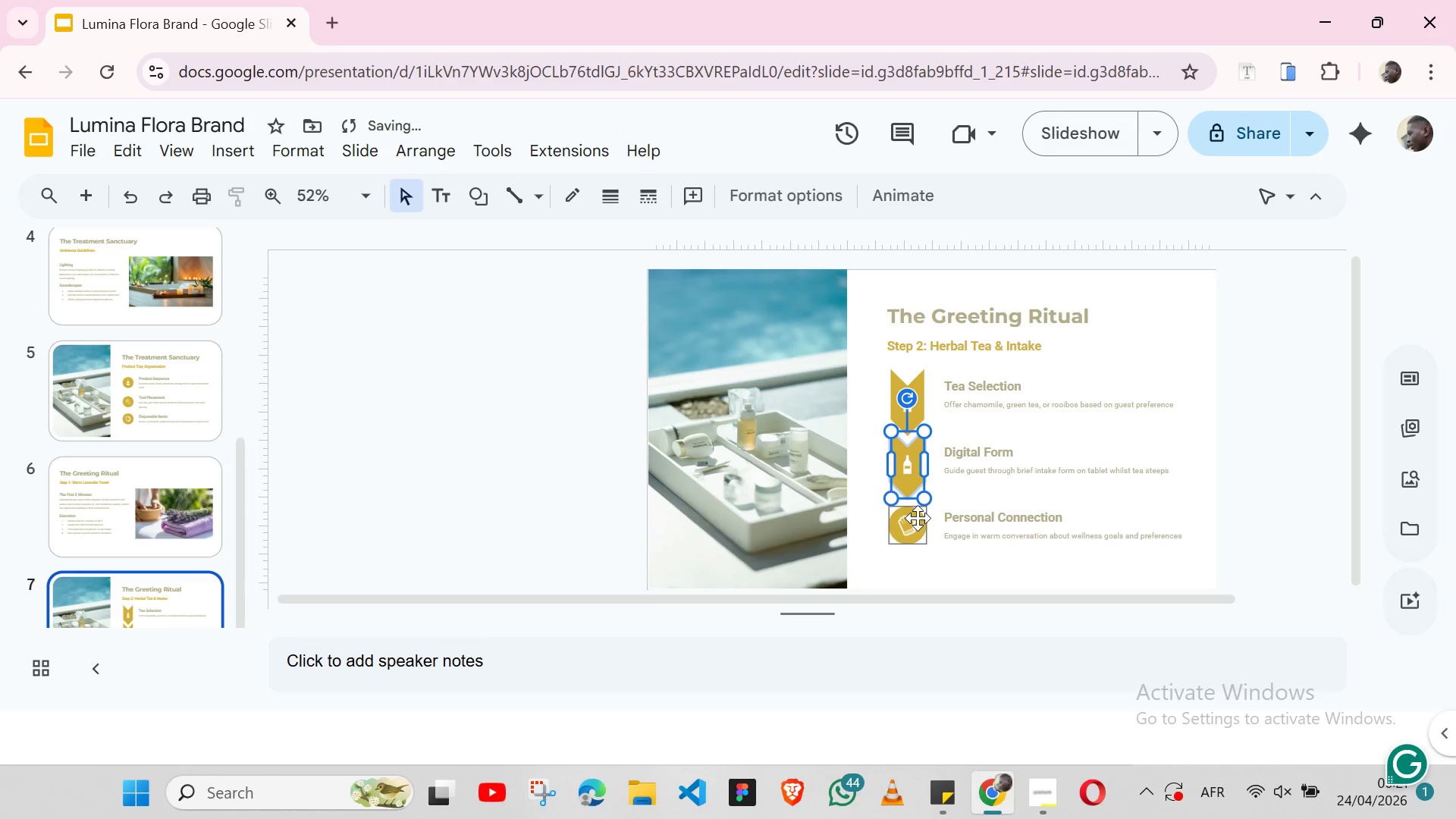 
left_click([918, 518])
 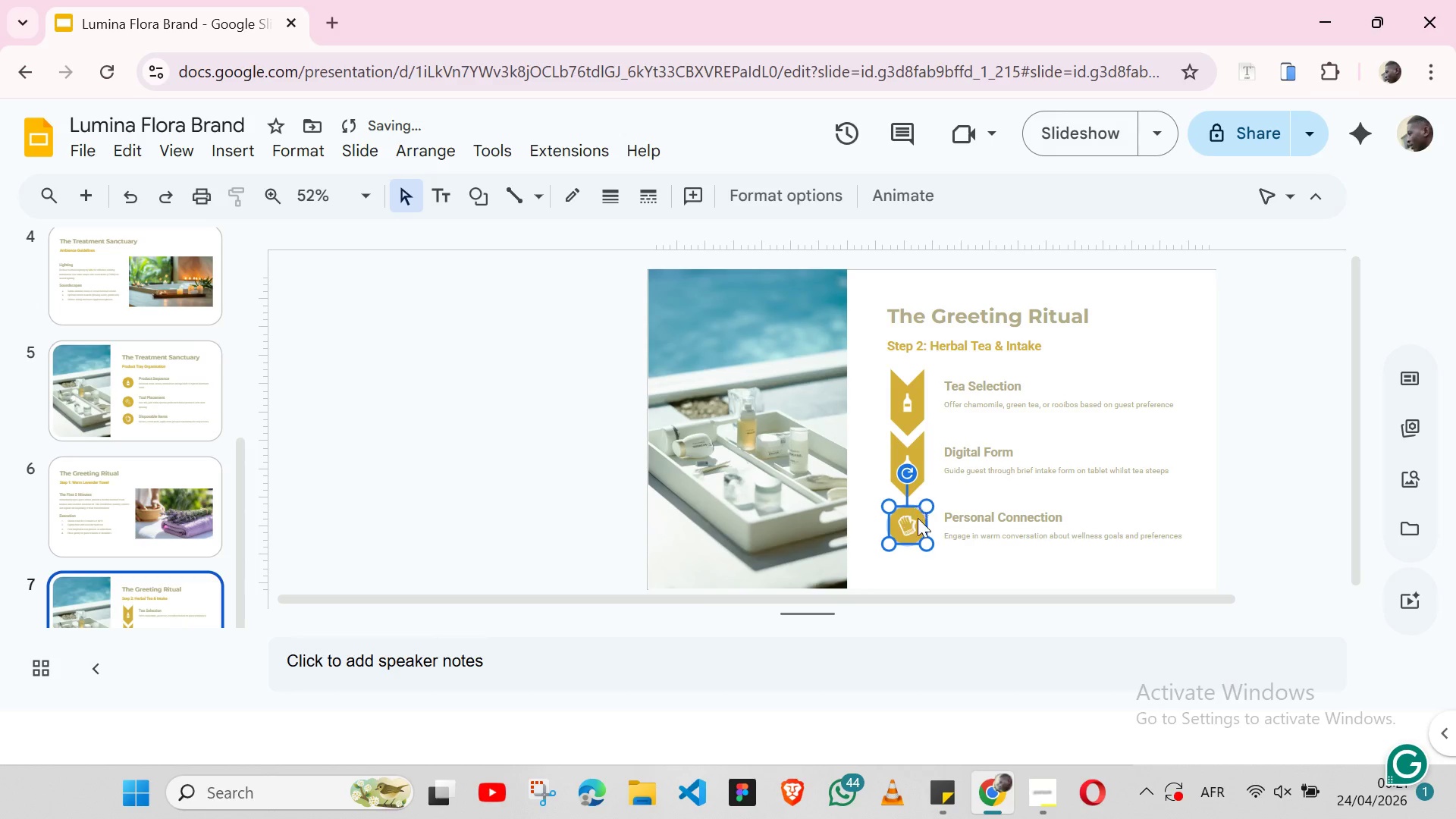 
key(Backspace)
 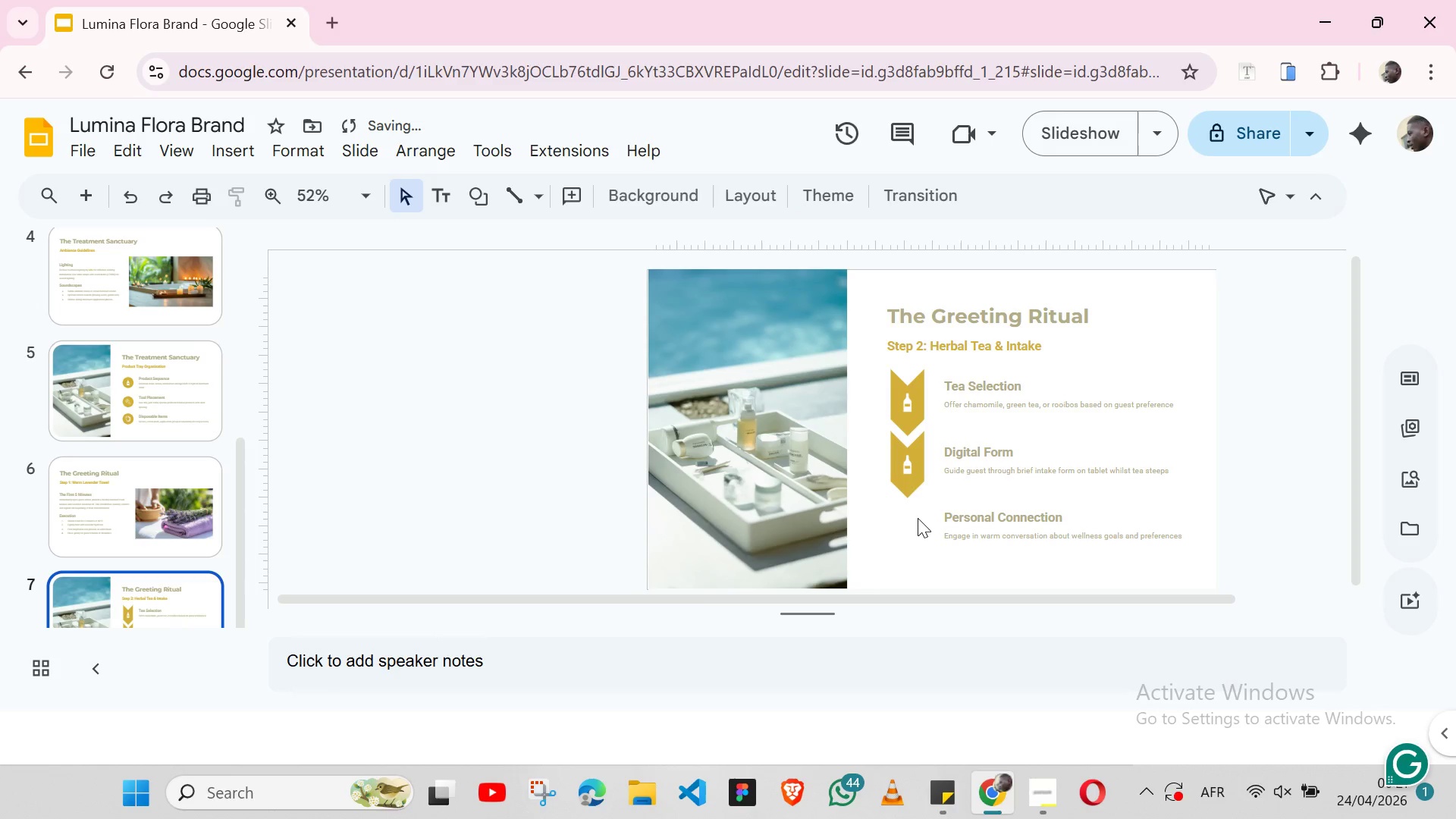 
key(Control+V)
 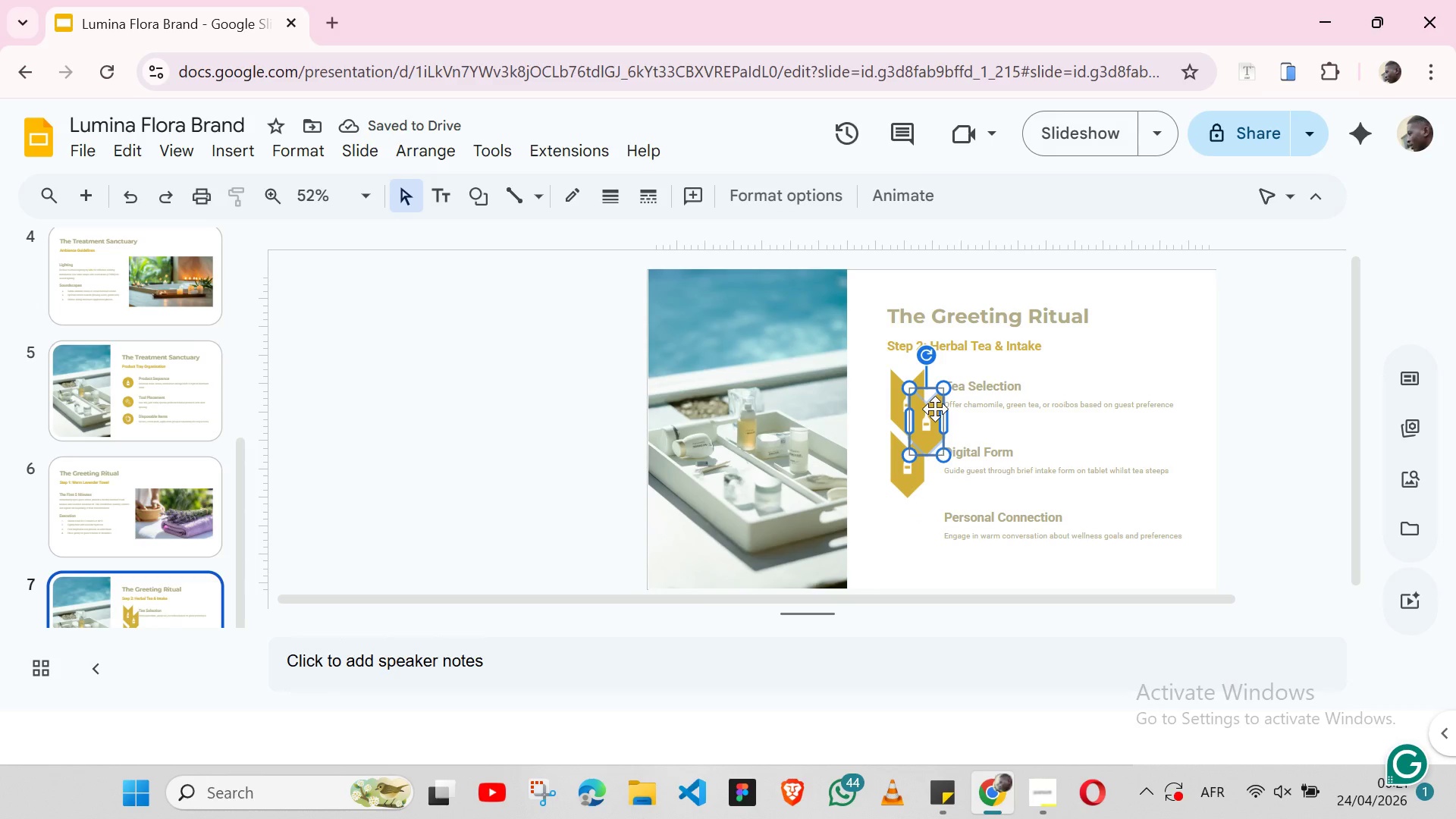 
left_click_drag(start_coordinate=[926, 416], to_coordinate=[908, 524])
 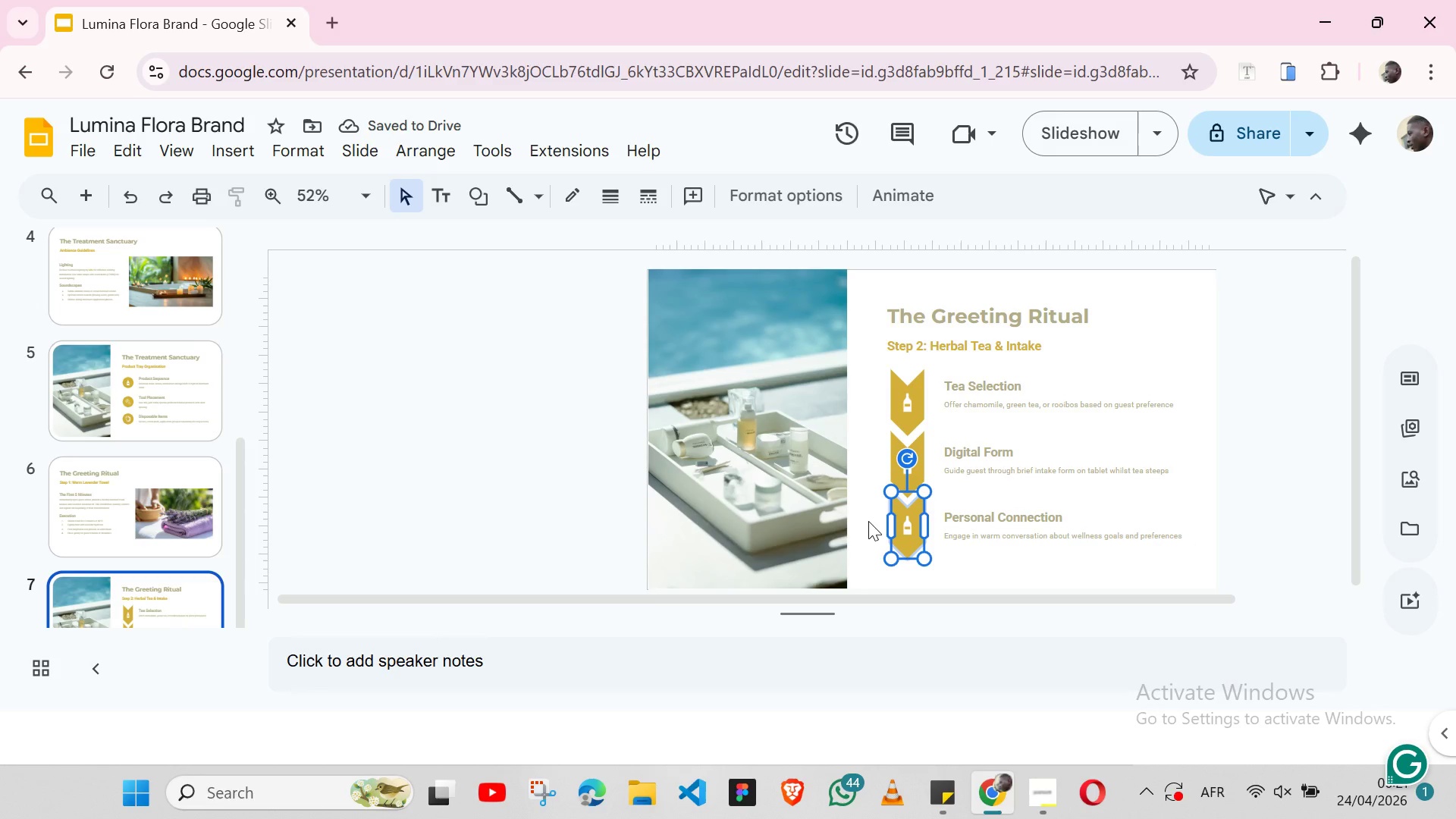 
wait(5.12)
 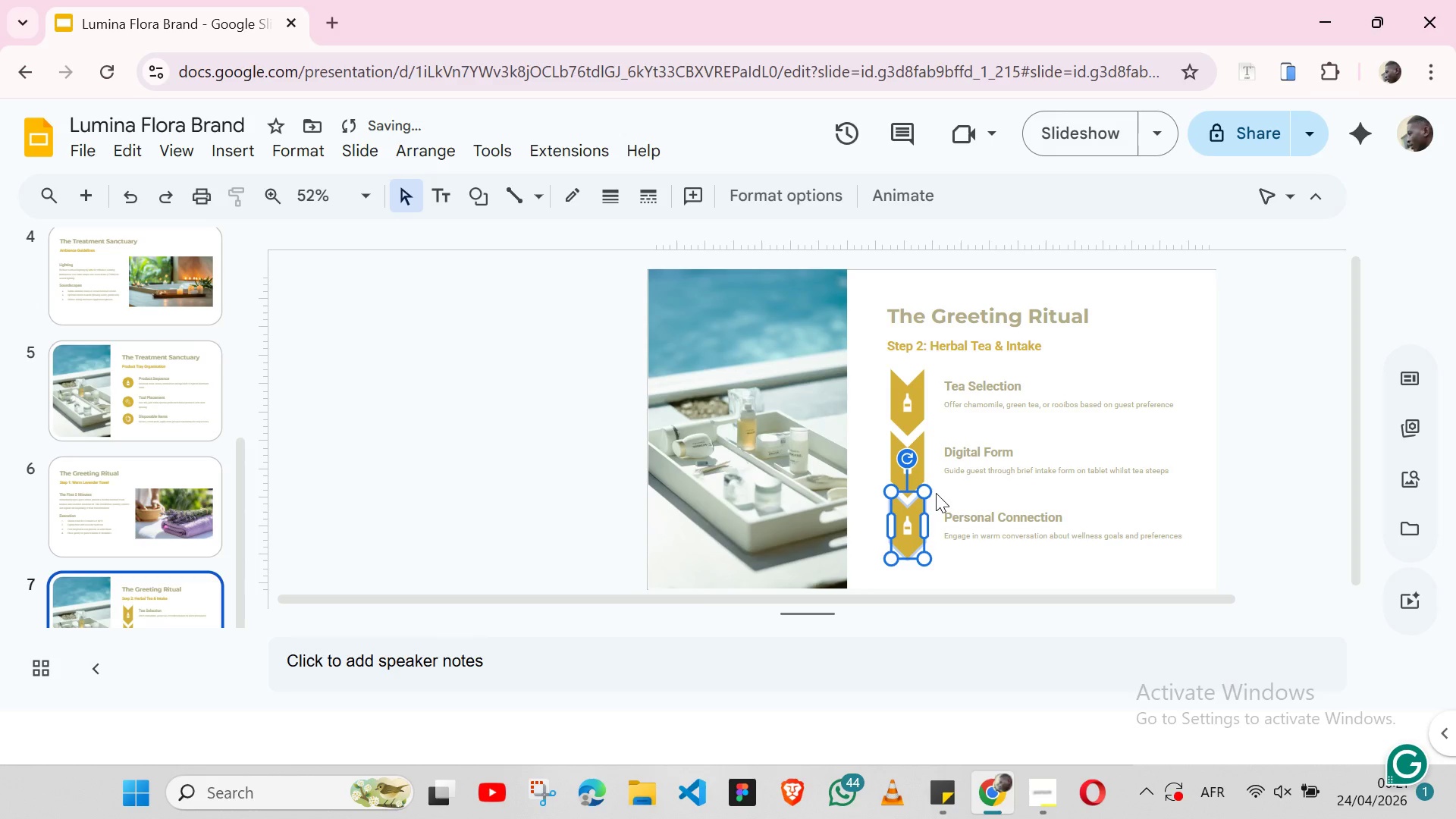 
left_click([859, 524])
 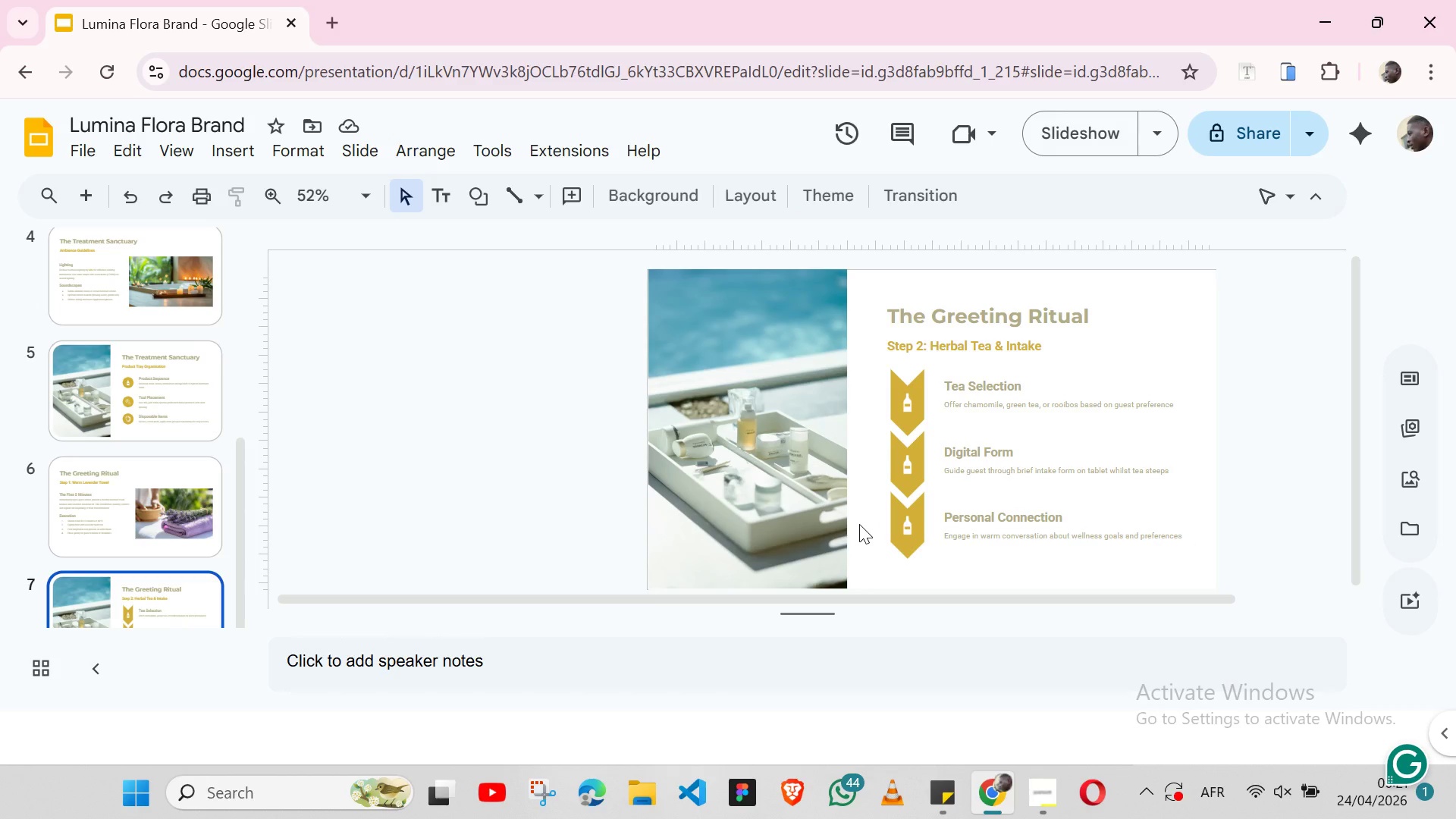 
wait(11.47)
 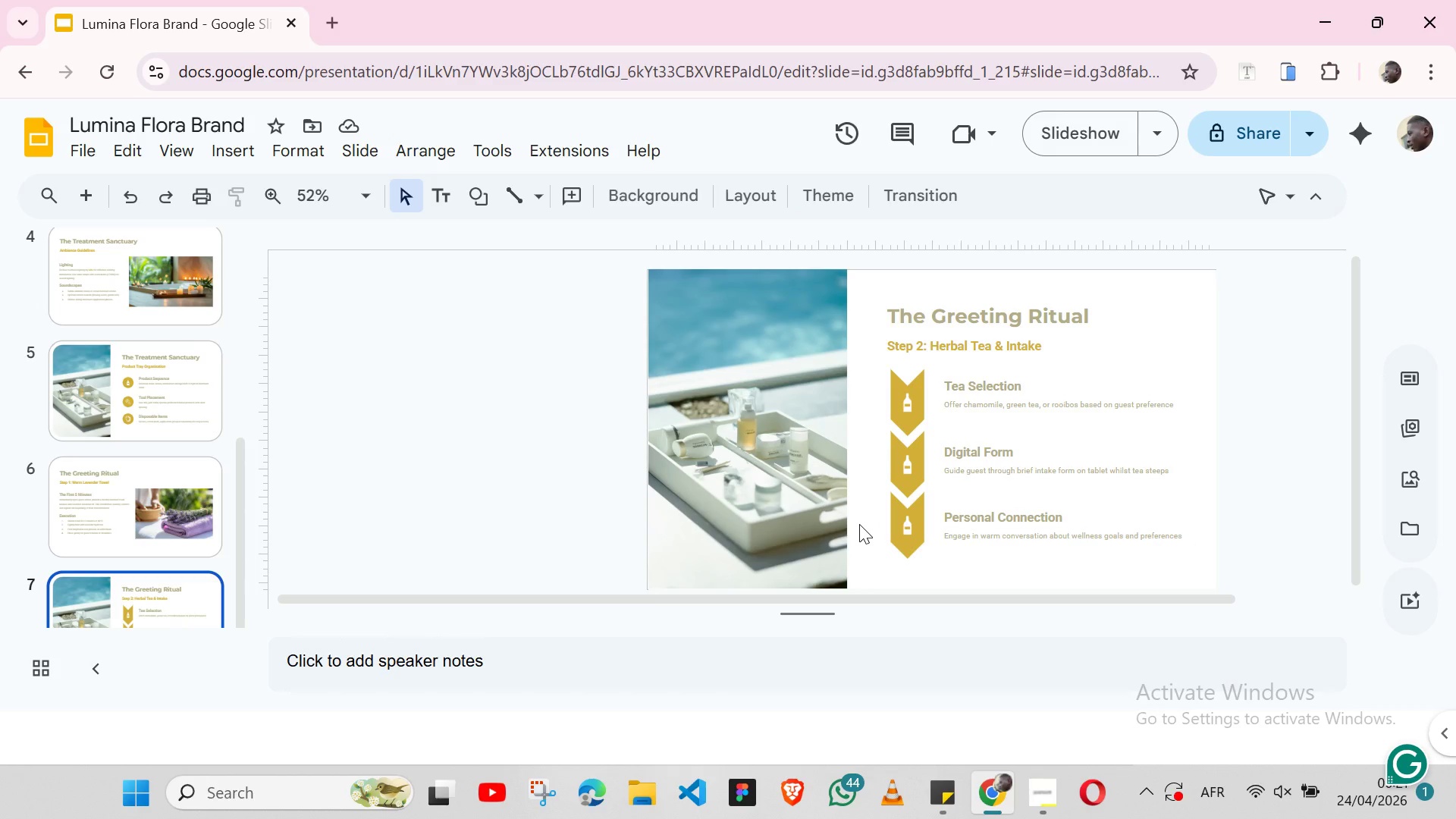 
left_click([1066, 402])
 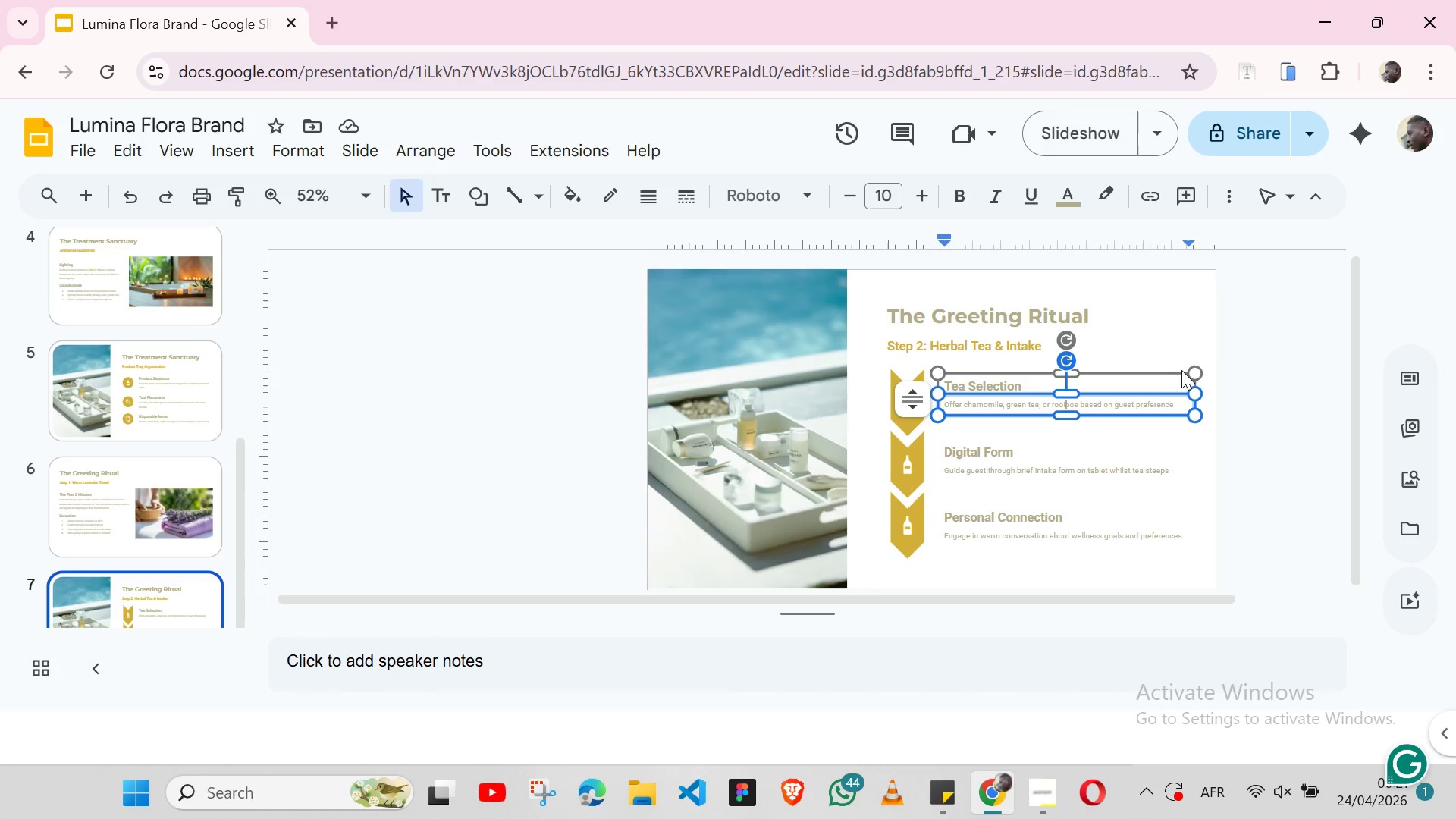 
left_click([1217, 430])
 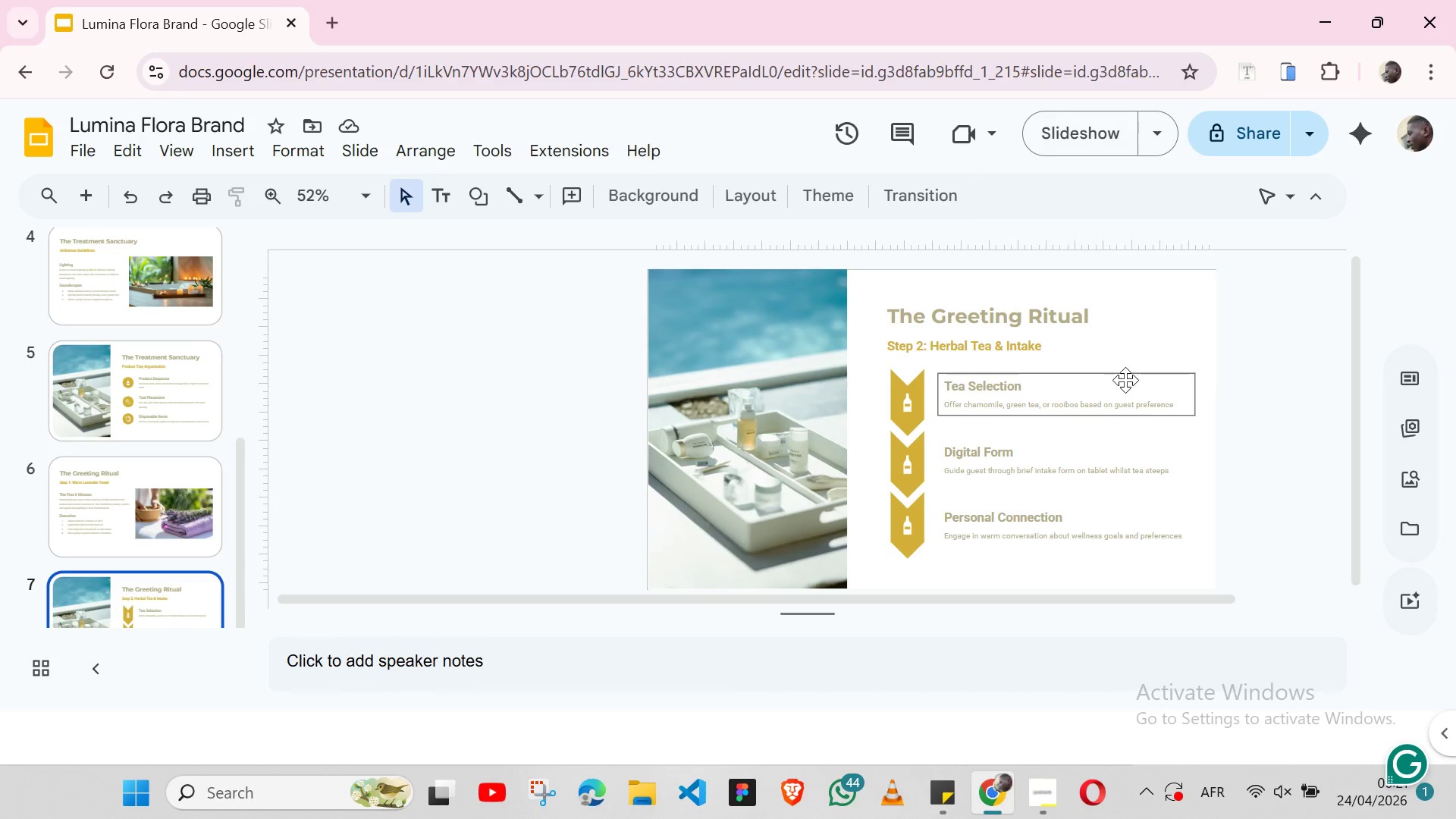 
left_click([1125, 380])
 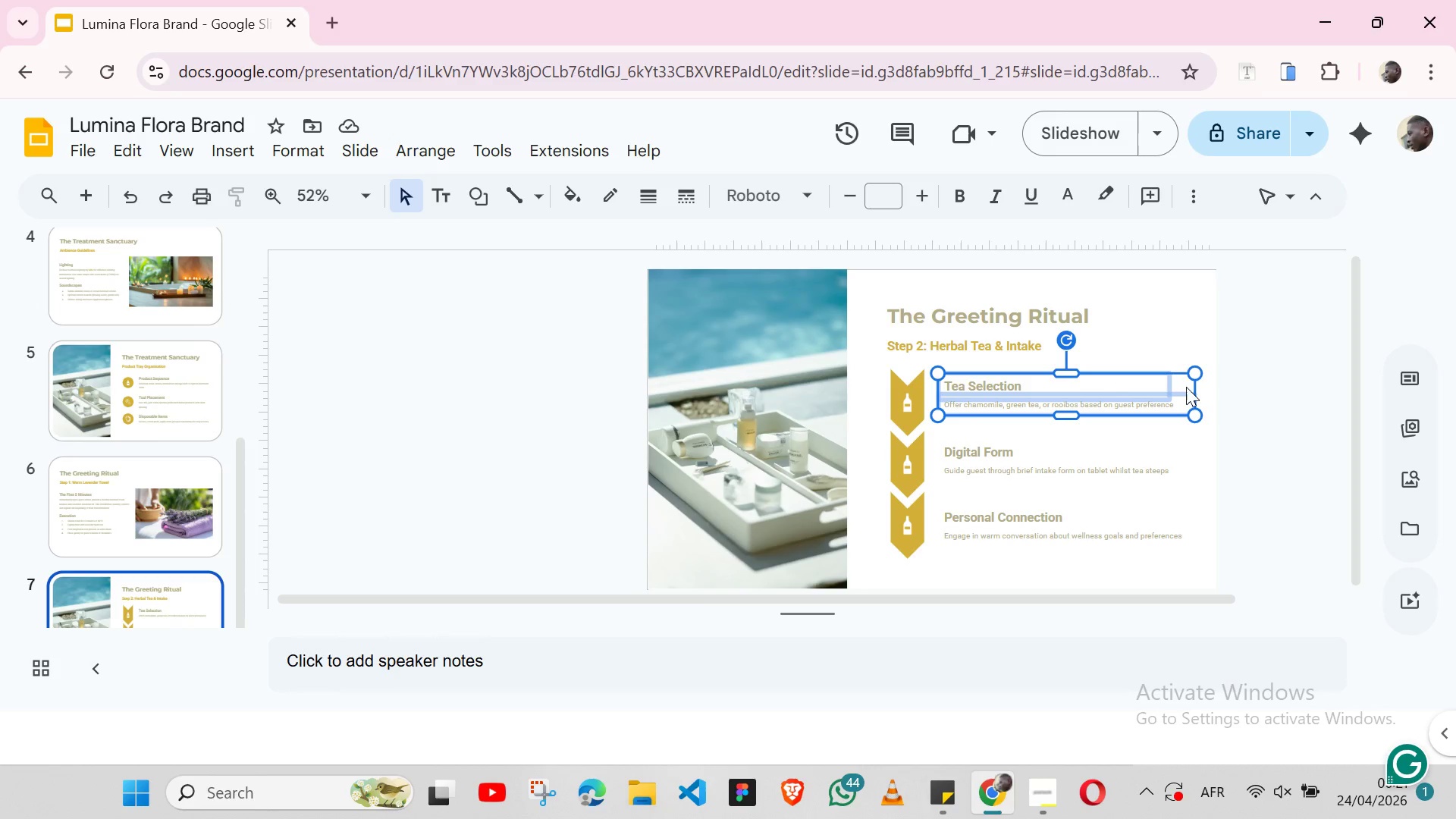 
left_click_drag(start_coordinate=[1192, 386], to_coordinate=[1167, 387])
 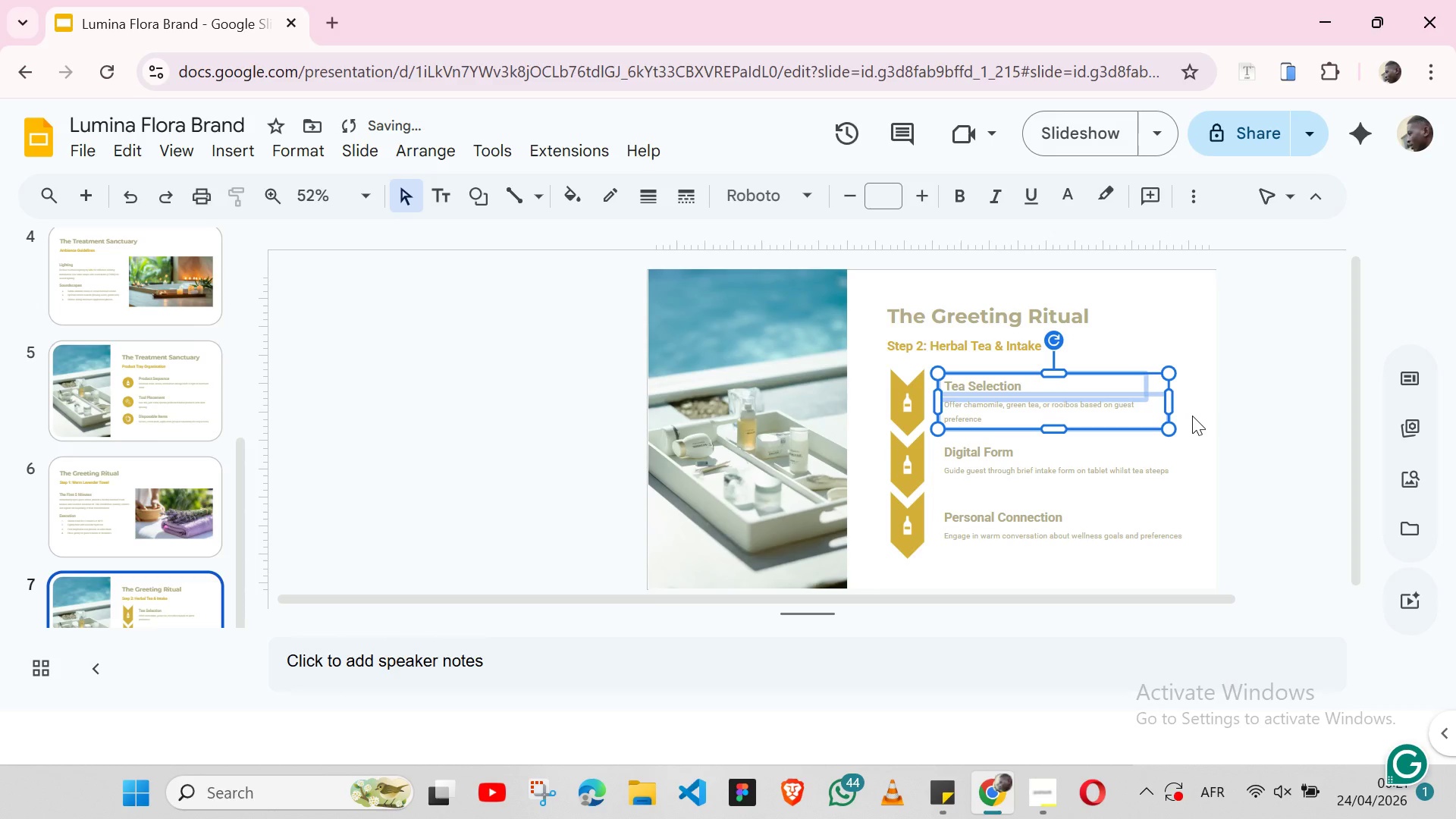 
left_click([1192, 416])
 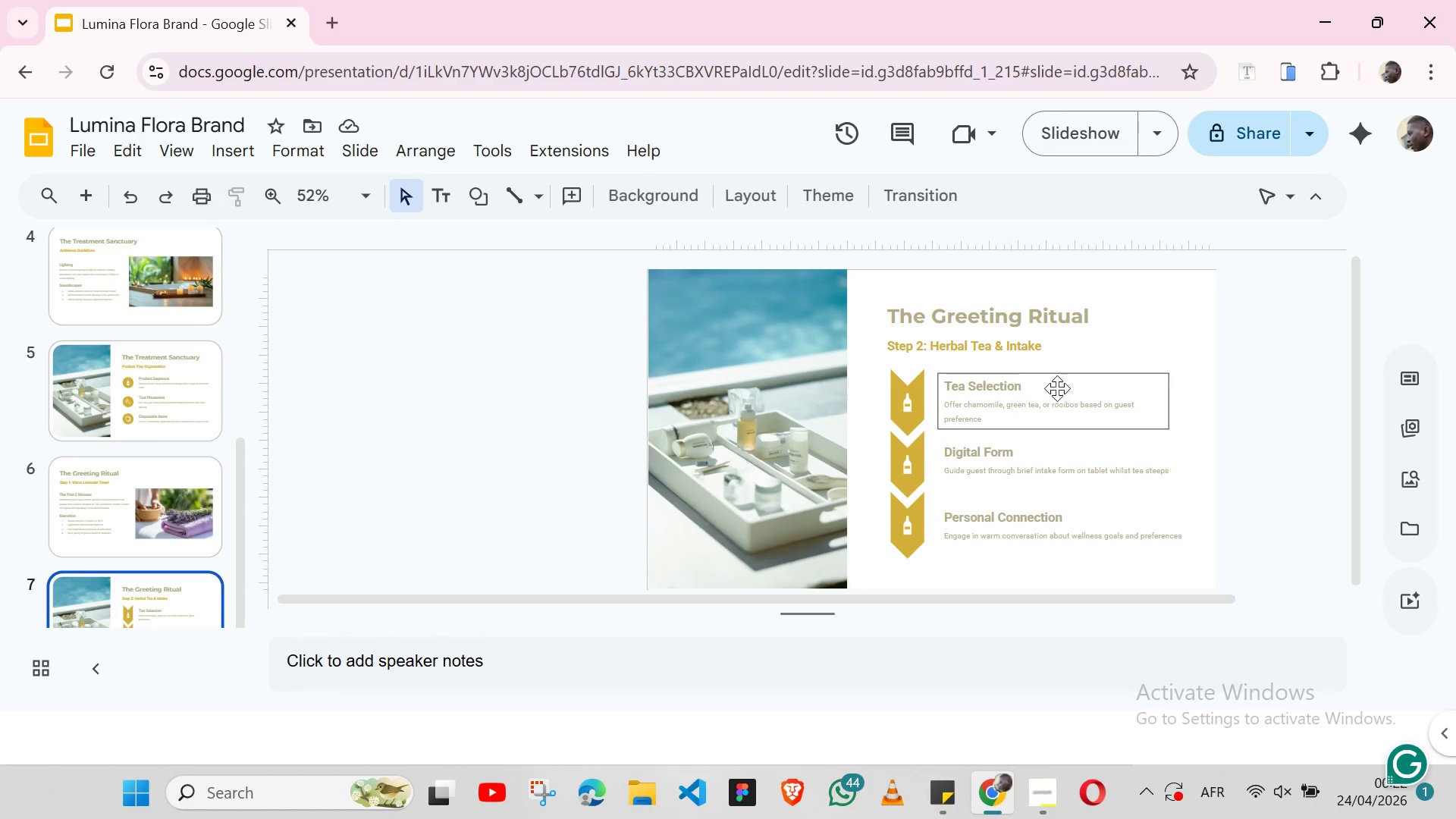 
left_click([1075, 381])
 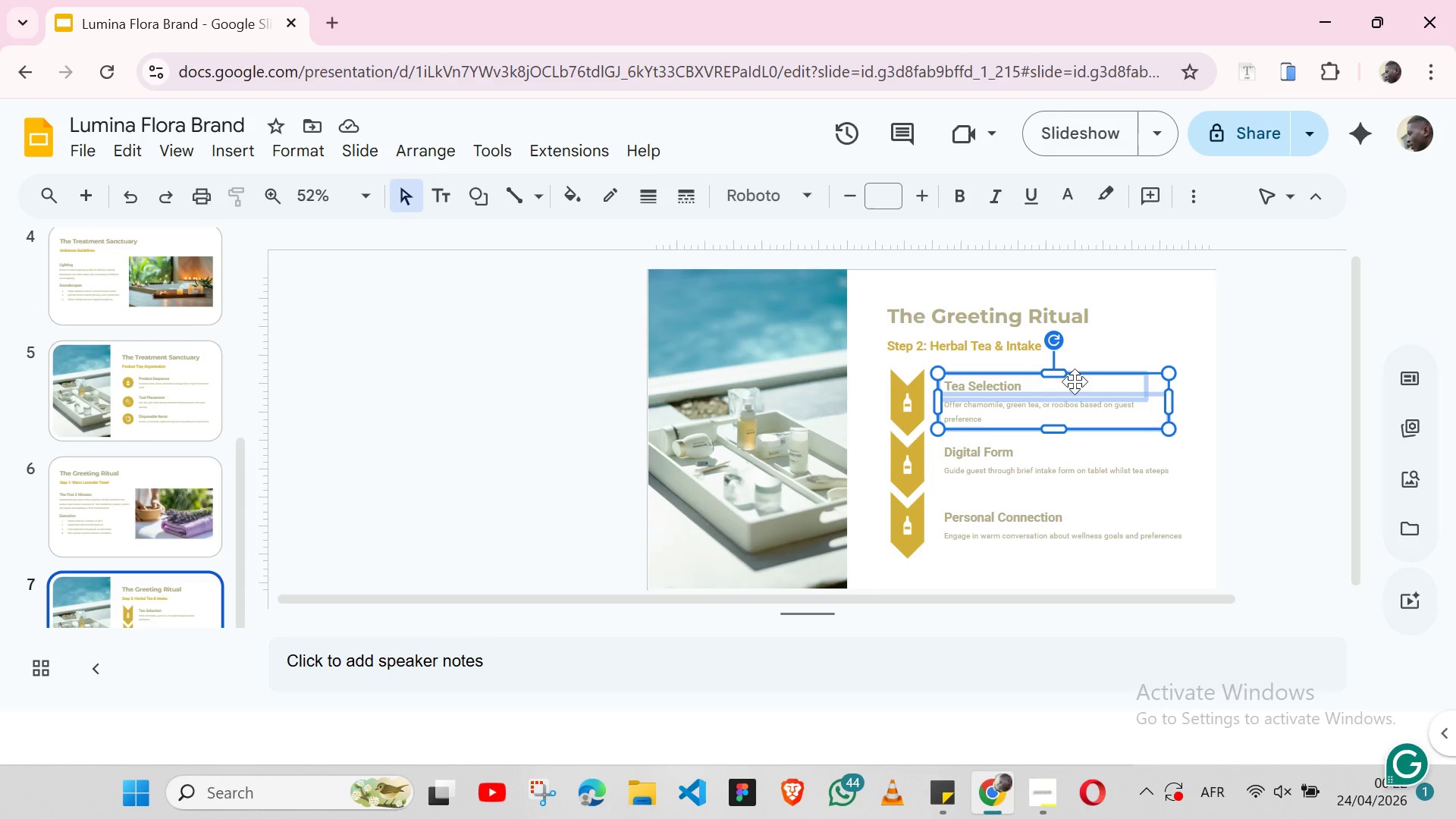 
hold_key(key=ShiftLeft, duration=1.51)
left_click([920, 396])
 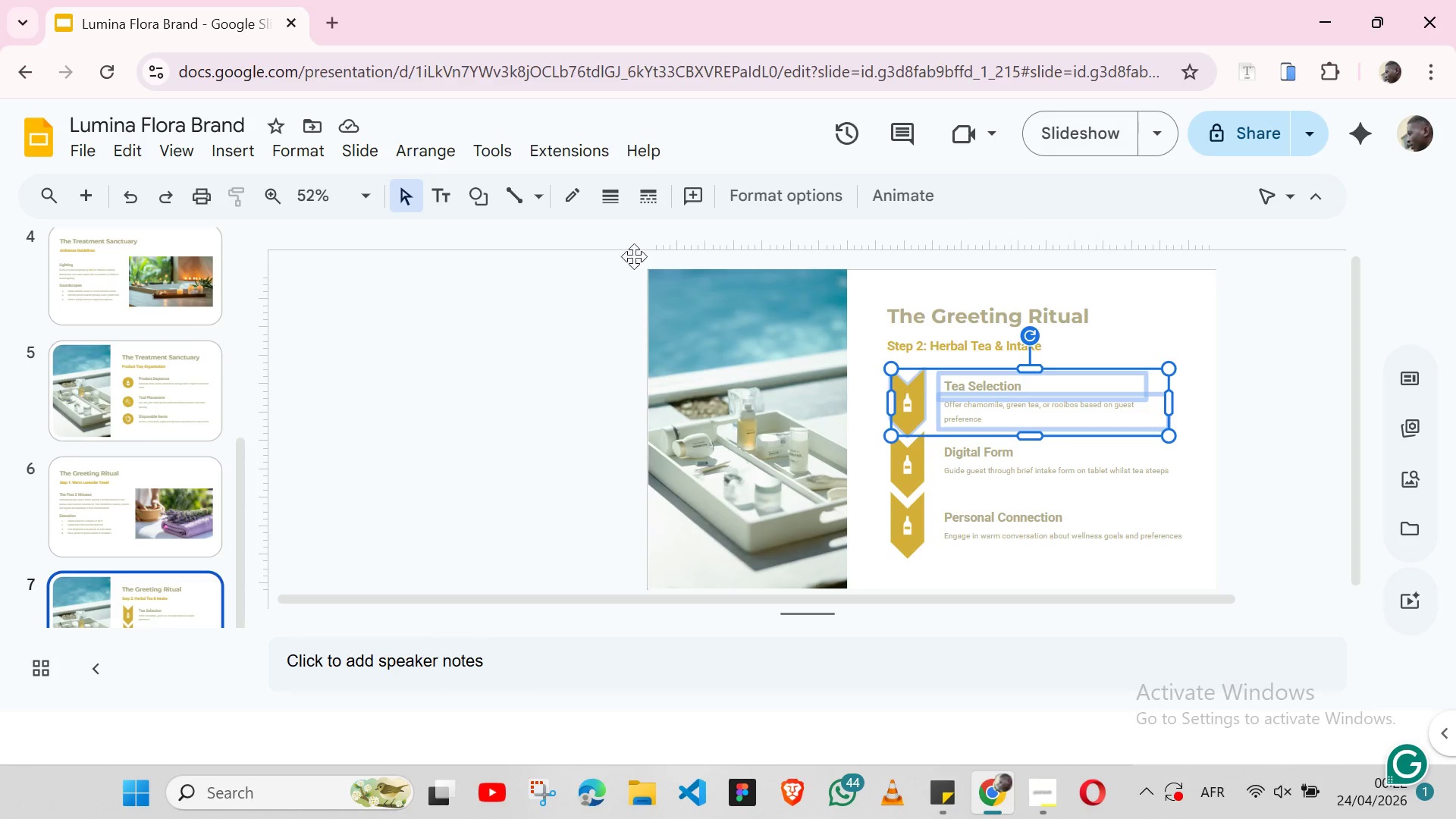 
left_click([438, 154])
 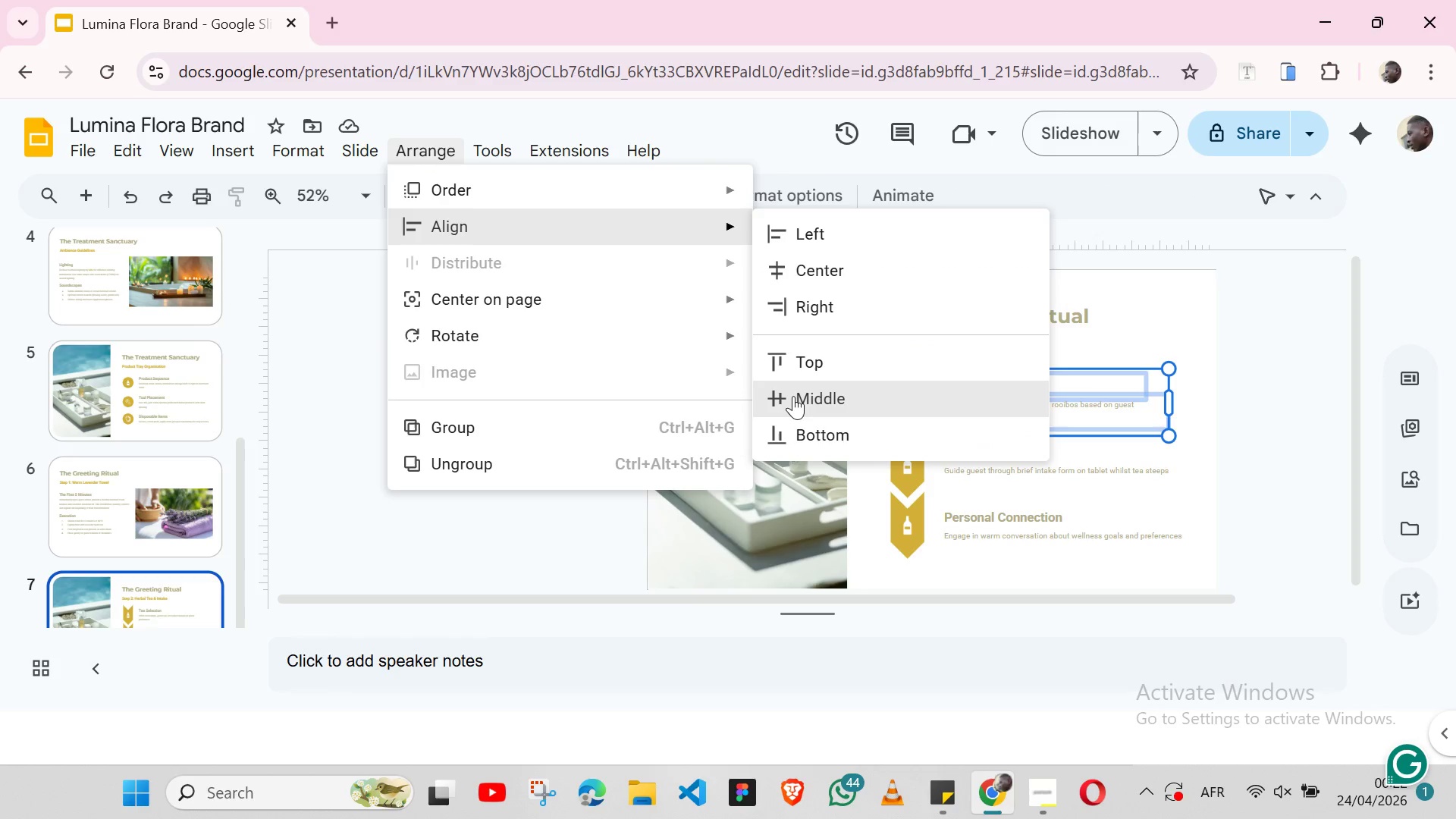 
left_click([793, 396])
 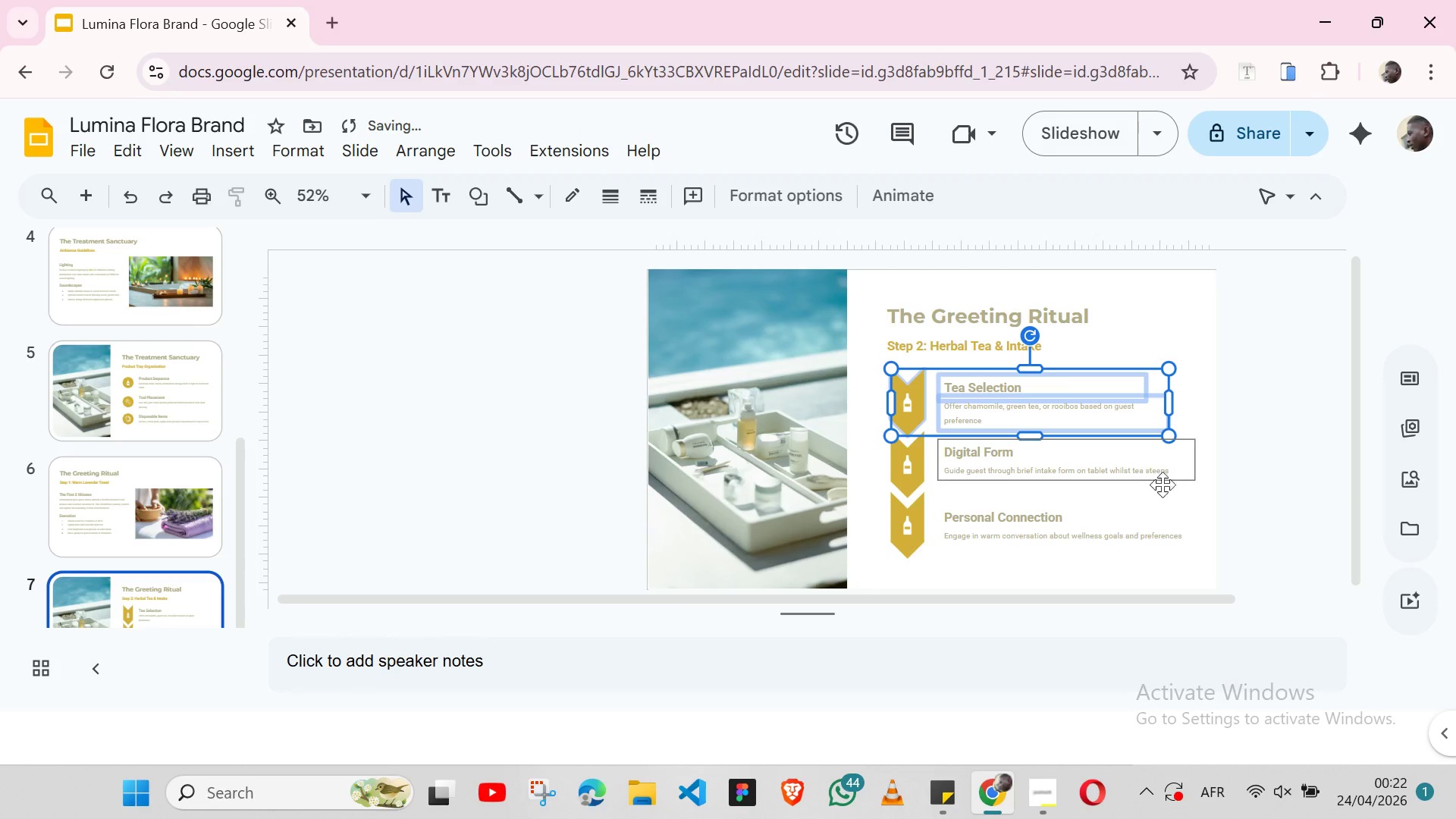 
left_click([1183, 505])
 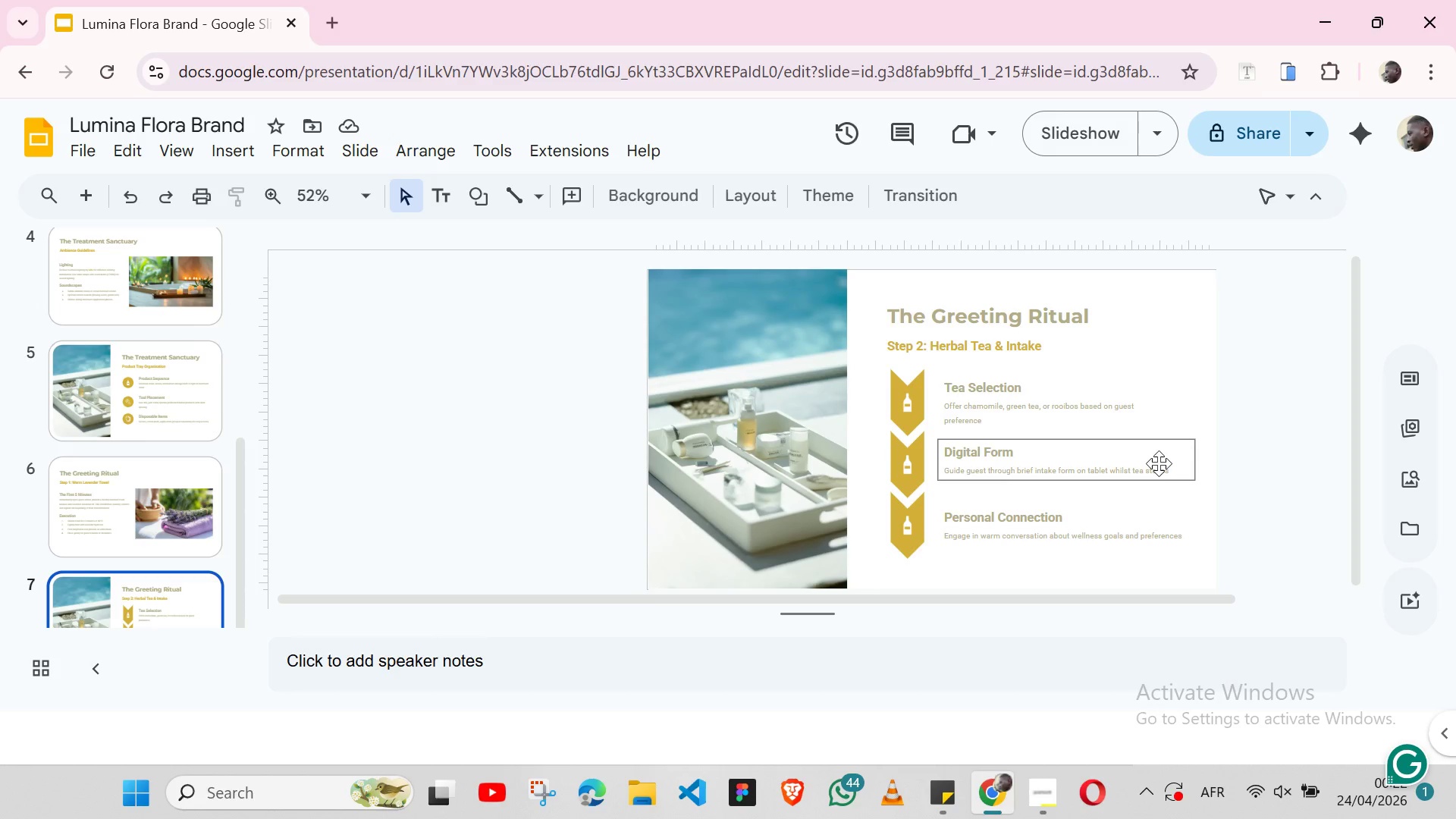 
left_click([1175, 462])
 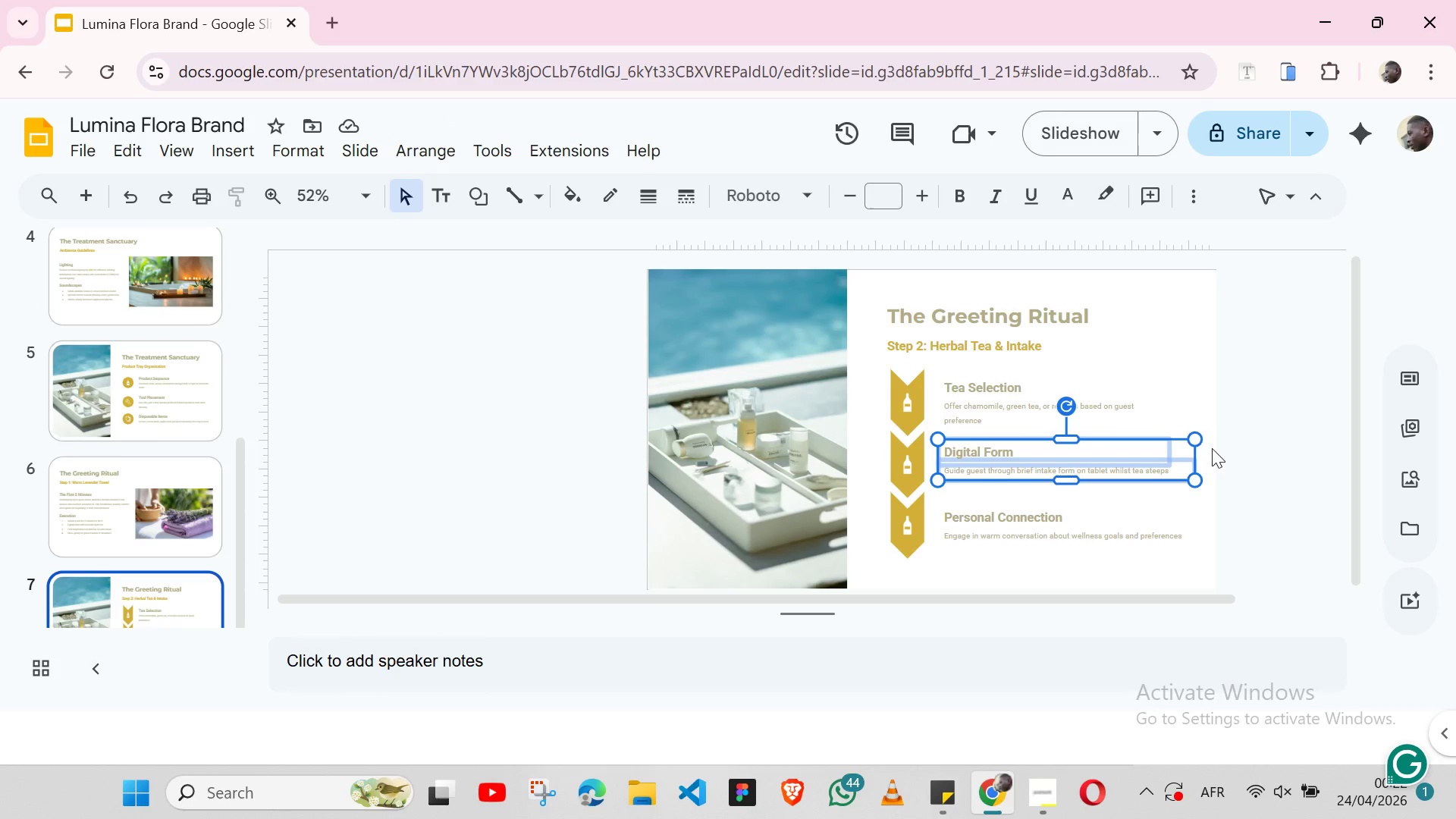 
left_click_drag(start_coordinate=[1197, 449], to_coordinate=[1170, 447])
 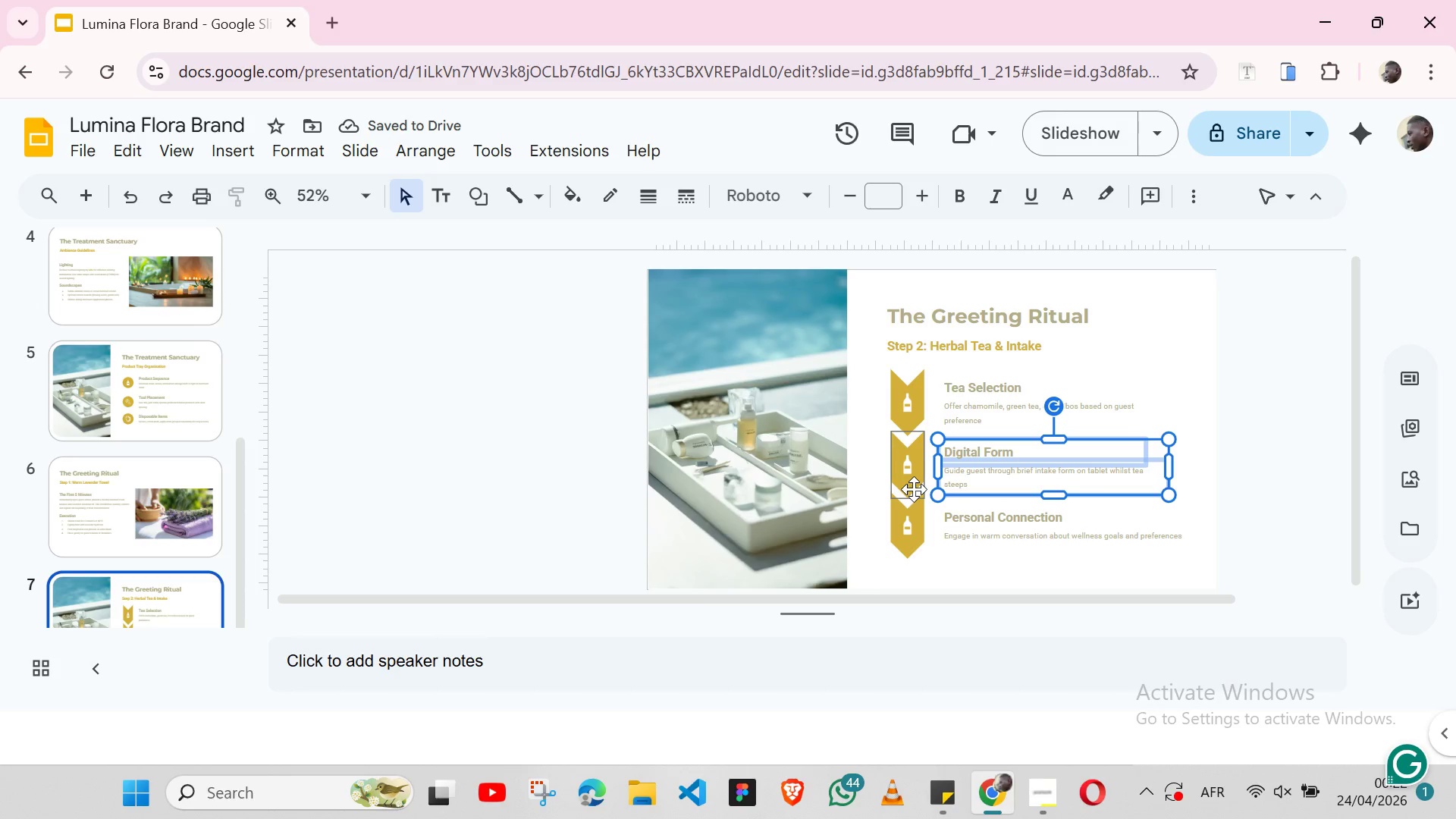 
hold_key(key=ShiftLeft, duration=1.53)
 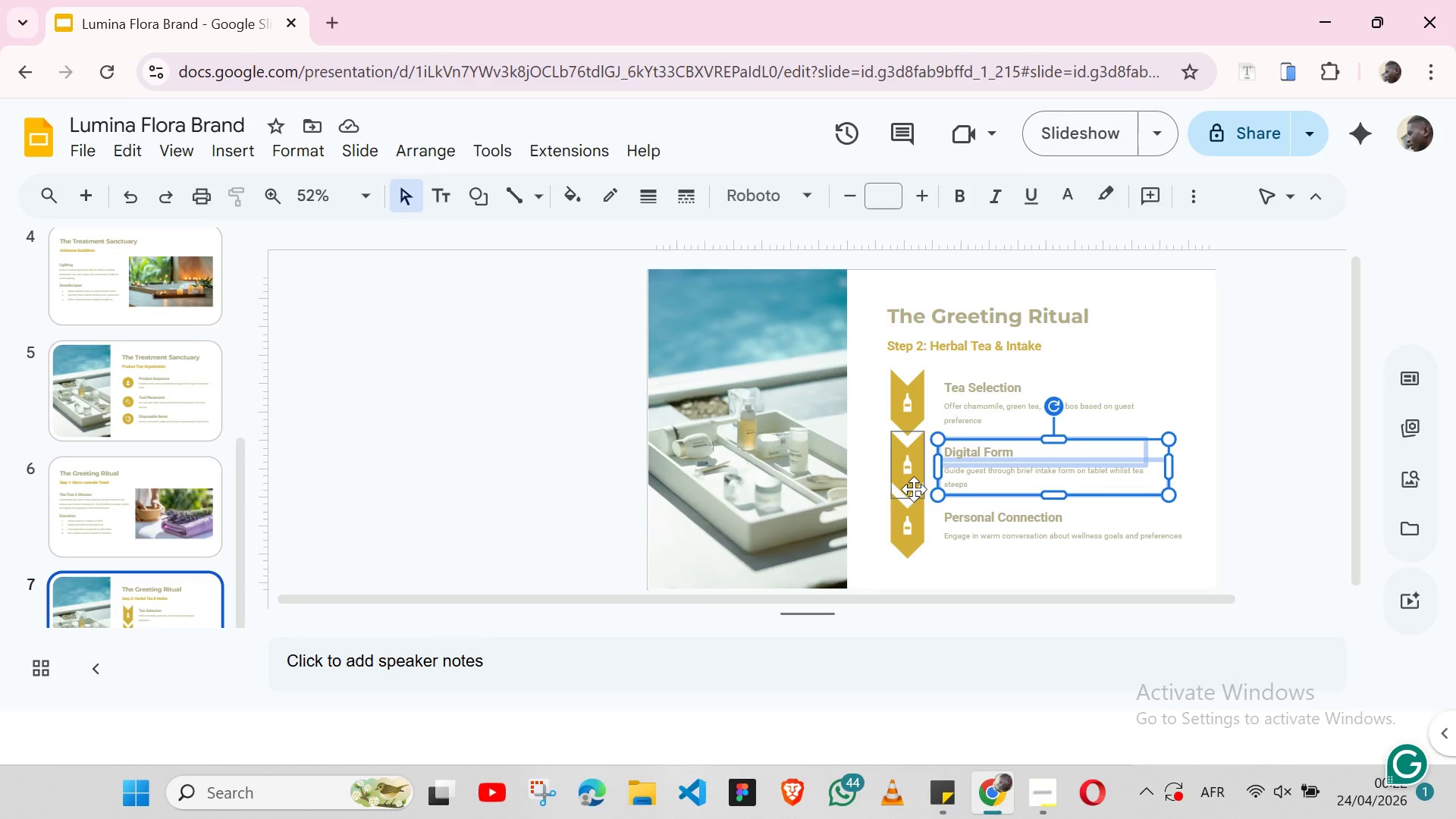 
hold_key(key=ShiftLeft, duration=1.08)
left_click([914, 489])
 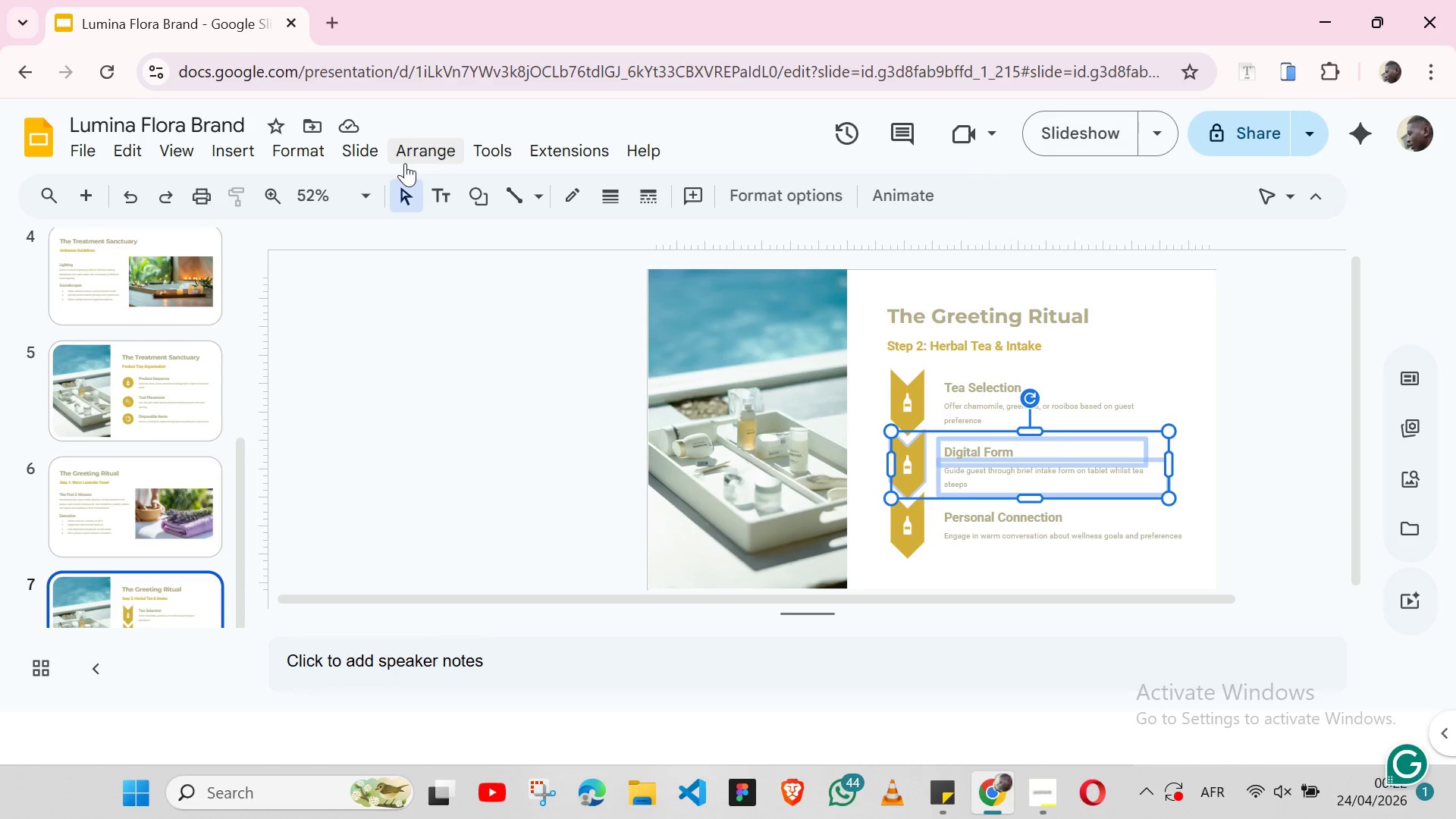 
left_click([416, 161])
 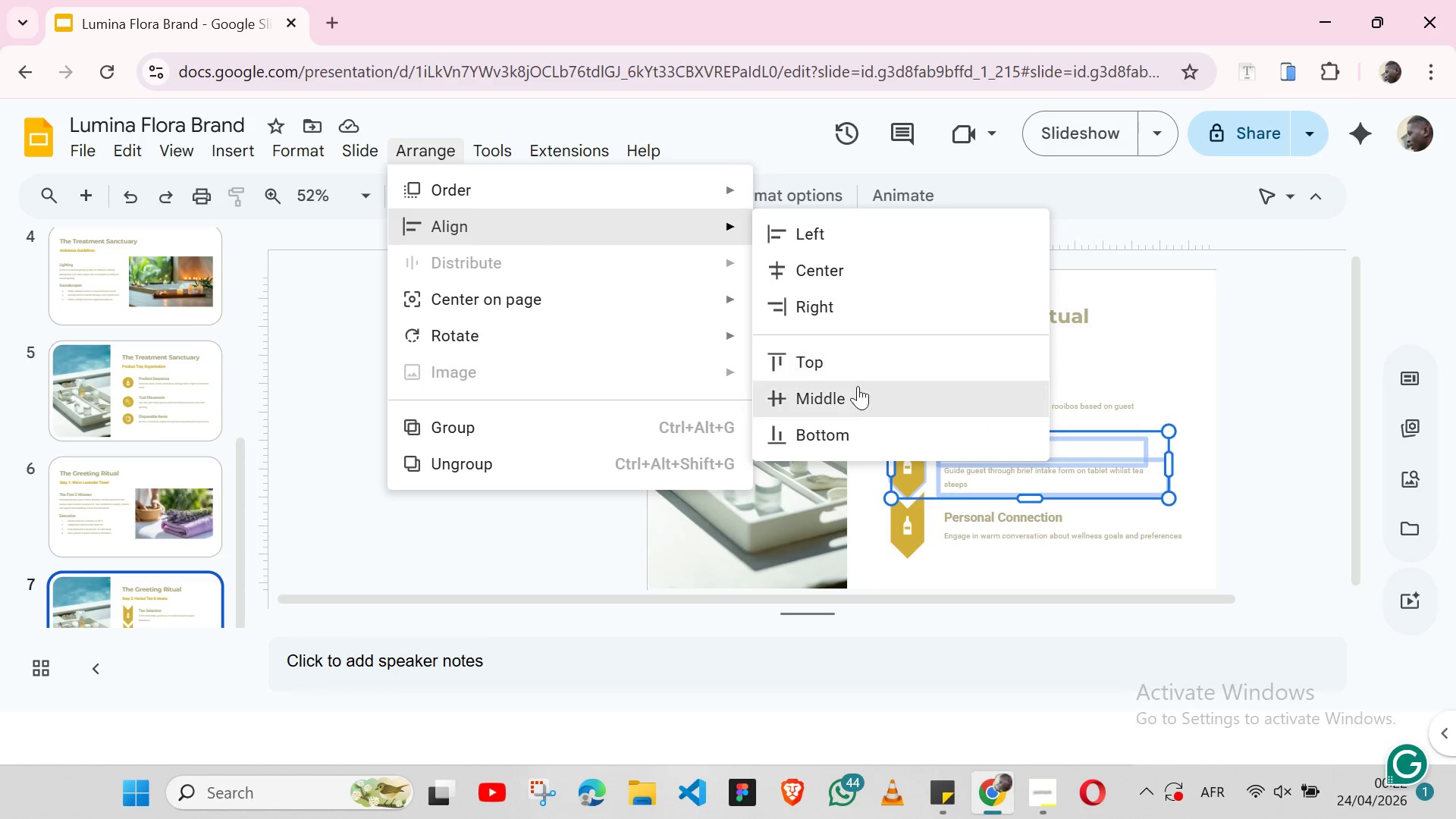 
left_click([848, 397])
 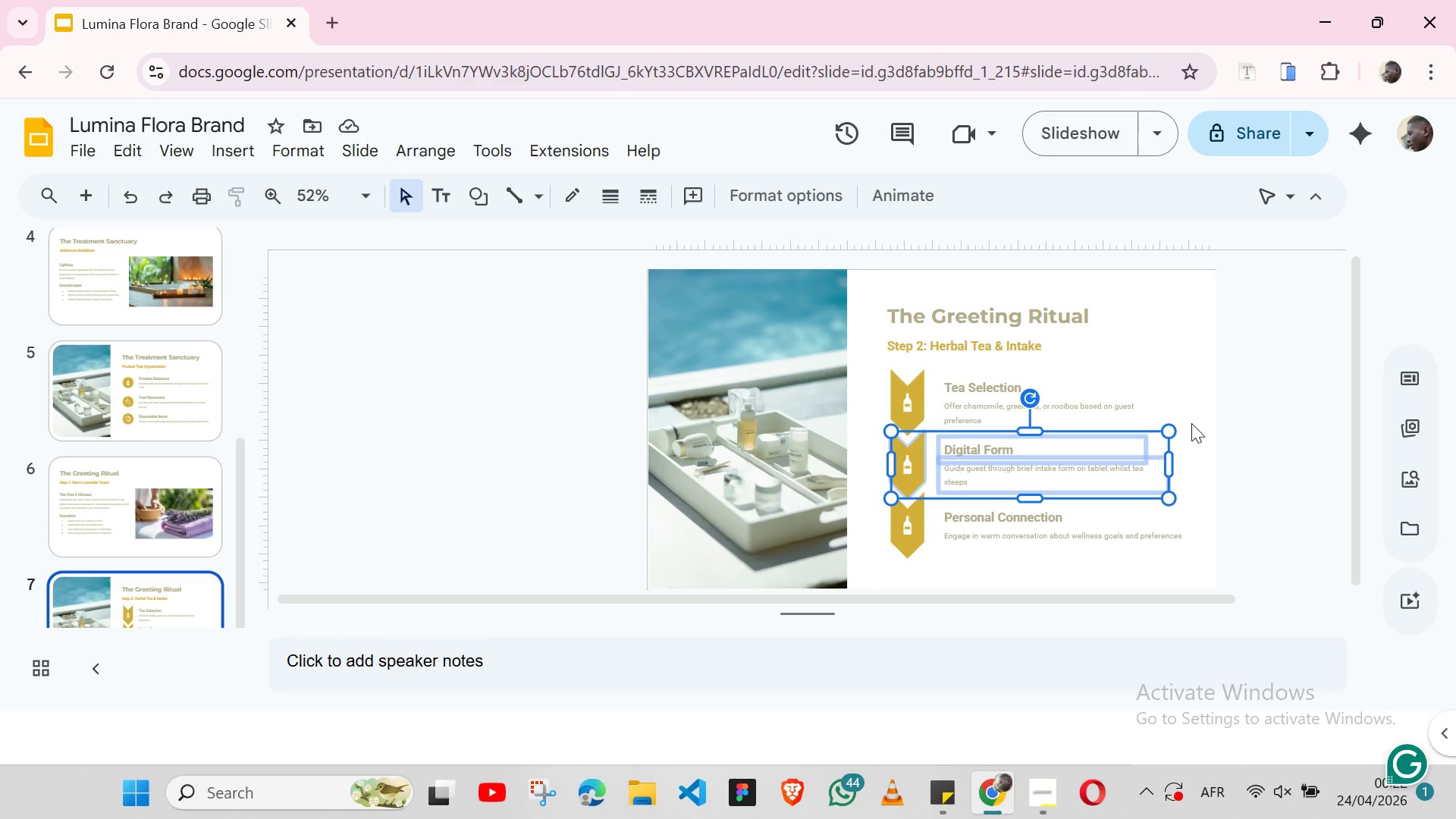 
wait(7.25)
 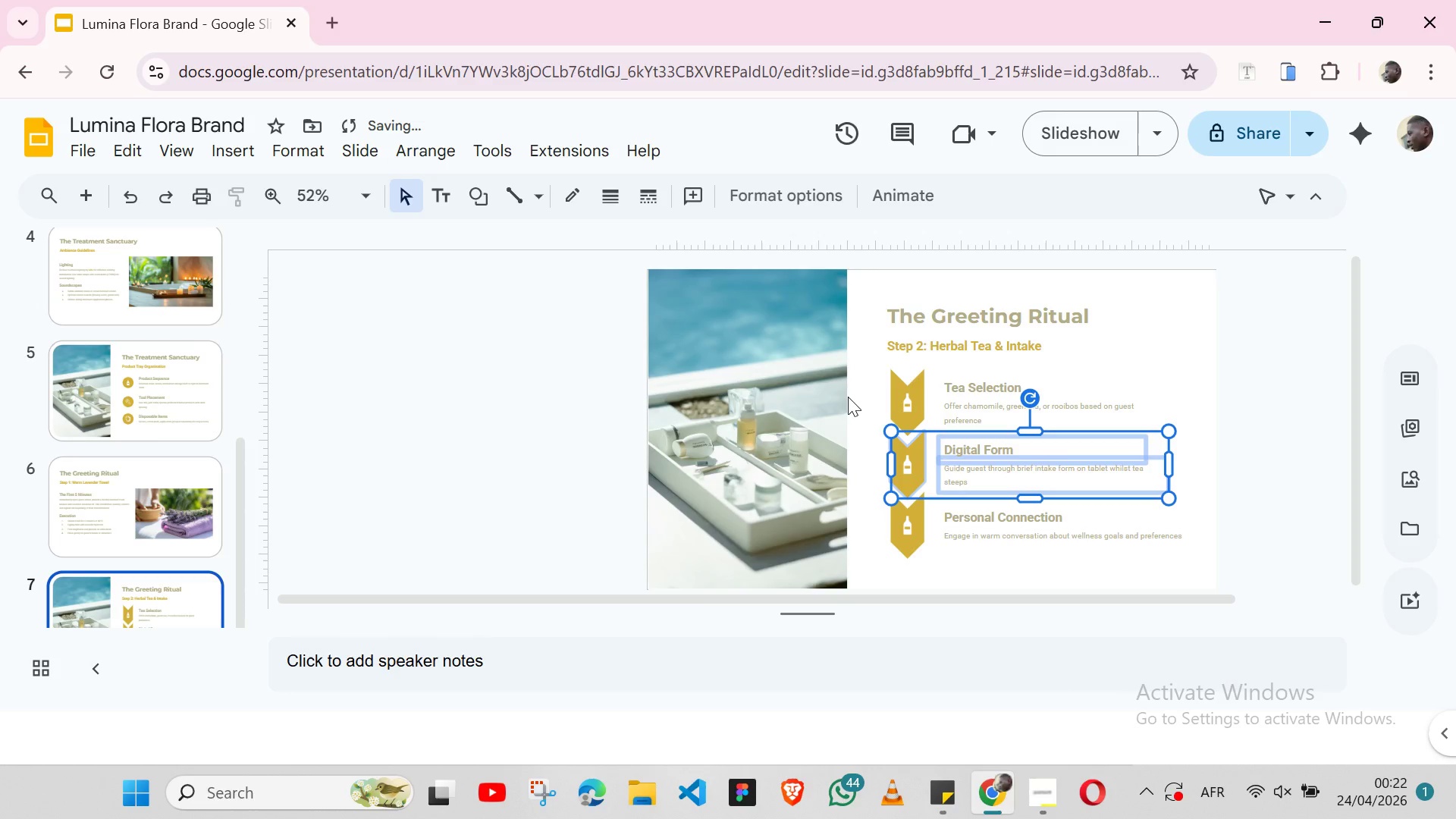 
left_click([1191, 423])
 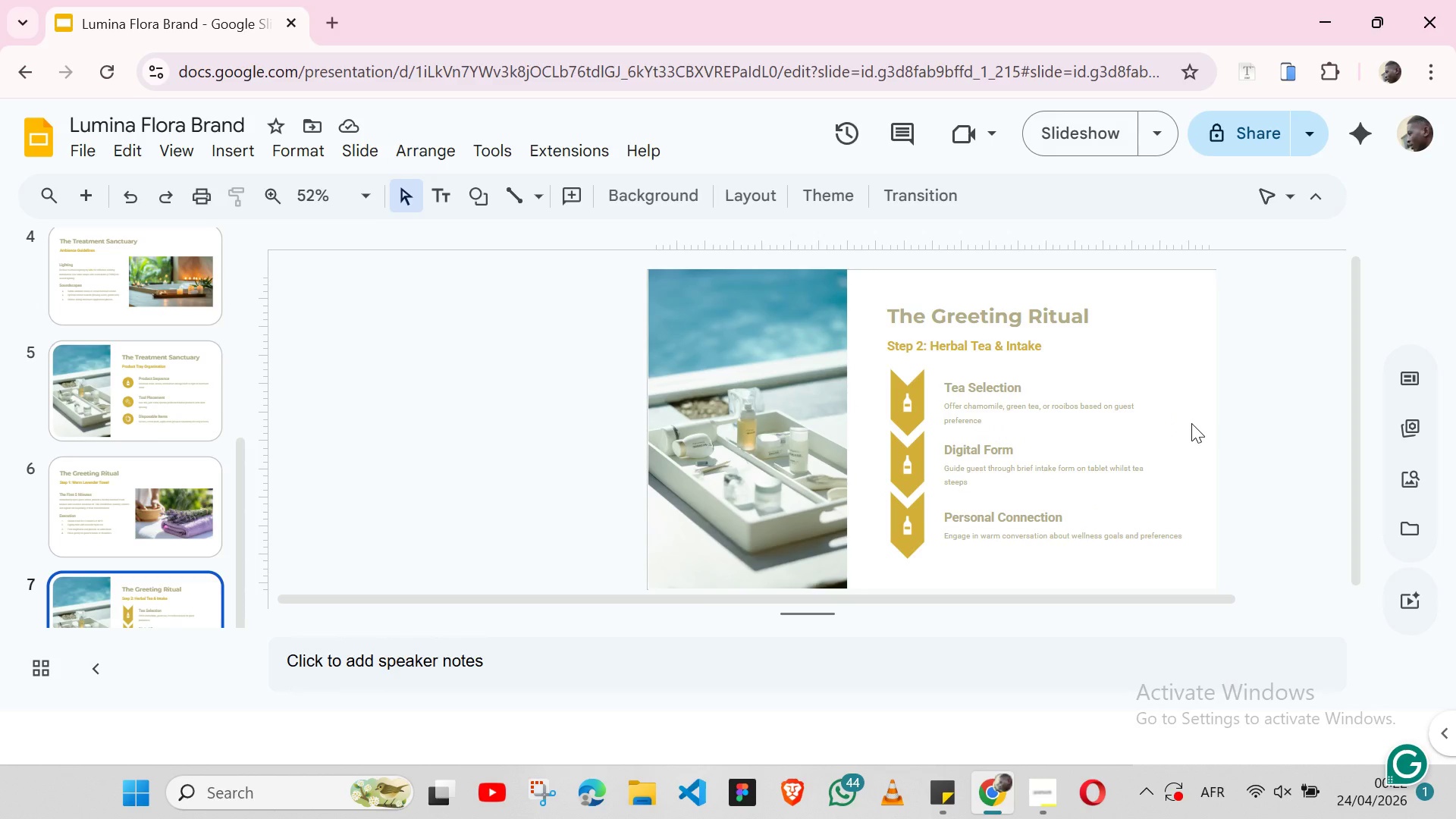 
wait(18.16)
 